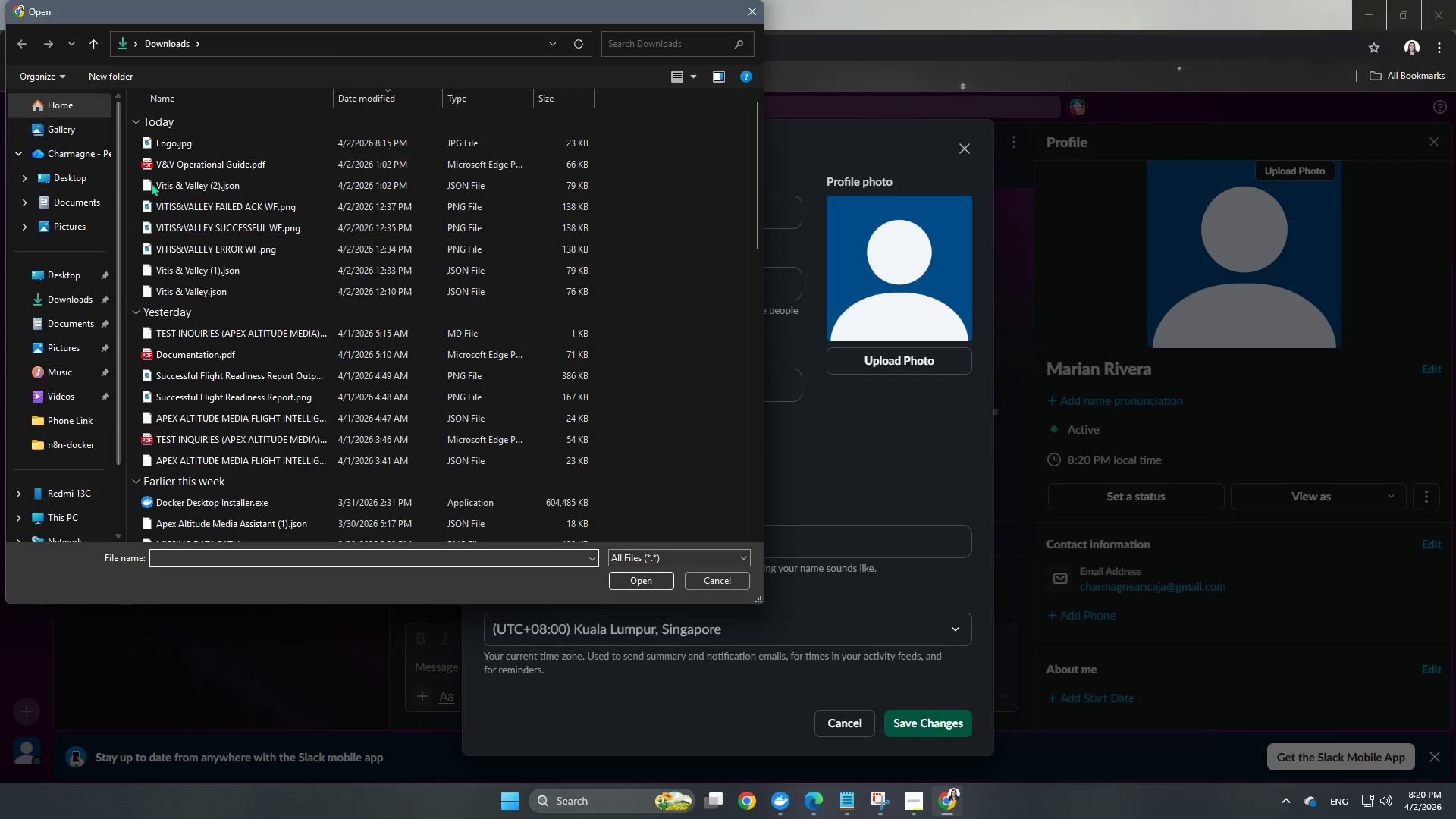 
left_click([169, 149])
 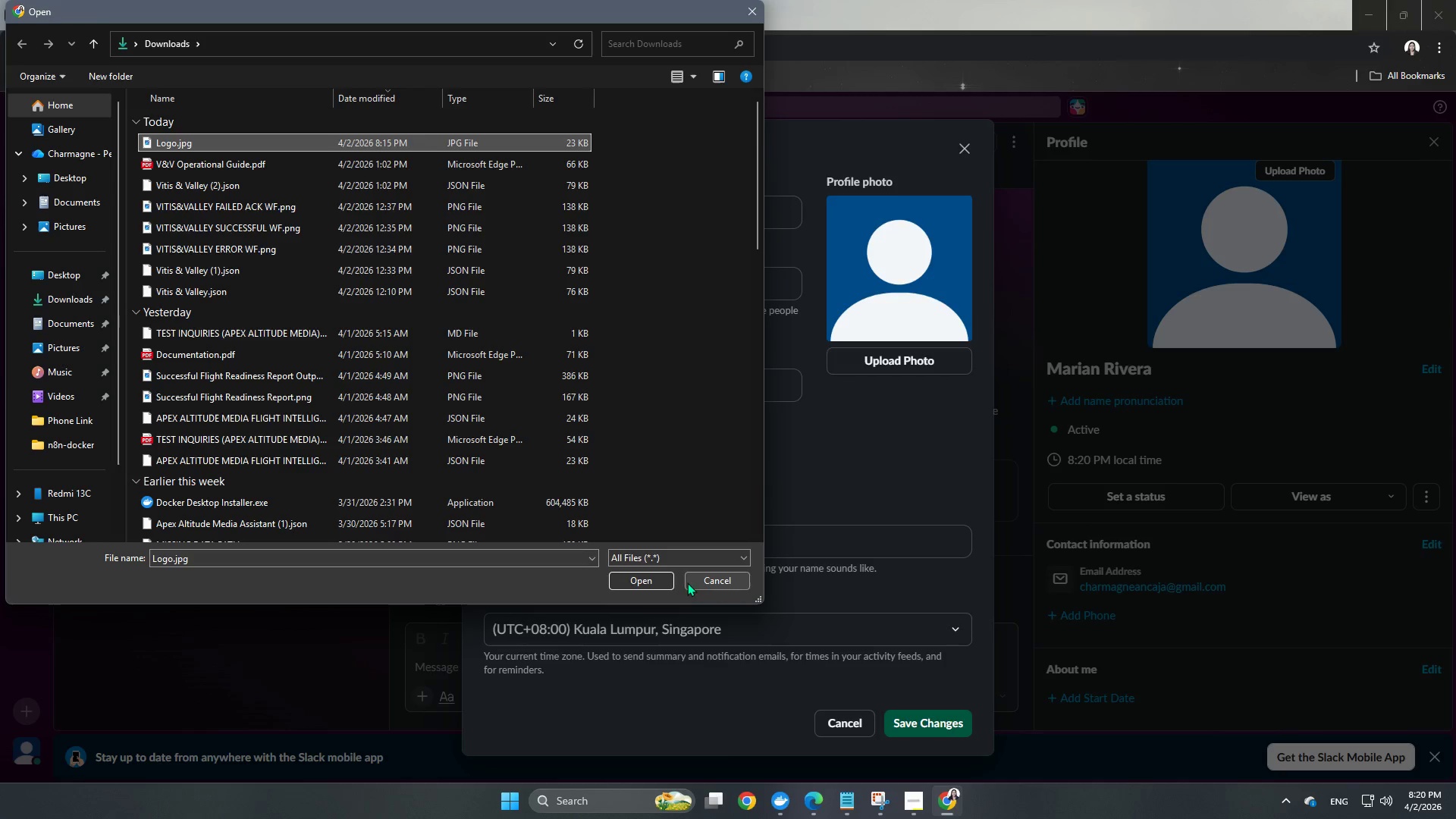 
left_click([661, 576])
 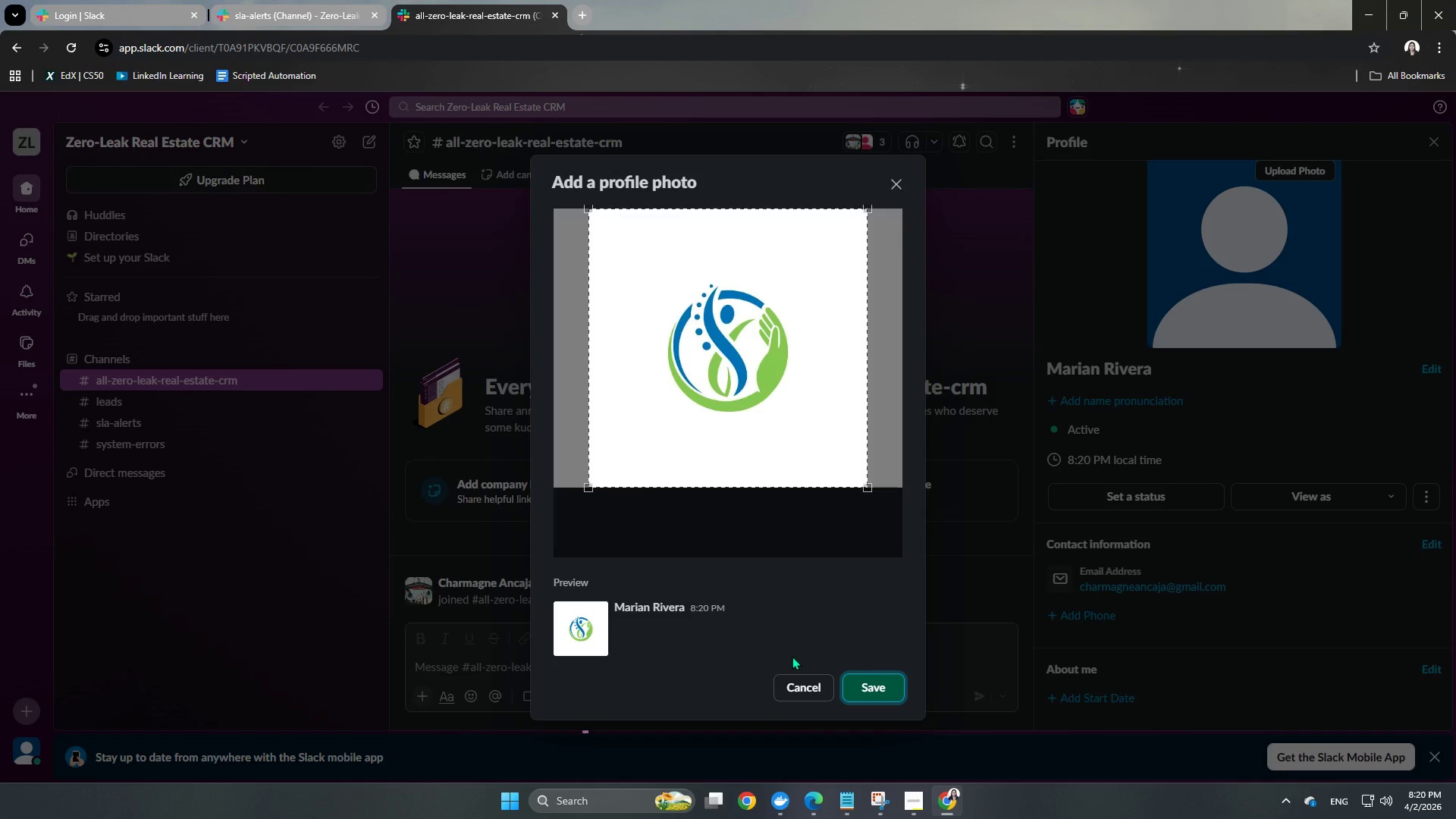 
left_click([860, 683])
 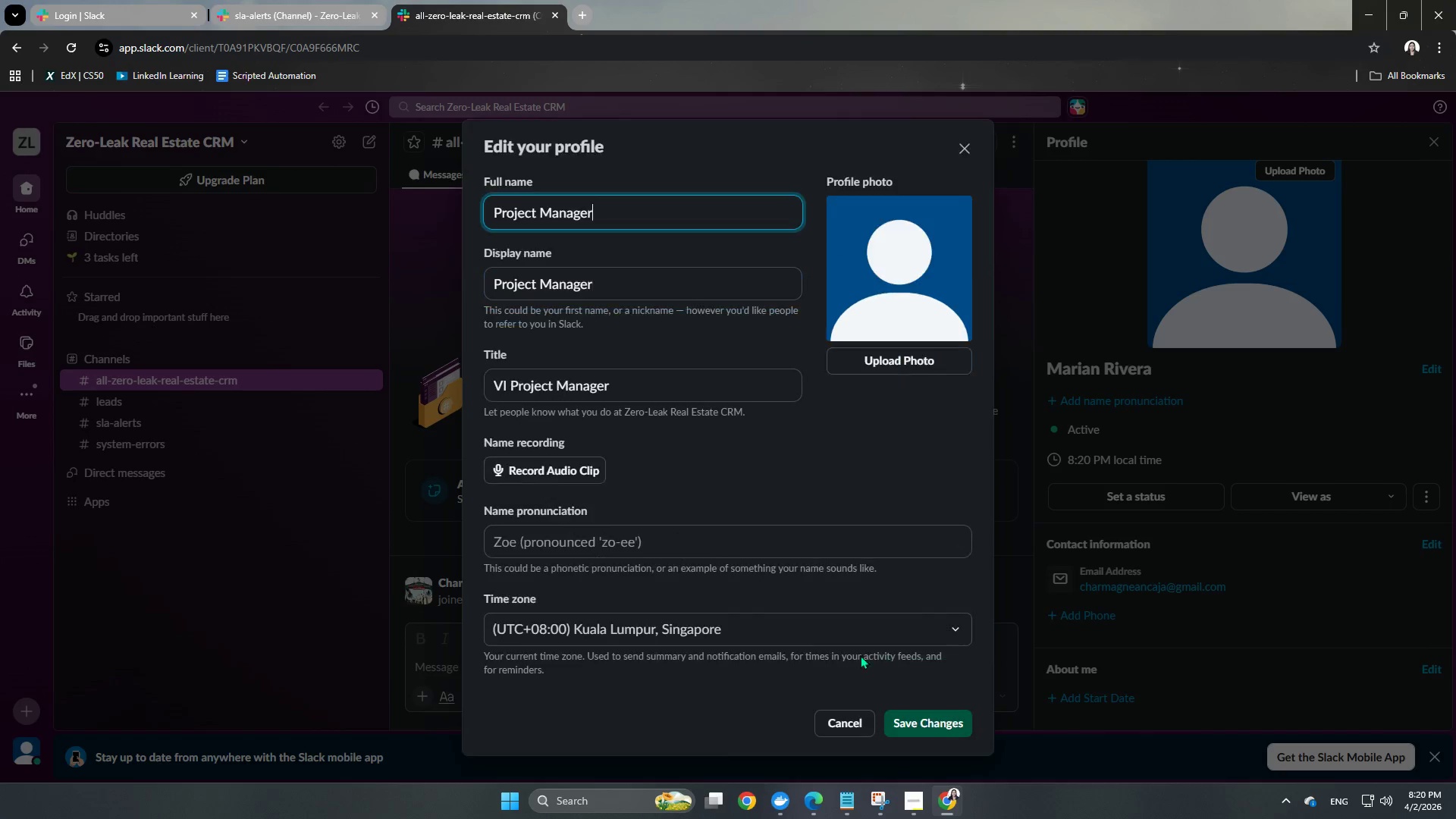 
scroll: coordinate [935, 655], scroll_direction: down, amount: 5.0
 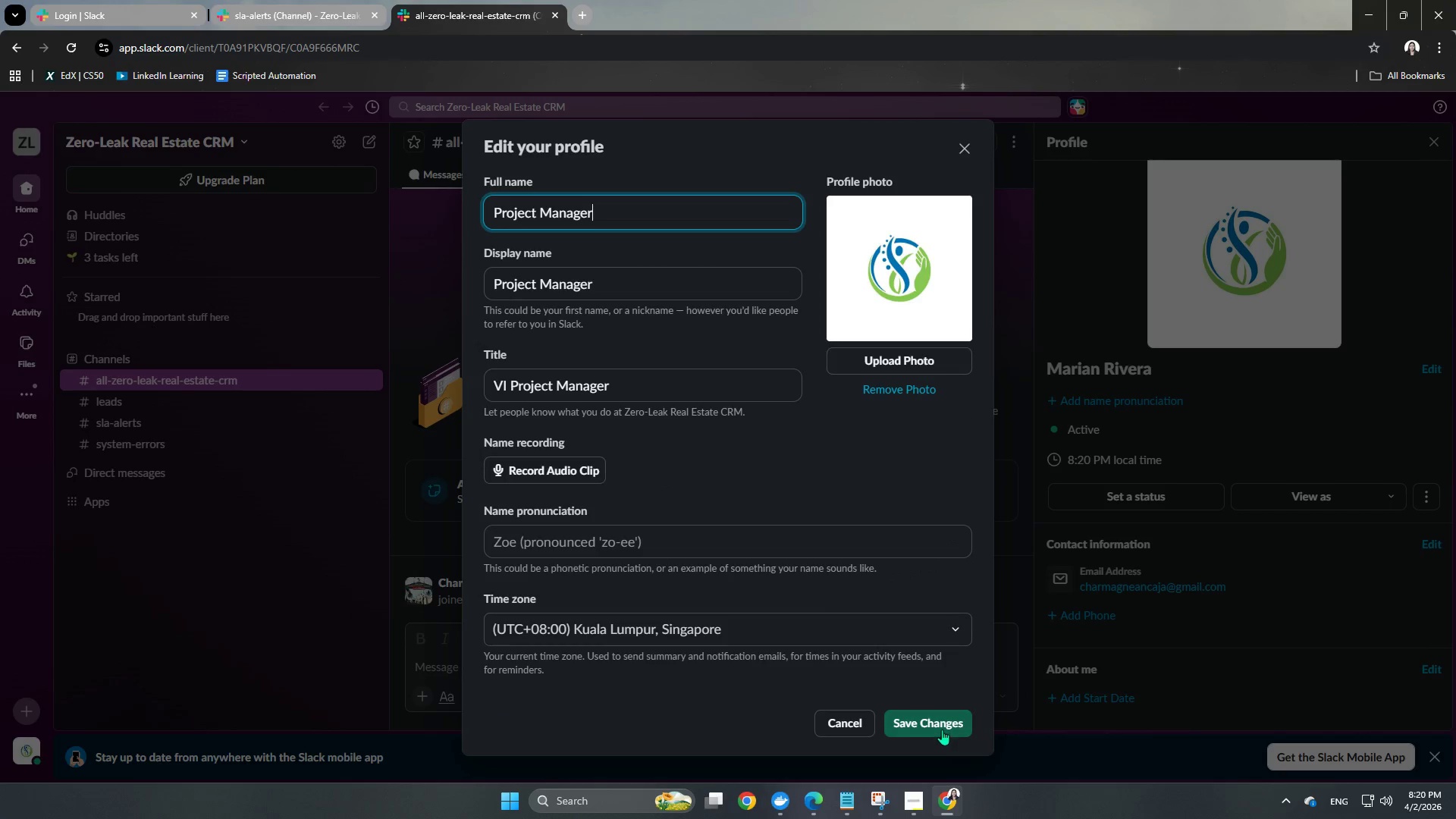 
left_click([942, 730])
 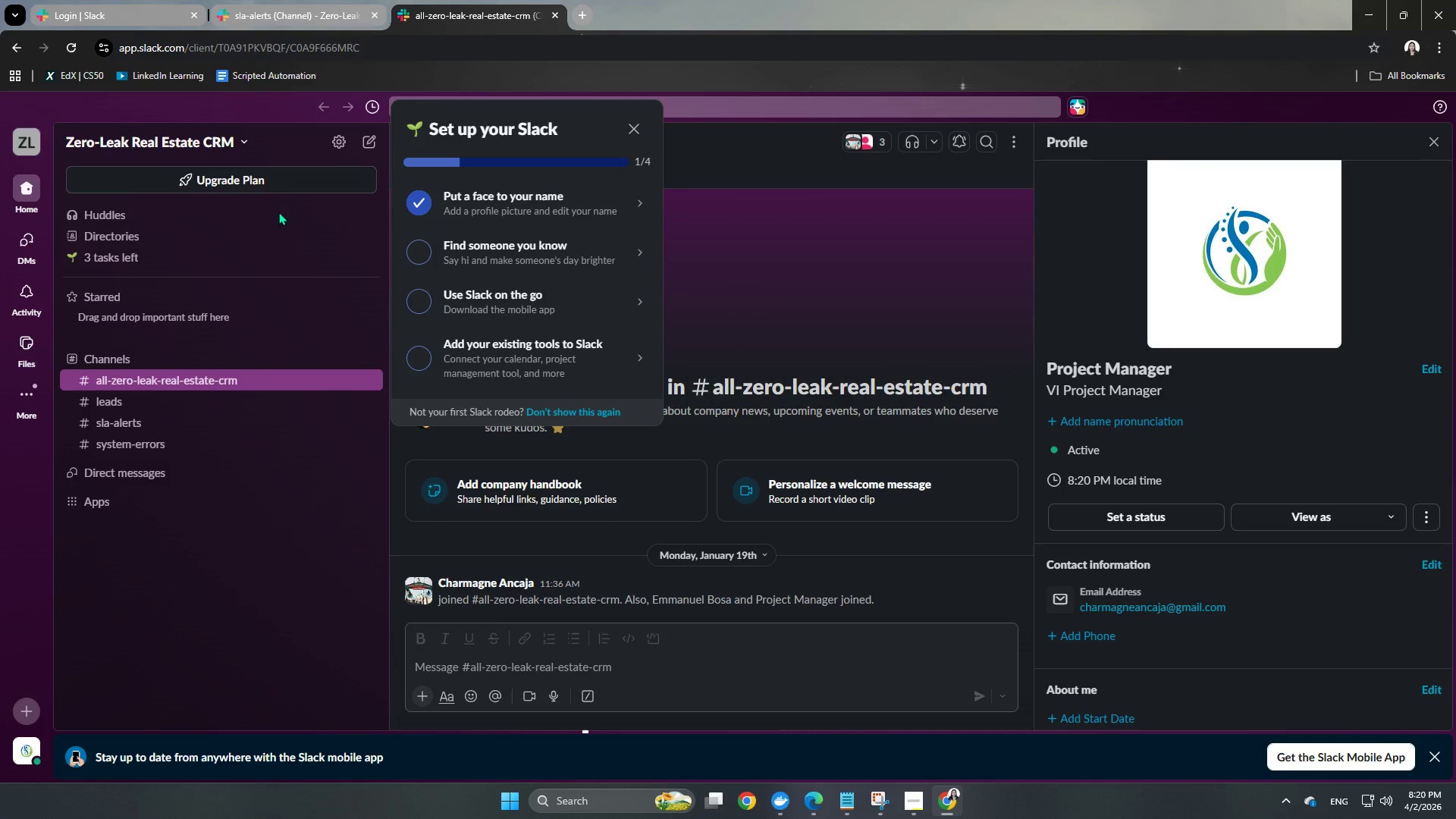 
wait(5.72)
 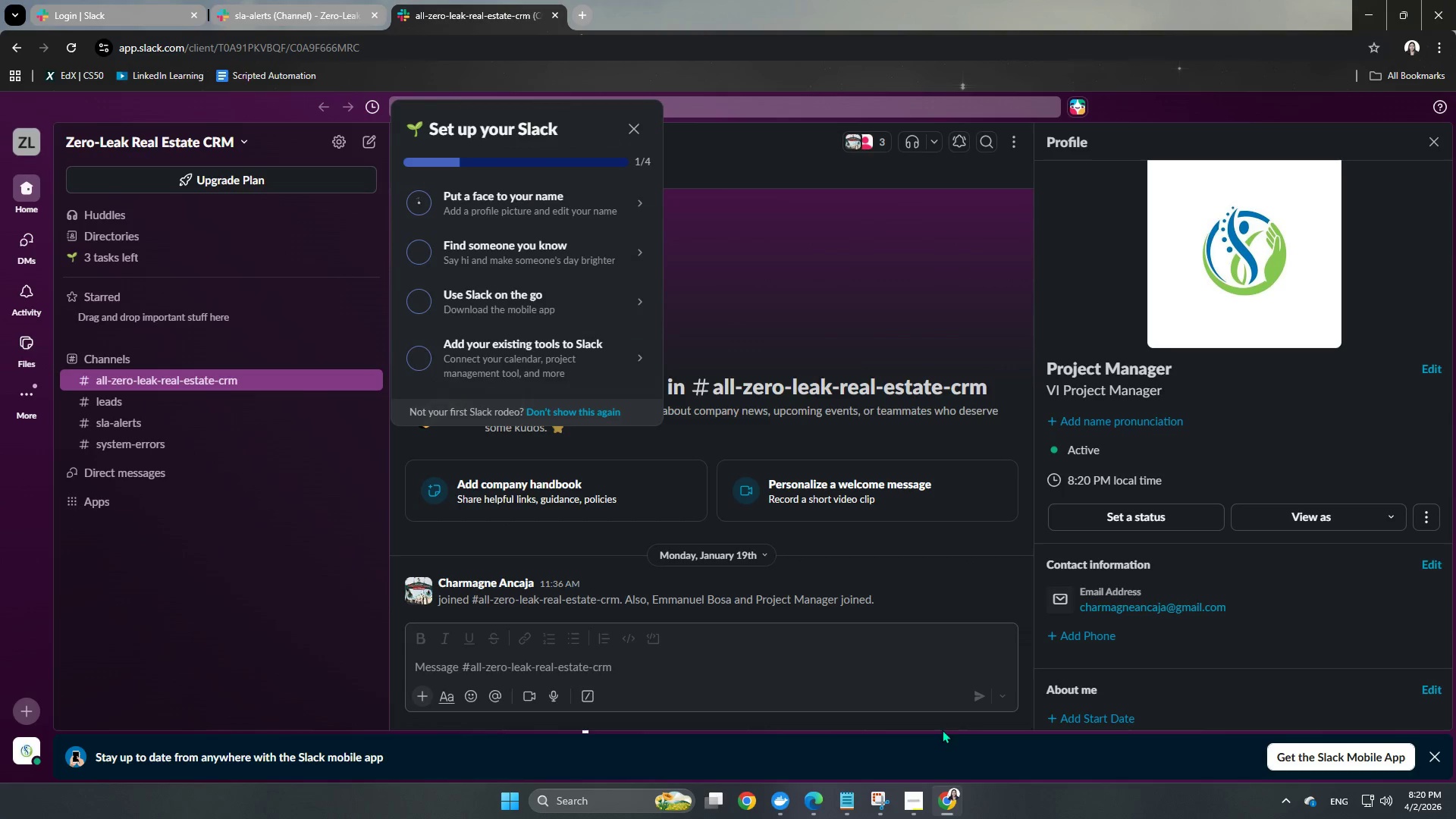 
mouse_move([642, 275])
 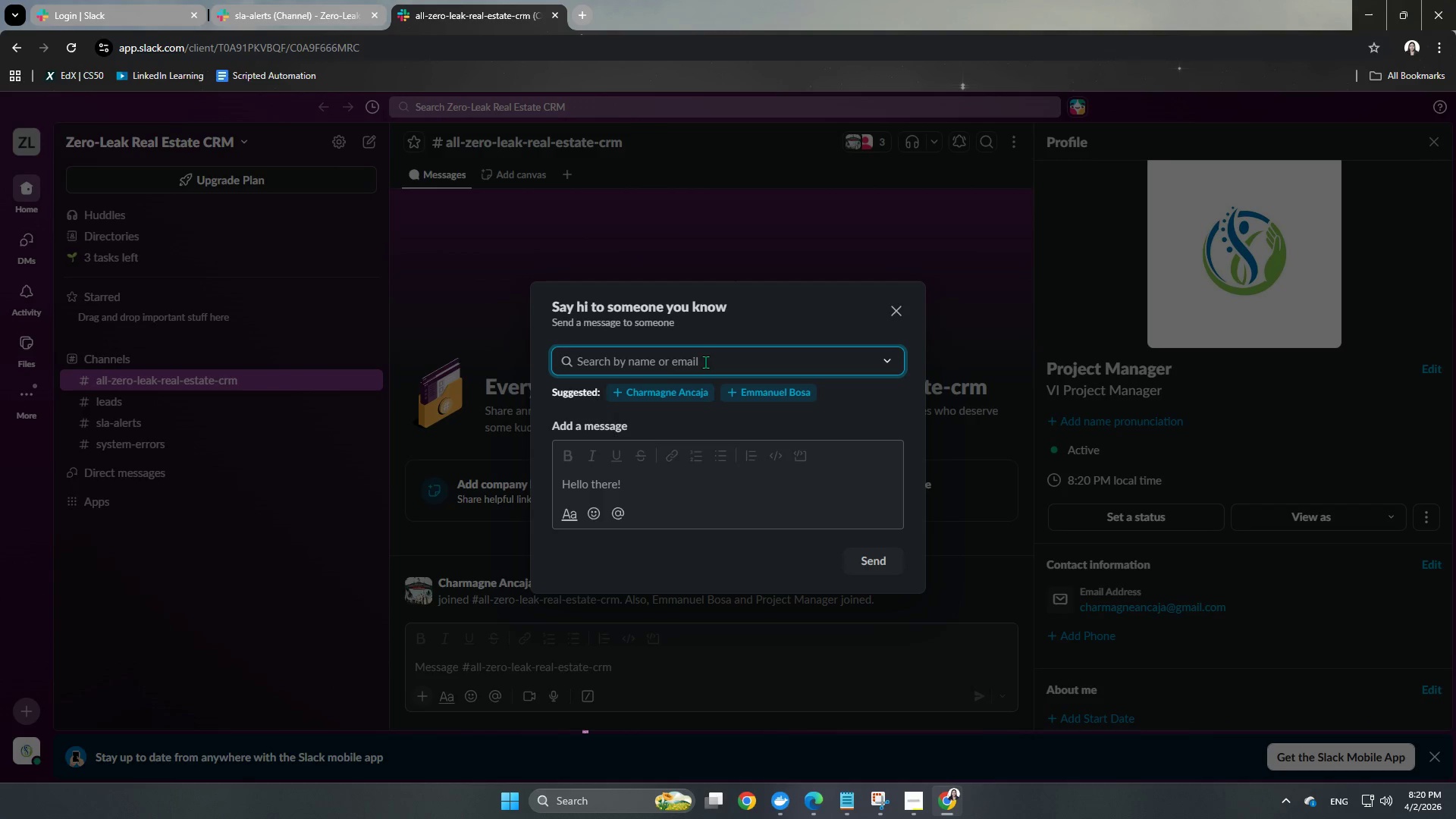 
type(personalcharmagnea@gmail.com)
 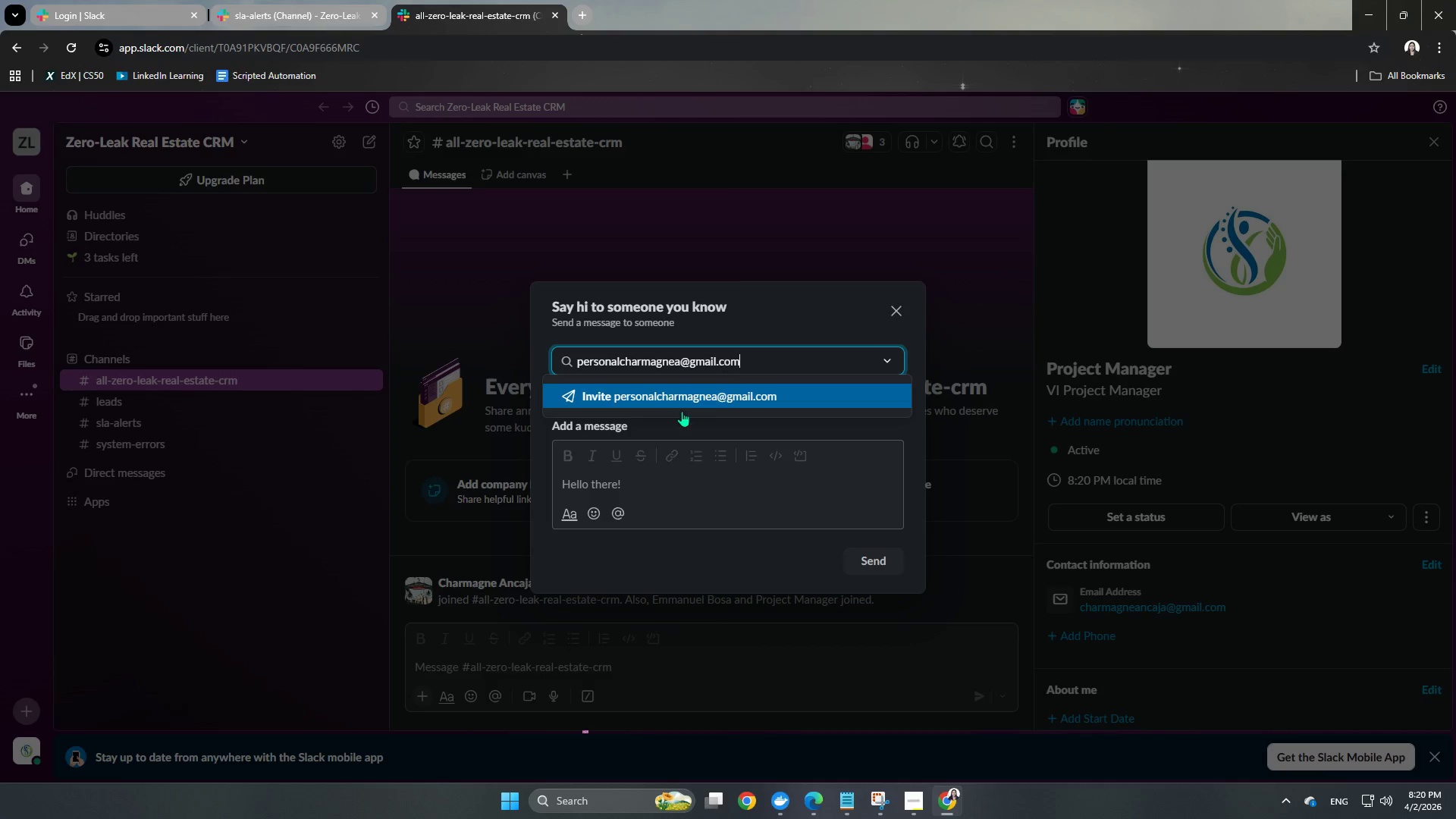 
left_click([700, 399])
 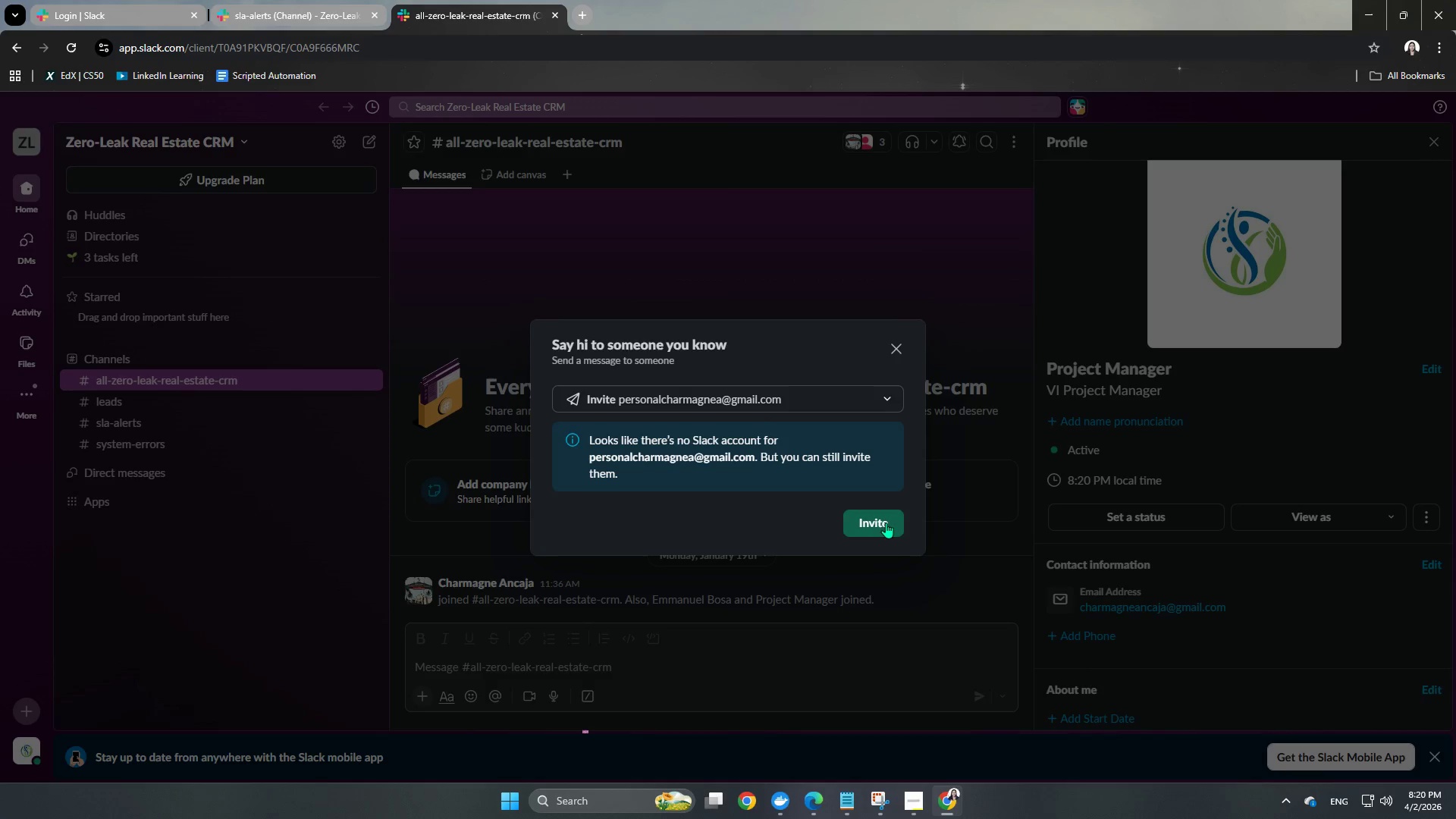 
left_click([888, 529])
 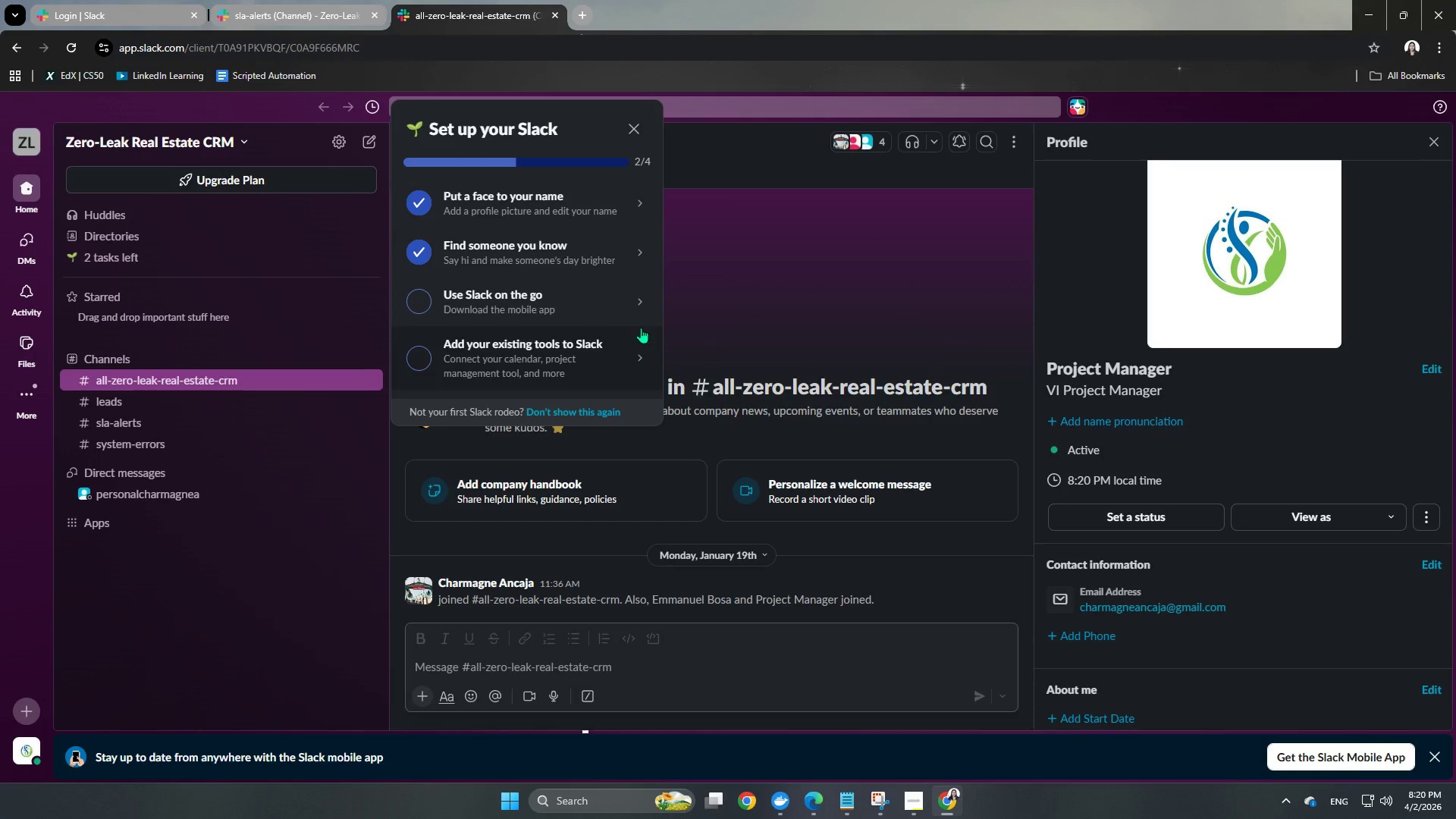 
left_click([635, 131])
 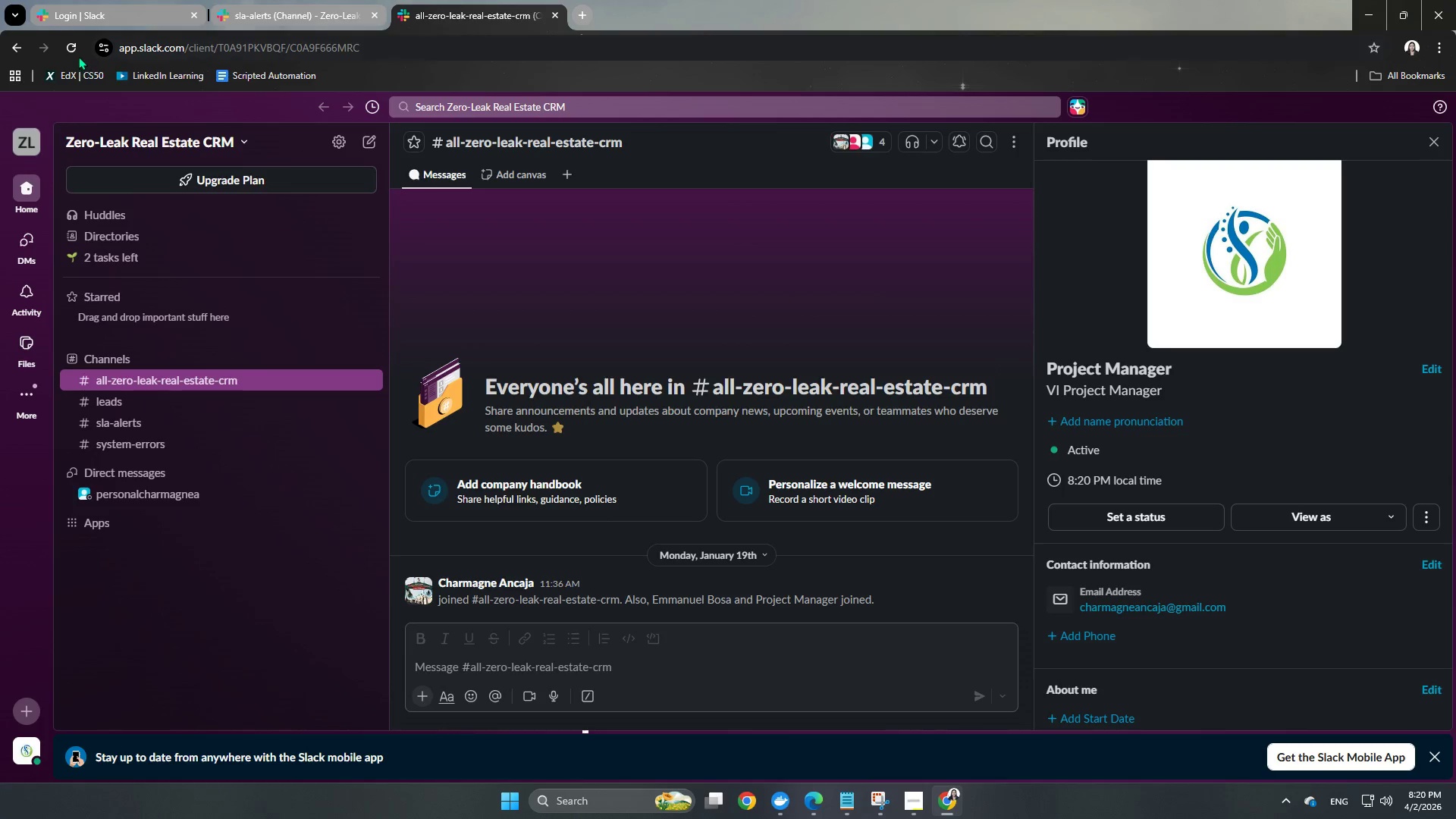 
left_click([68, 52])
 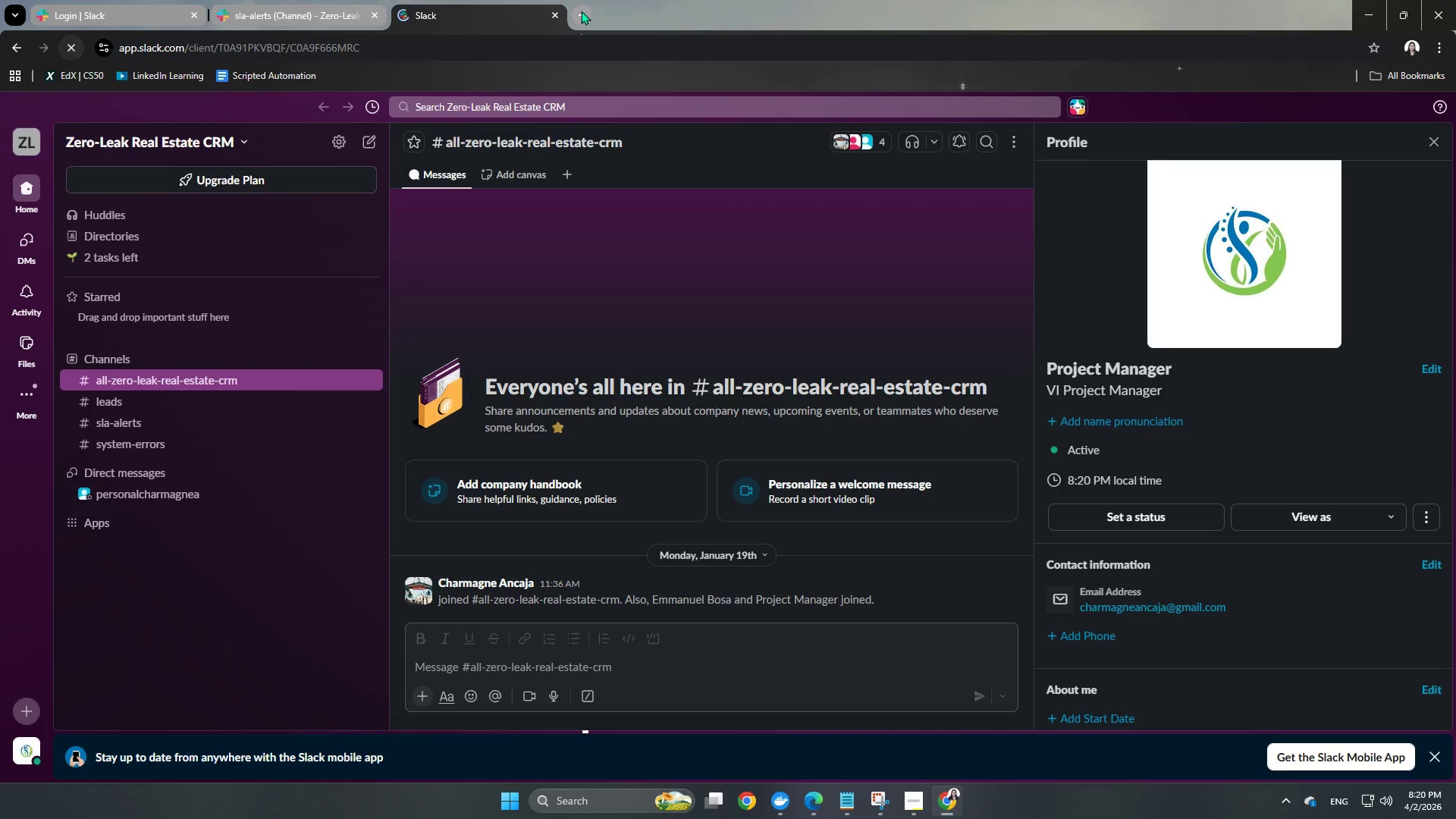 
left_click([573, 8])
 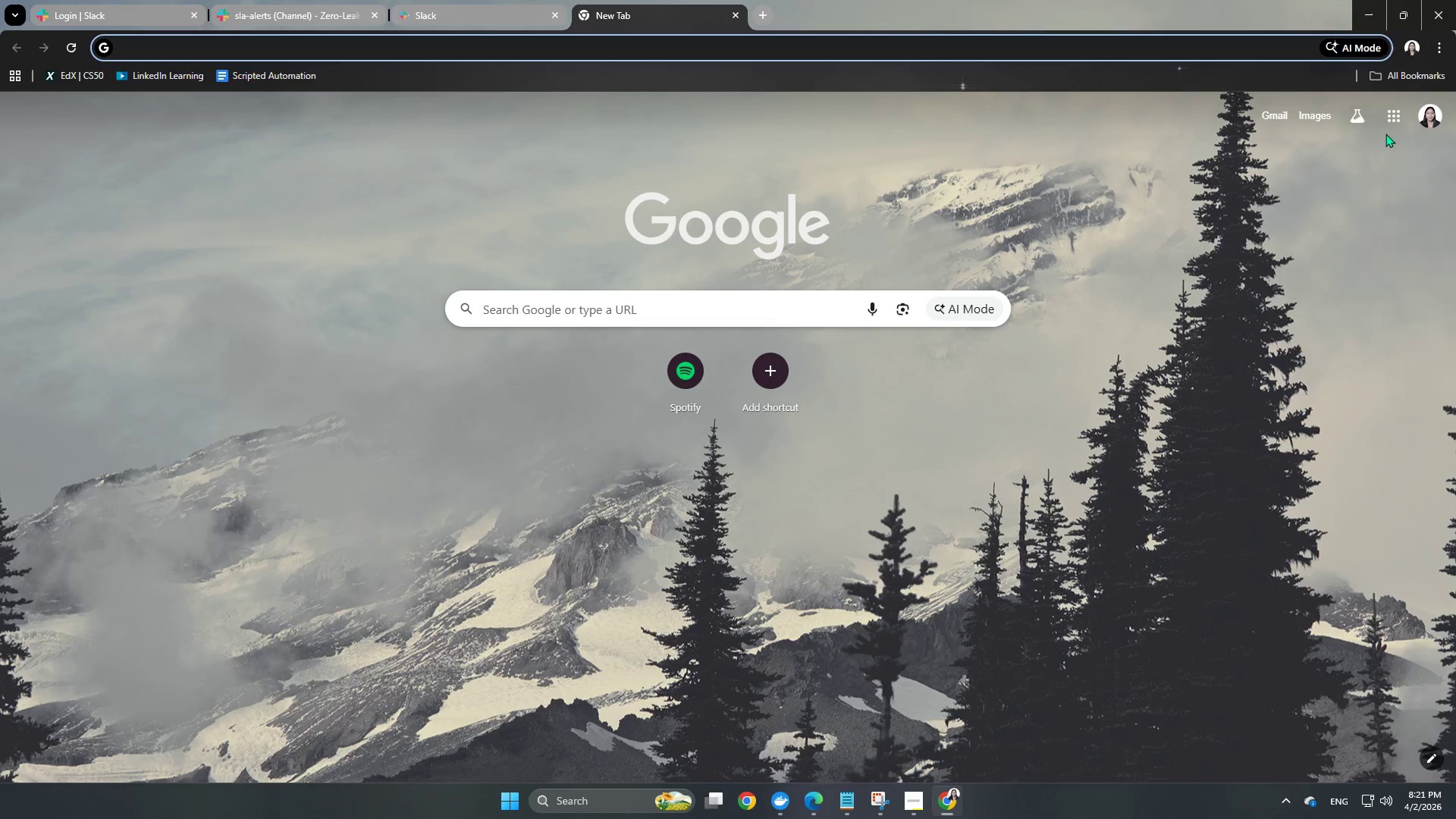 
left_click([1279, 110])
 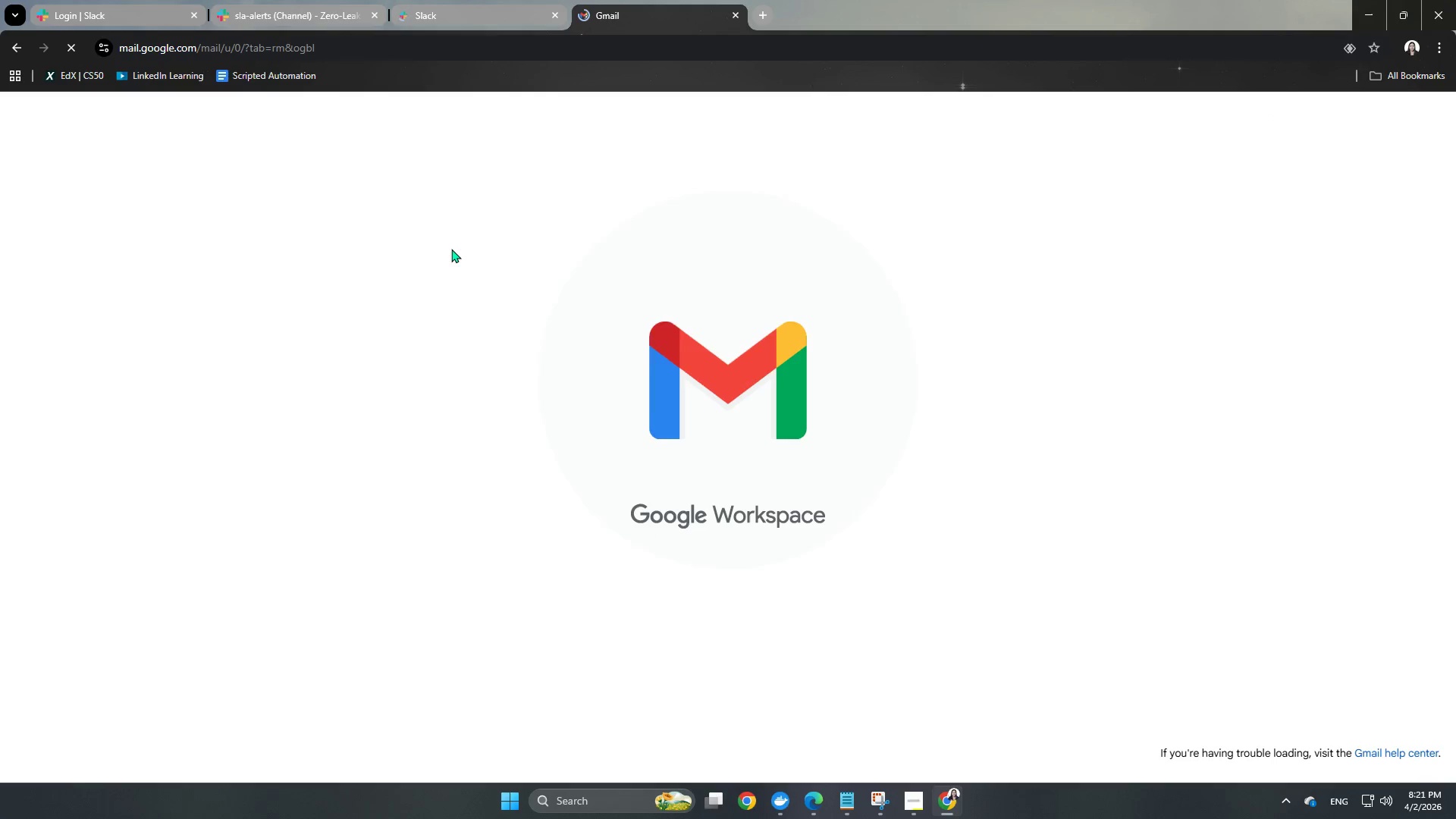 
mouse_move([480, 275])
 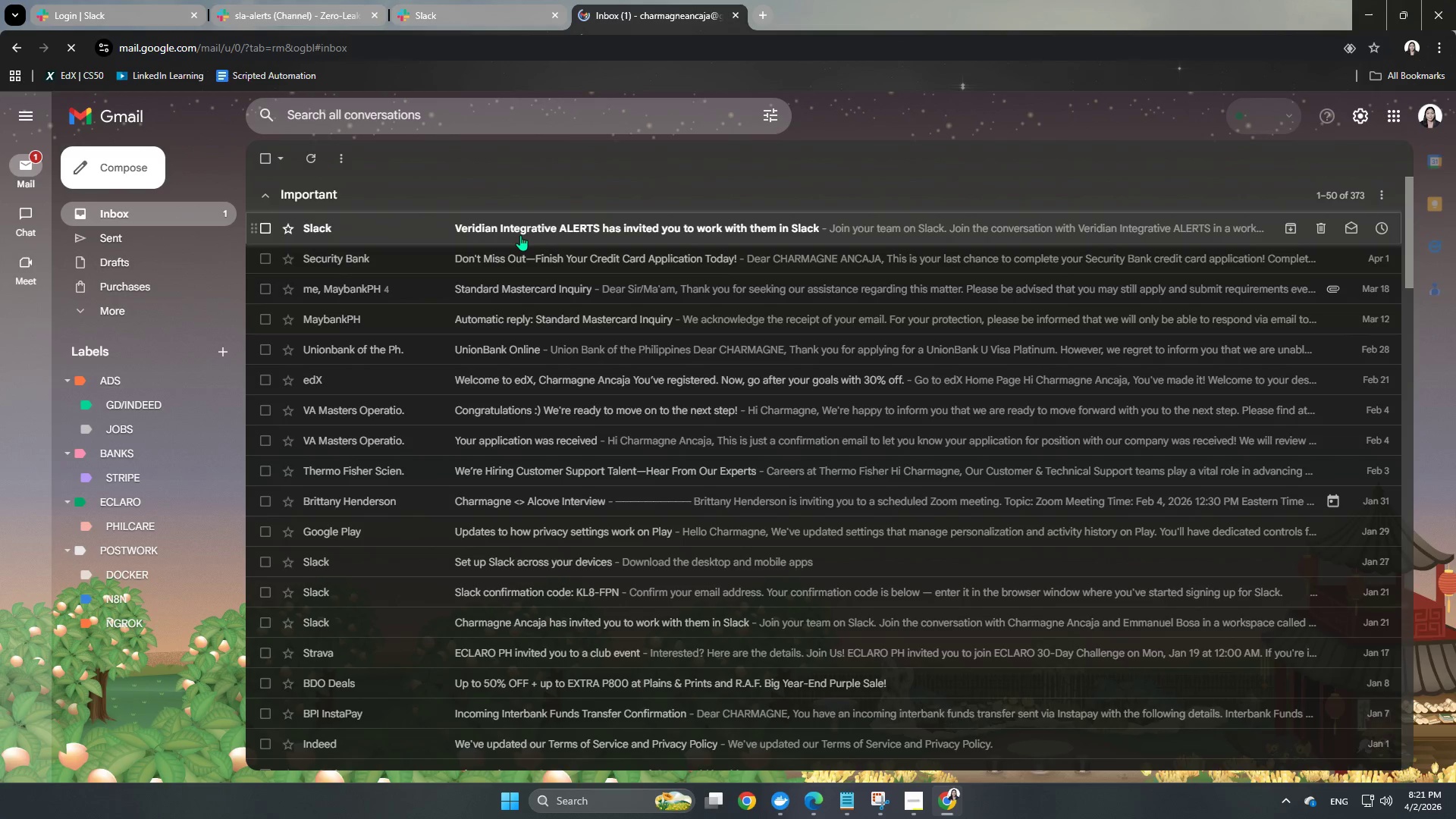 
left_click([520, 235])
 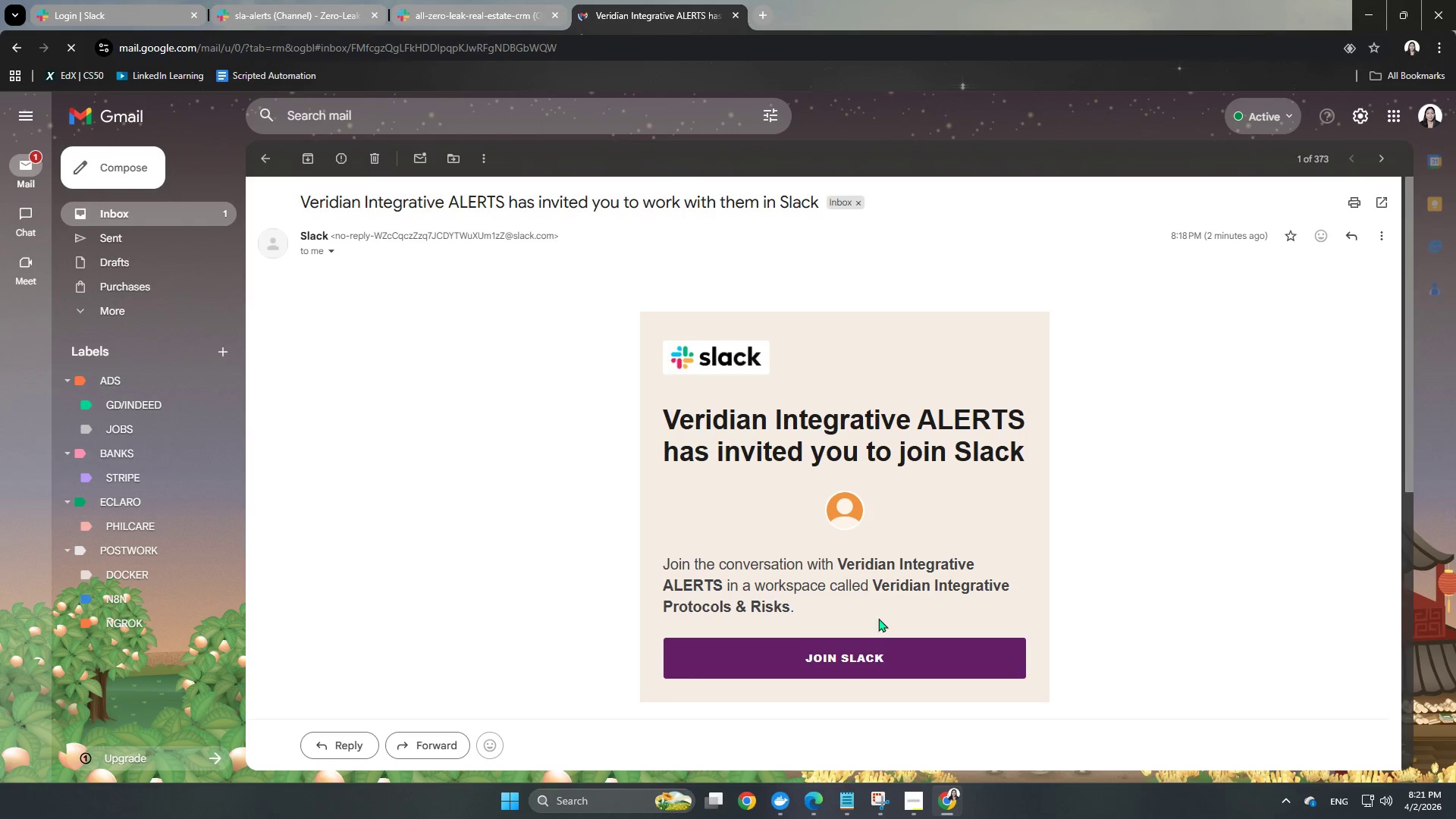 
left_click([863, 661])
 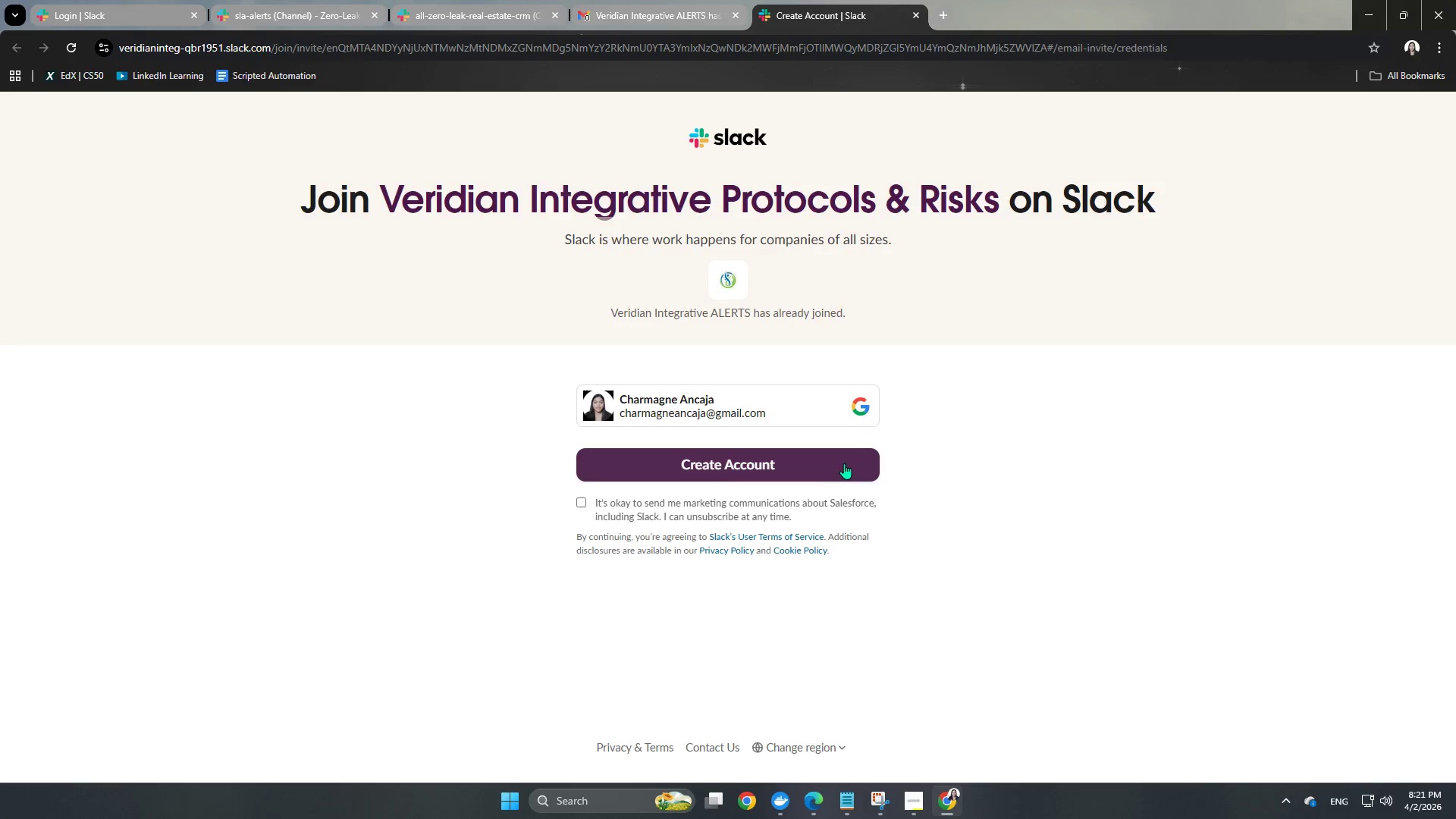 
wait(6.78)
 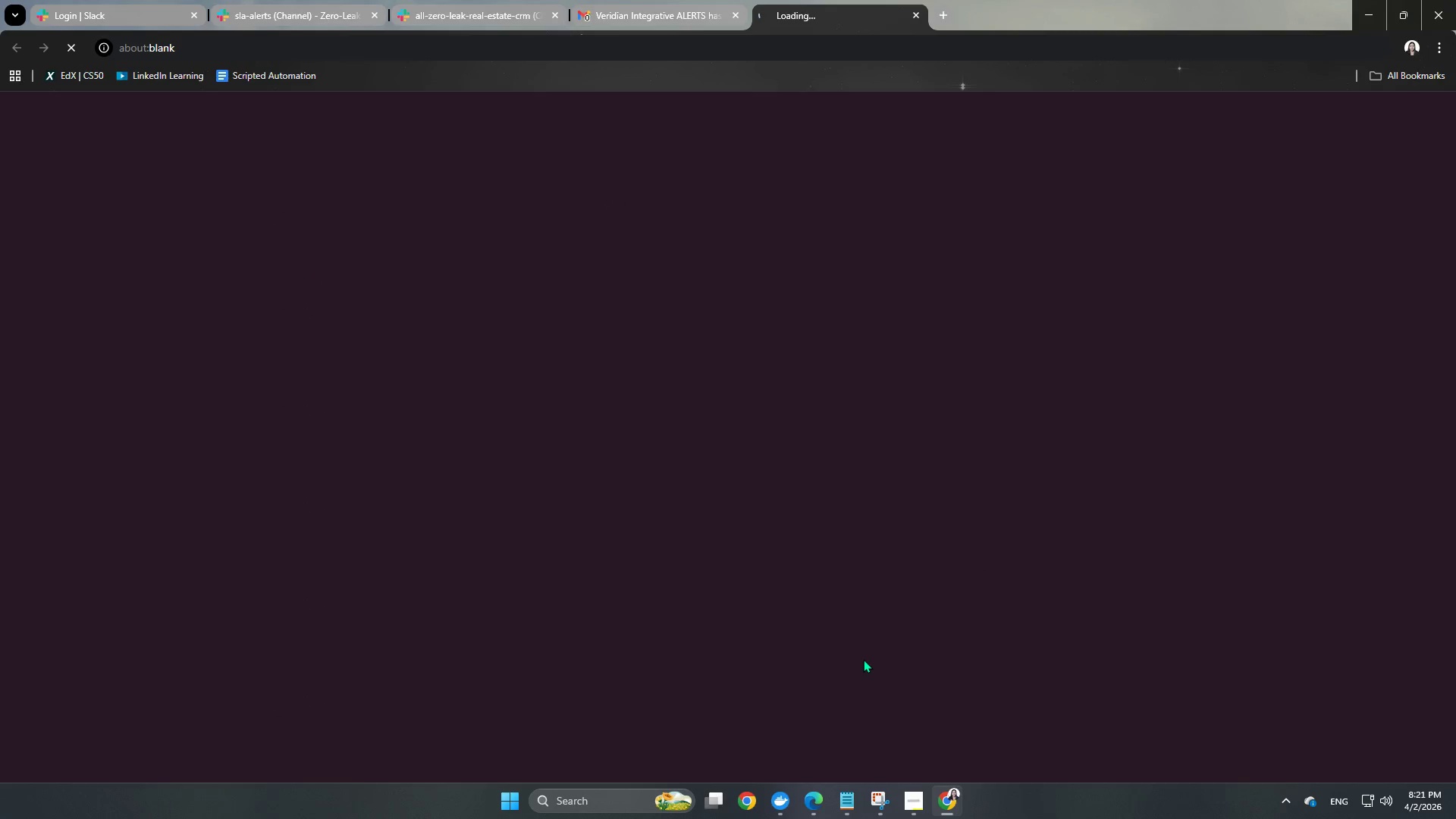 
left_click([666, 469])
 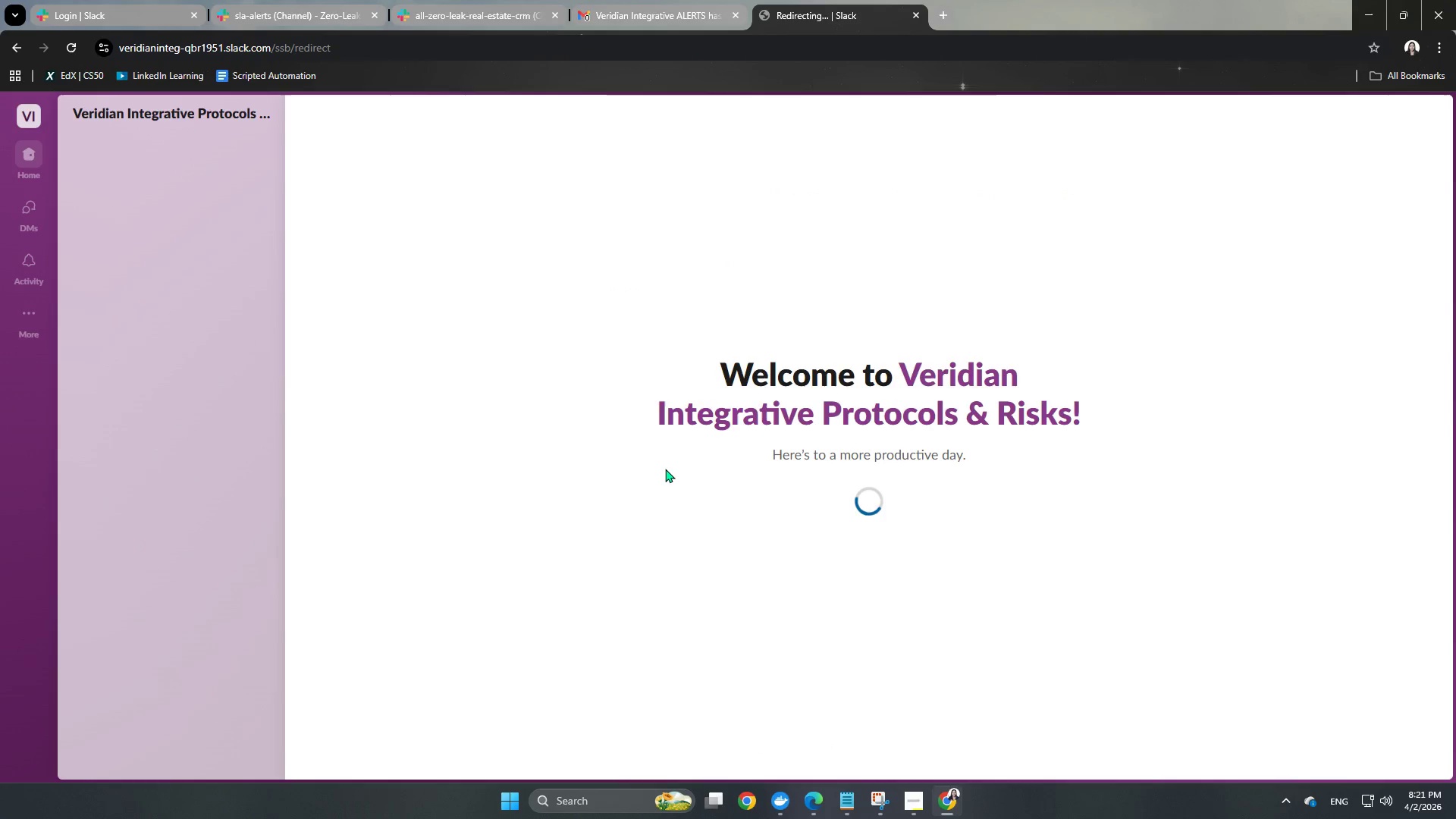 
wait(11.34)
 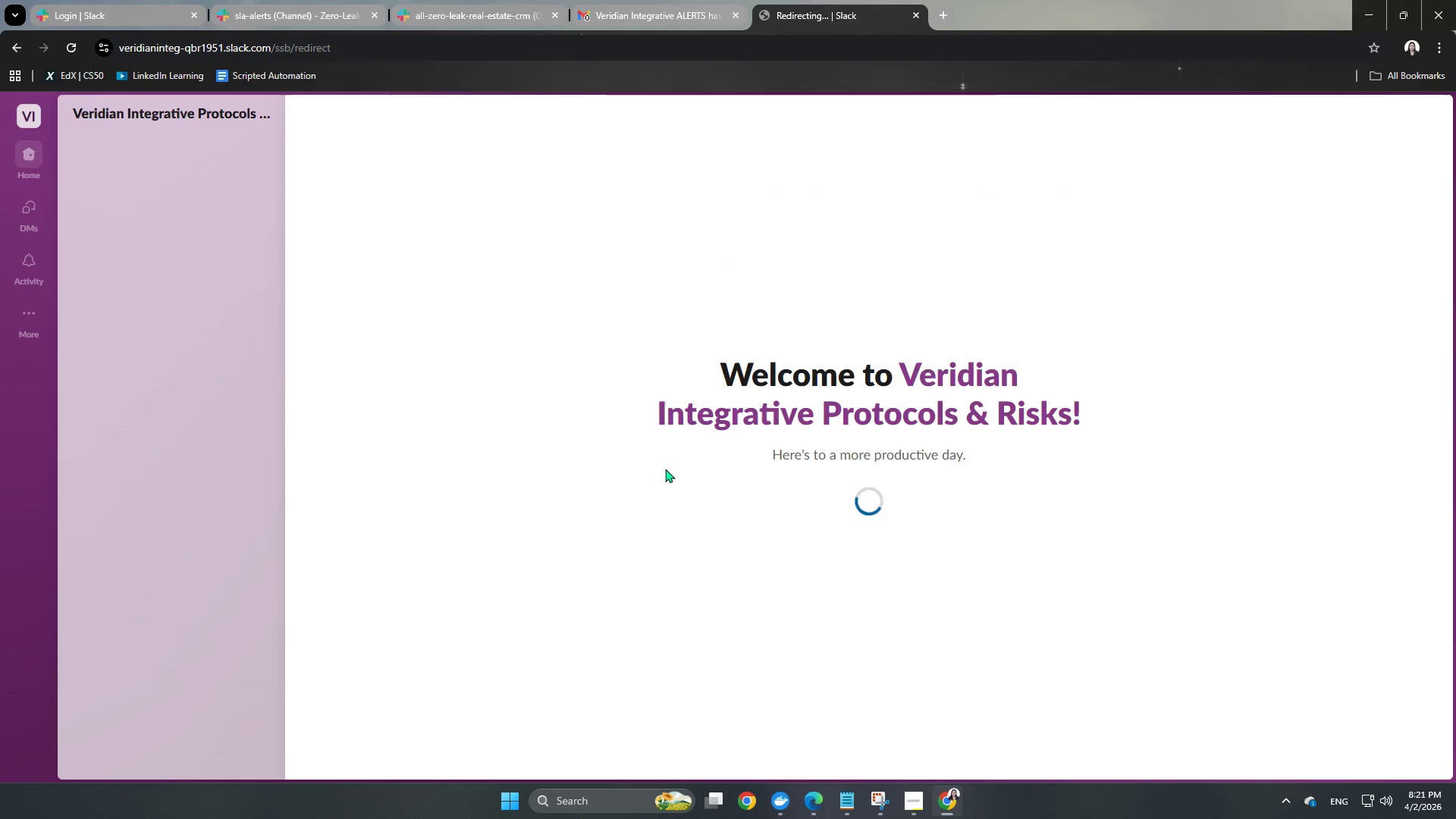 
left_click([968, 466])
 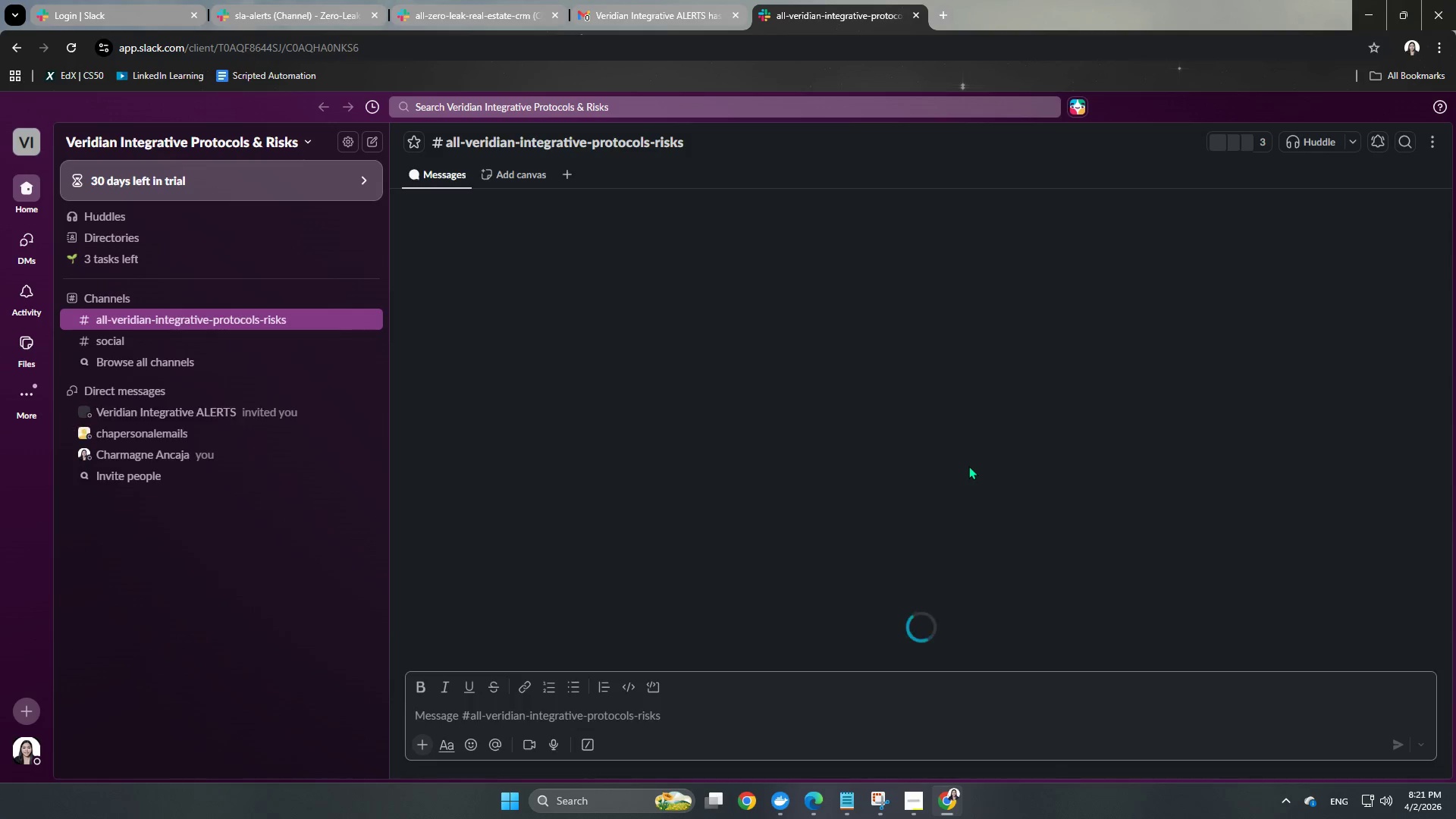 
wait(10.28)
 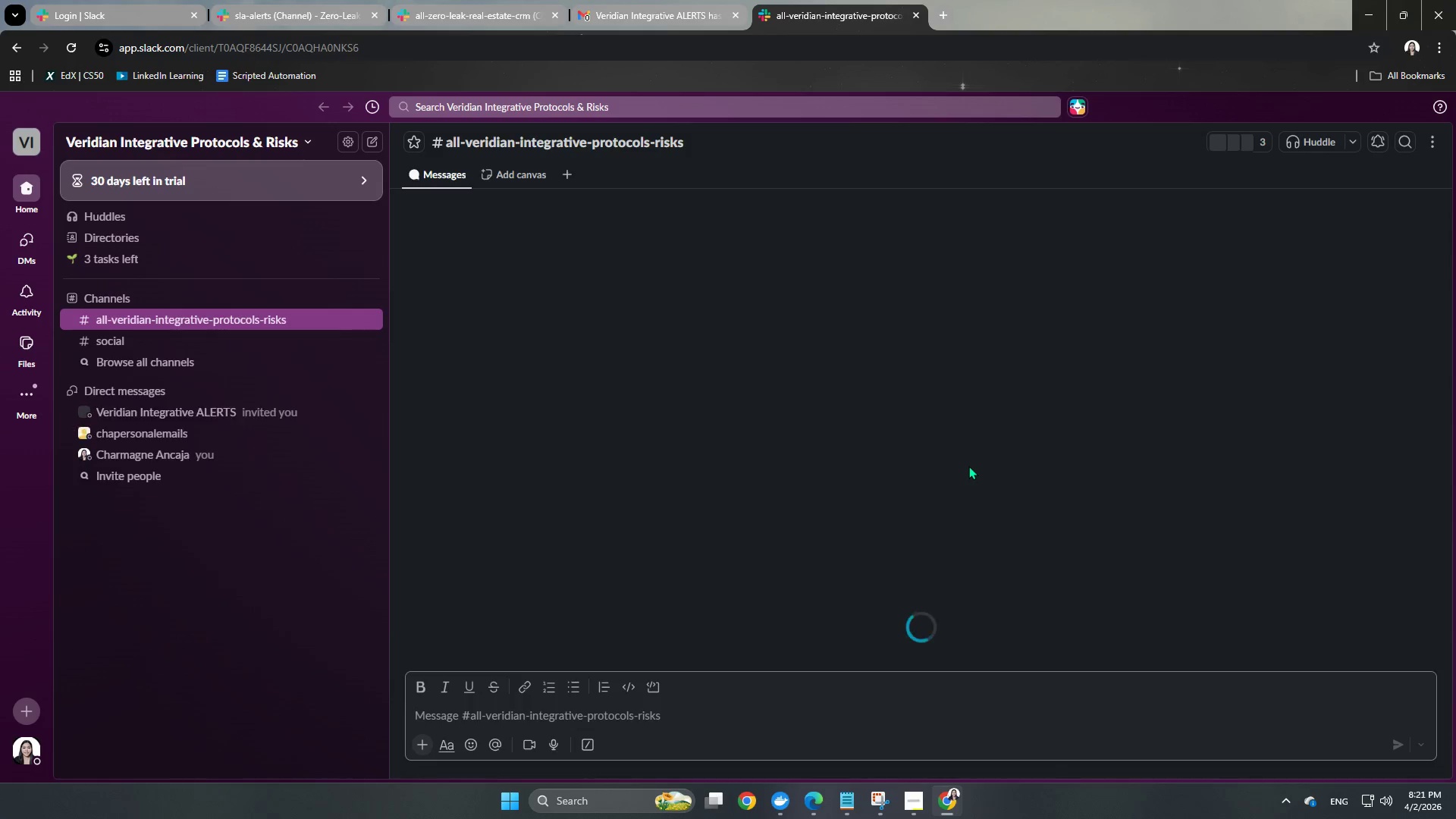 
left_click([23, 756])
 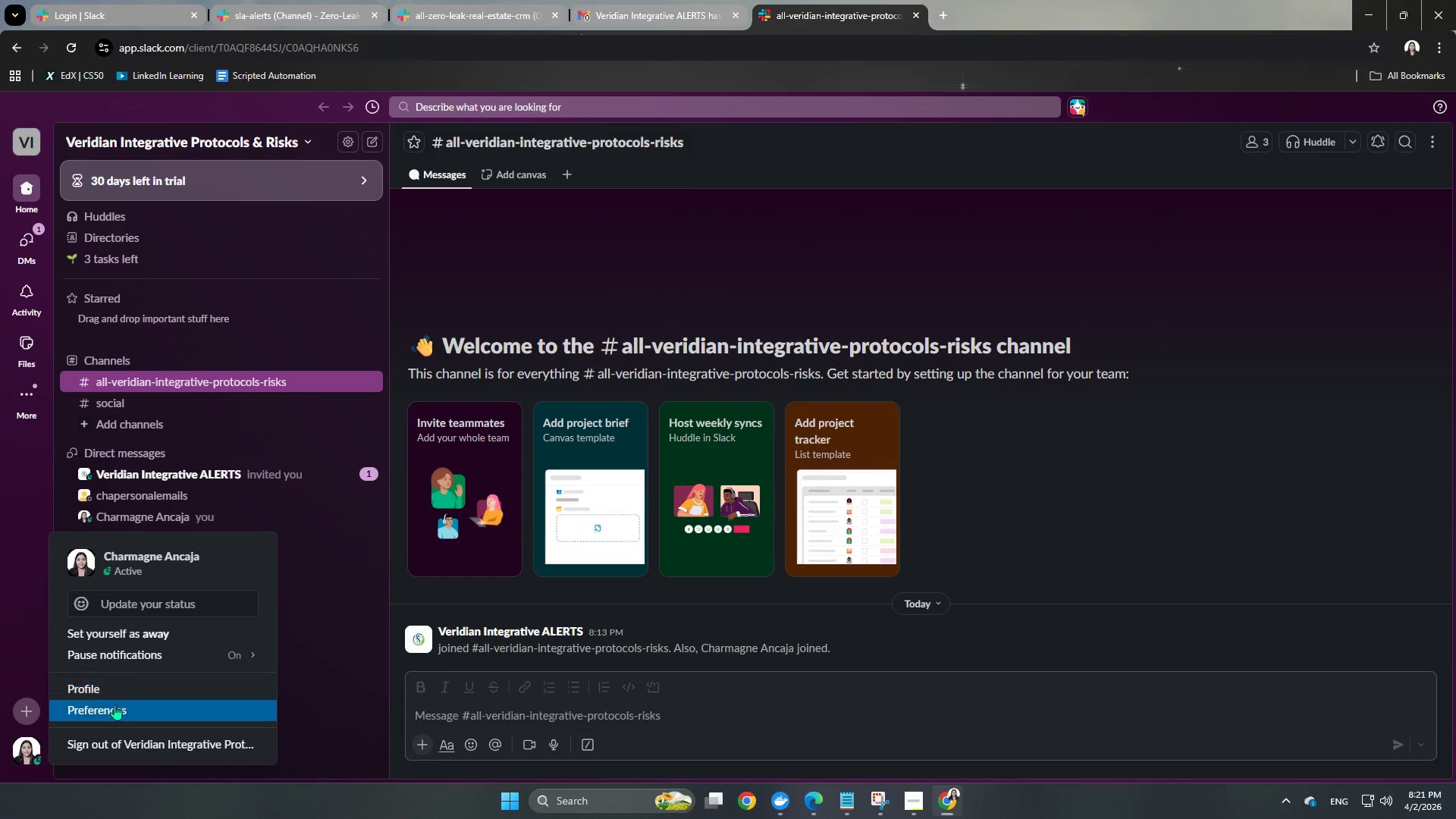 
left_click([112, 689])
 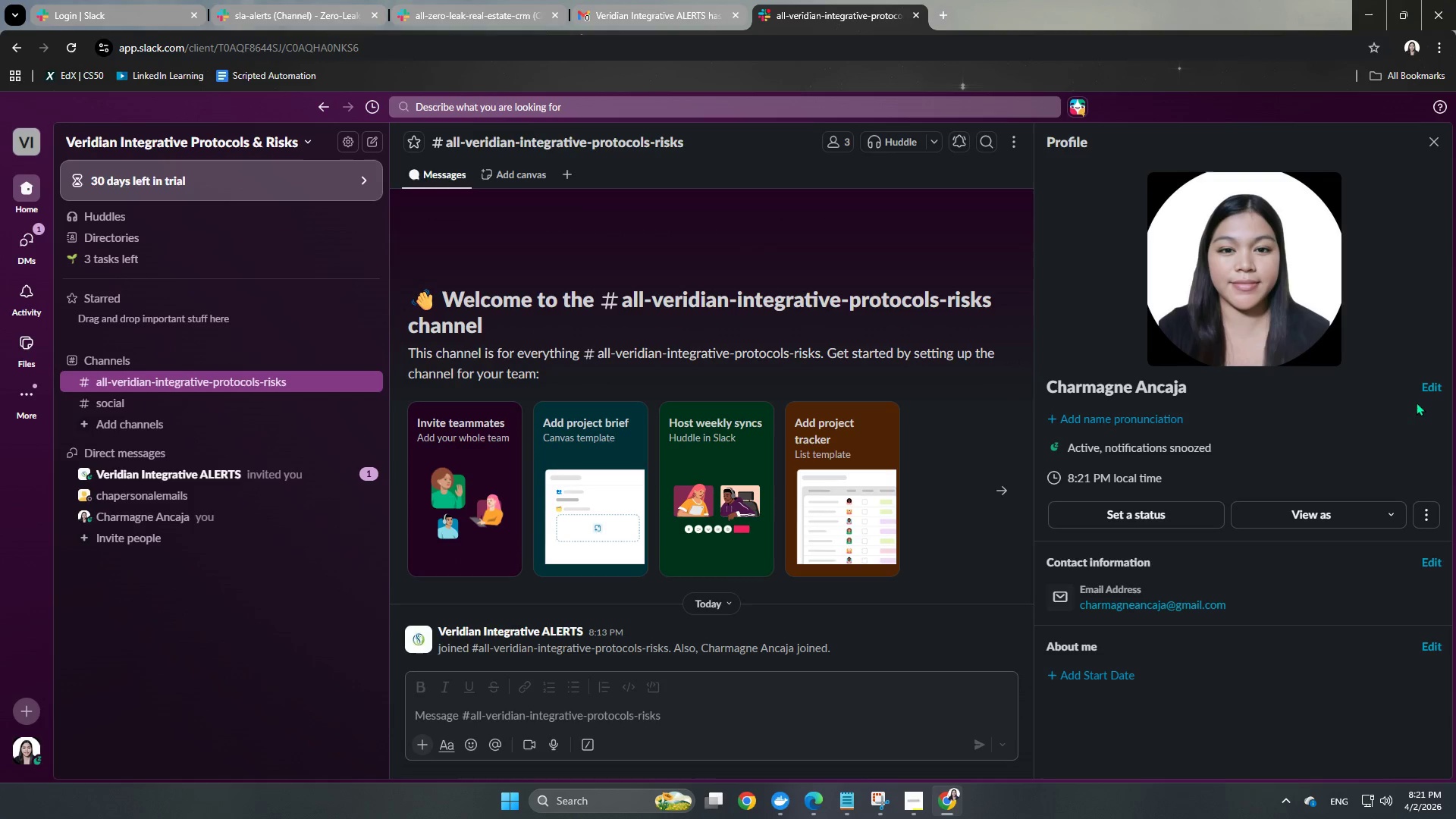 
left_click([1436, 388])
 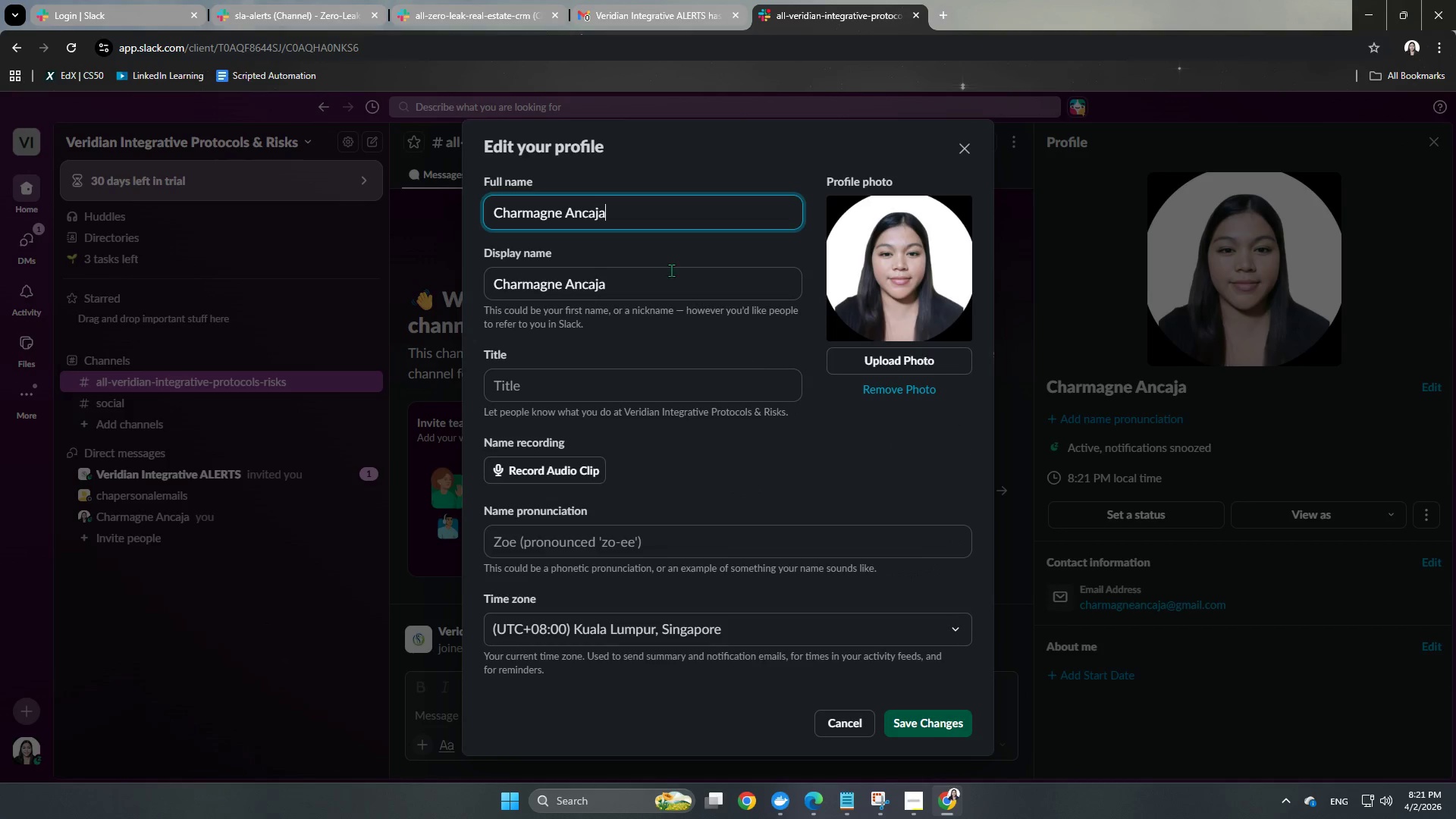 
left_click_drag(start_coordinate=[641, 210], to_coordinate=[385, 210])
 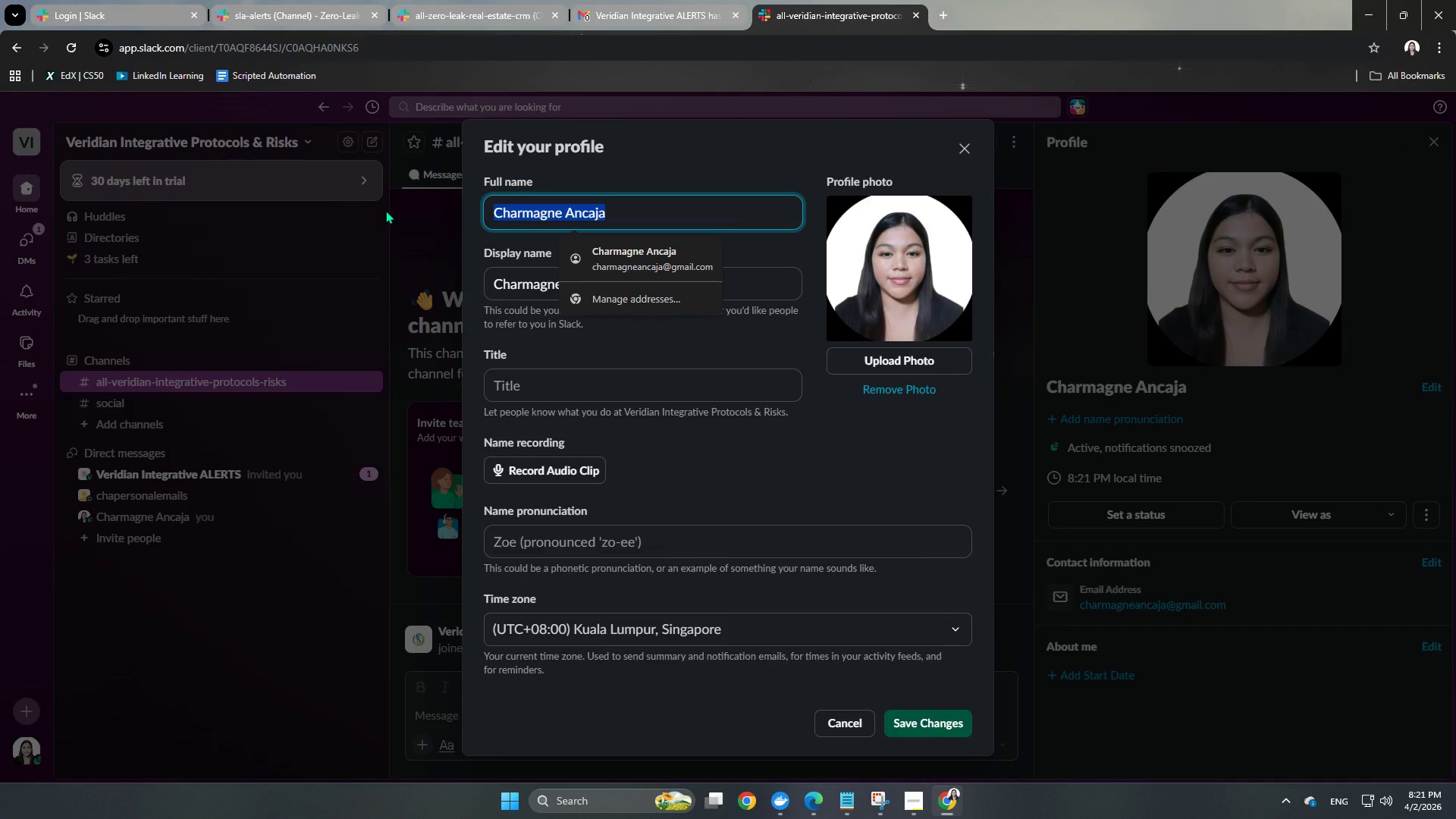 
type(Project Manager)
 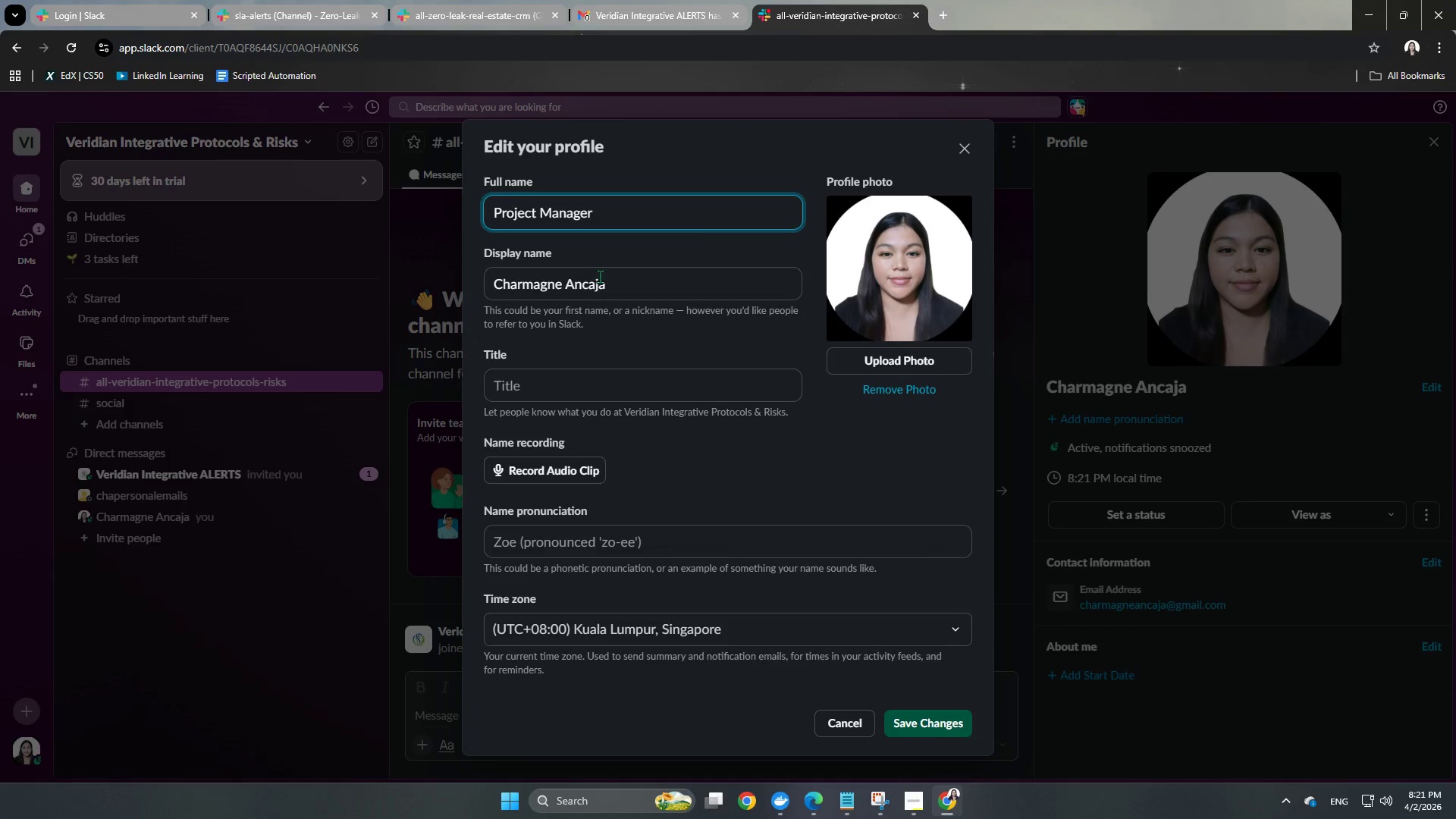 
left_click([617, 287])
 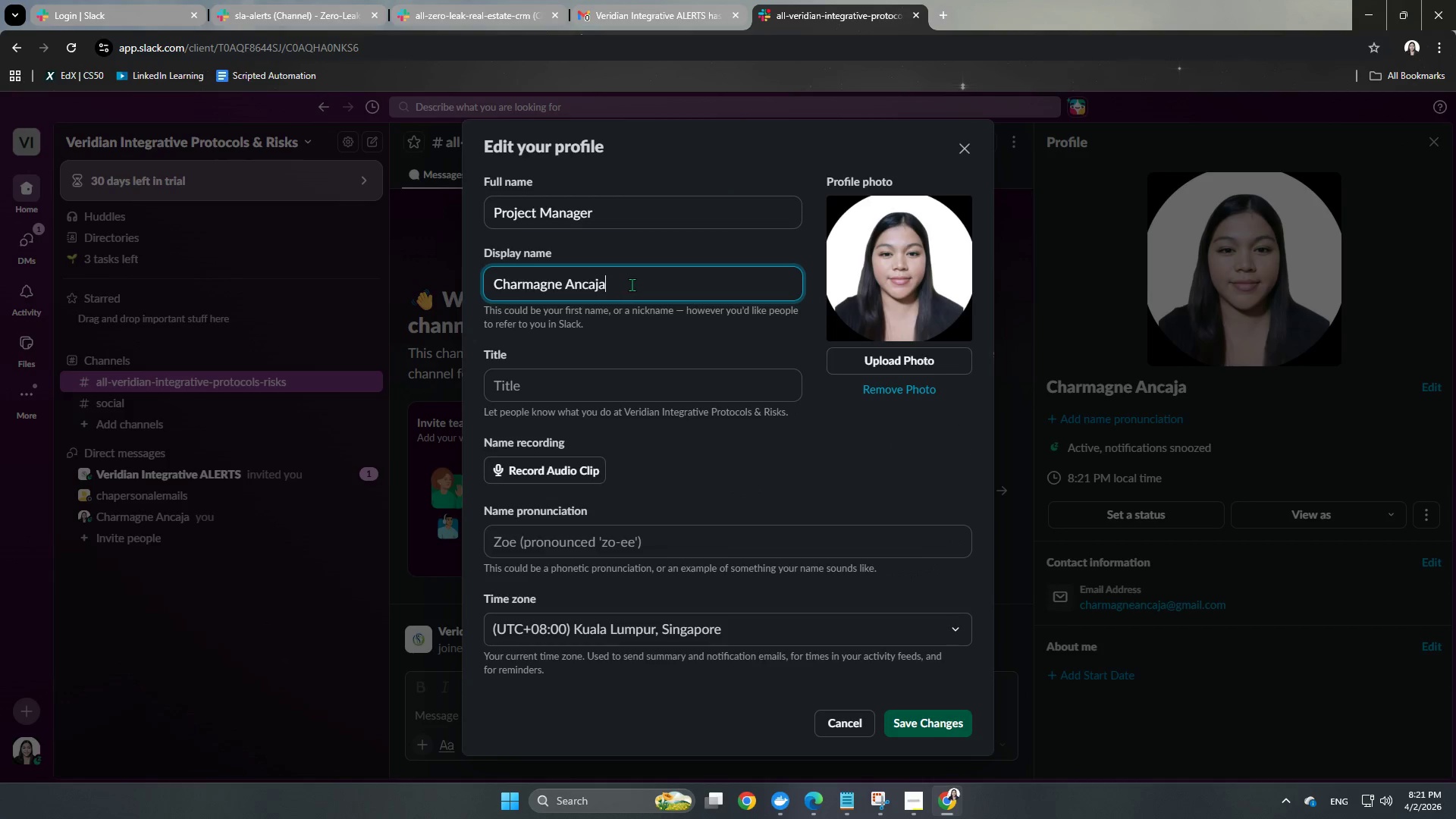 
left_click_drag(start_coordinate=[632, 284], to_coordinate=[397, 261])
 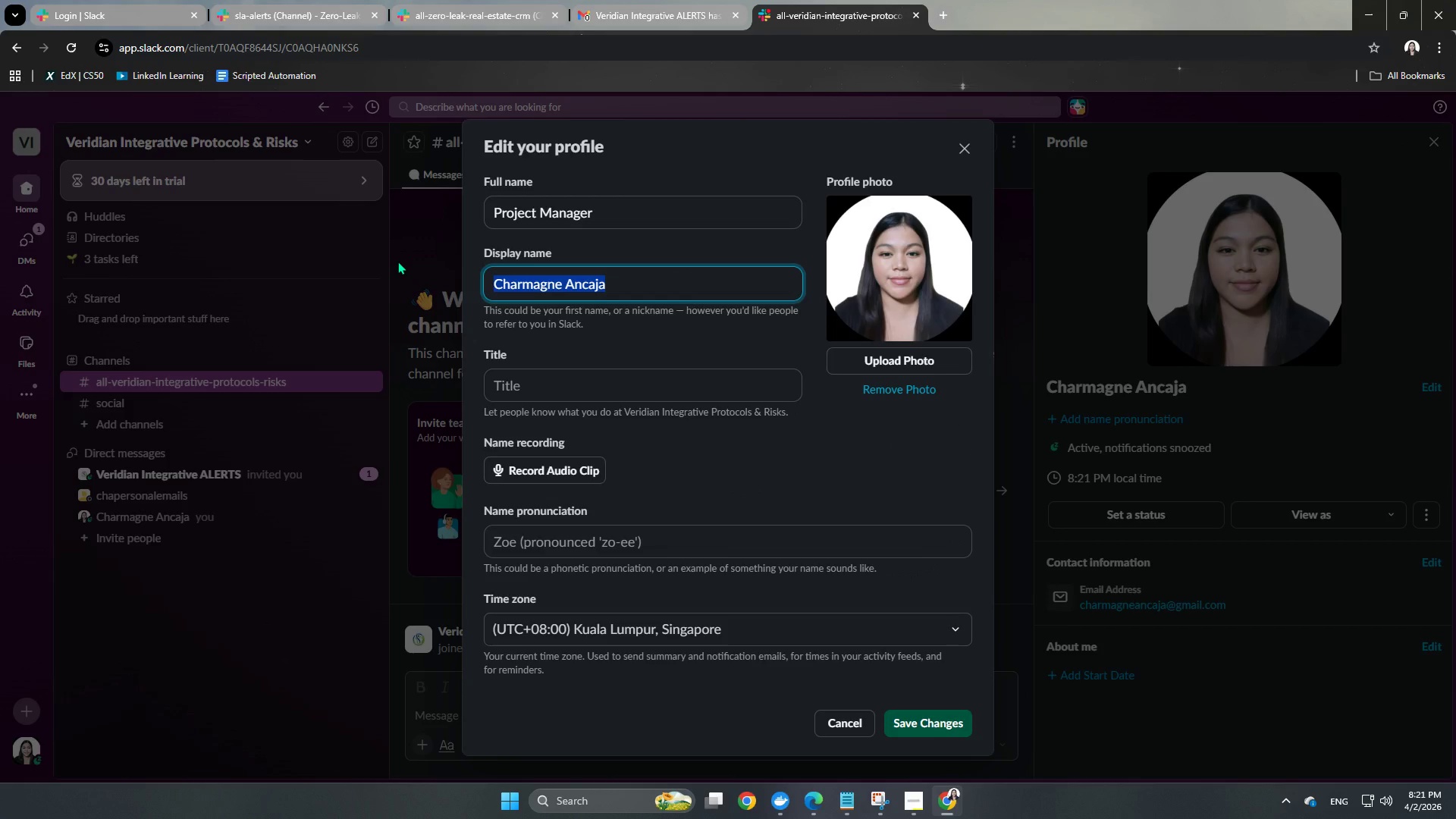 
type(Project Manager)
 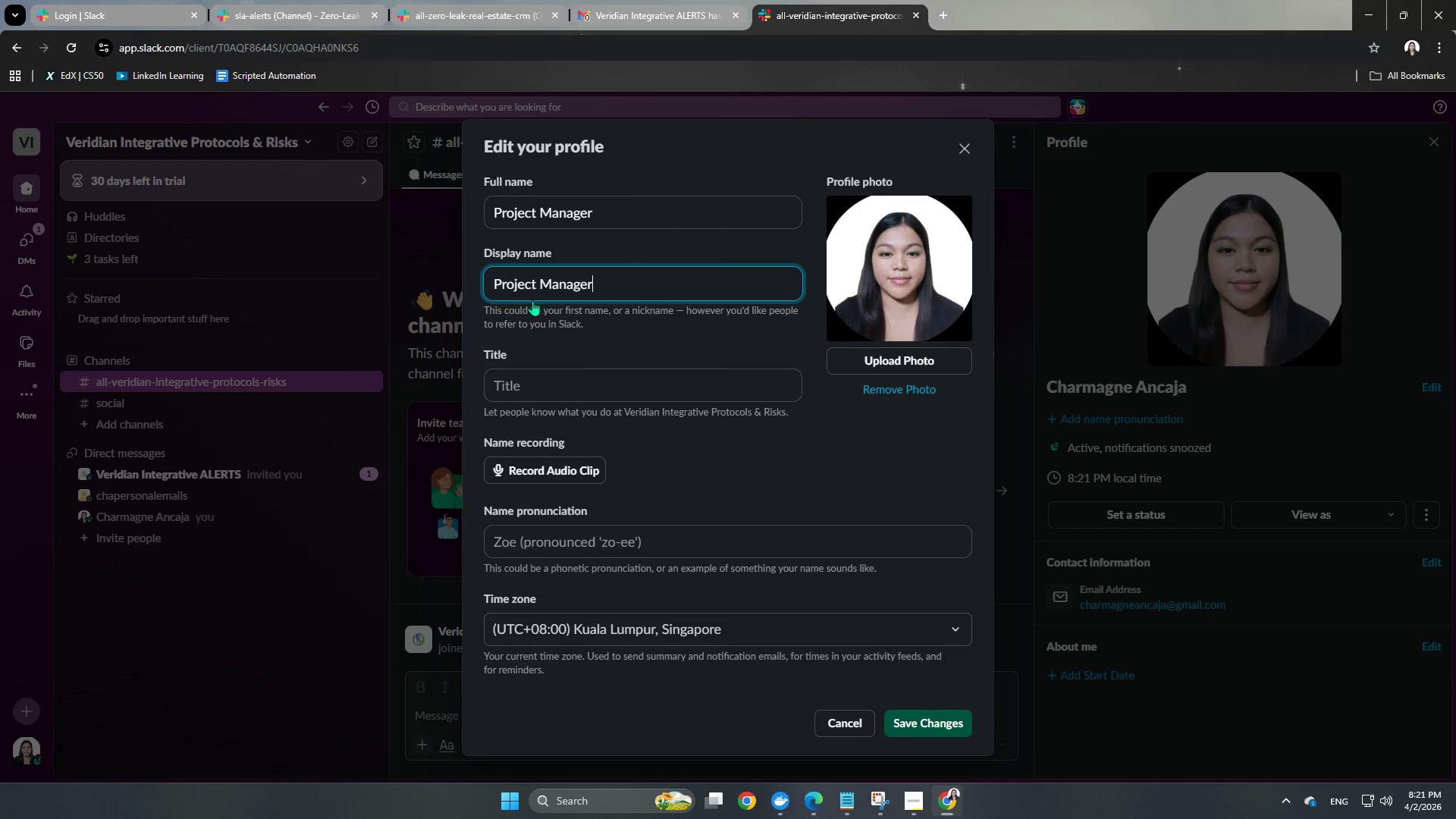 
left_click([493, 278])
 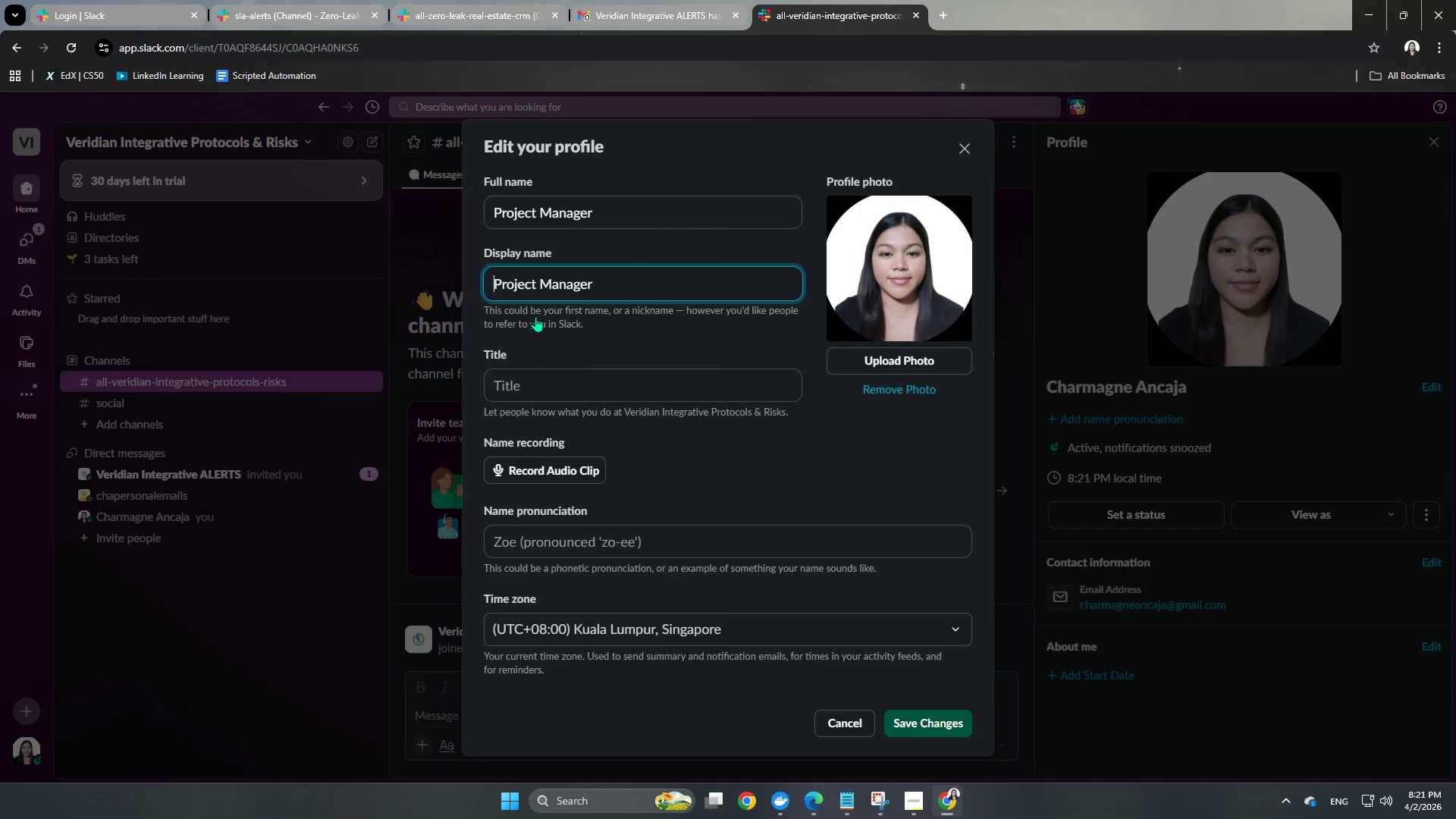 
type(VI )
 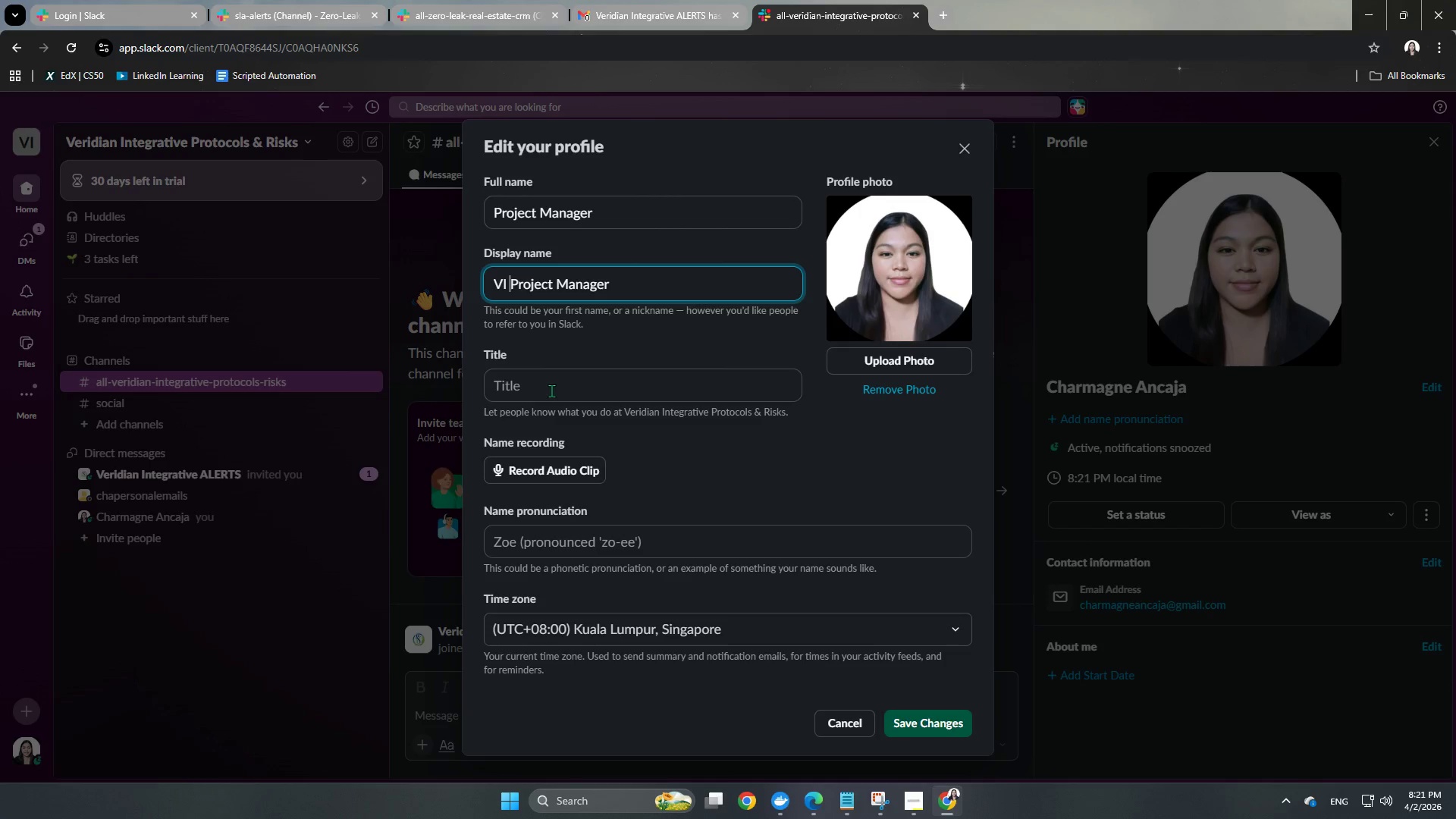 
left_click([551, 391])
 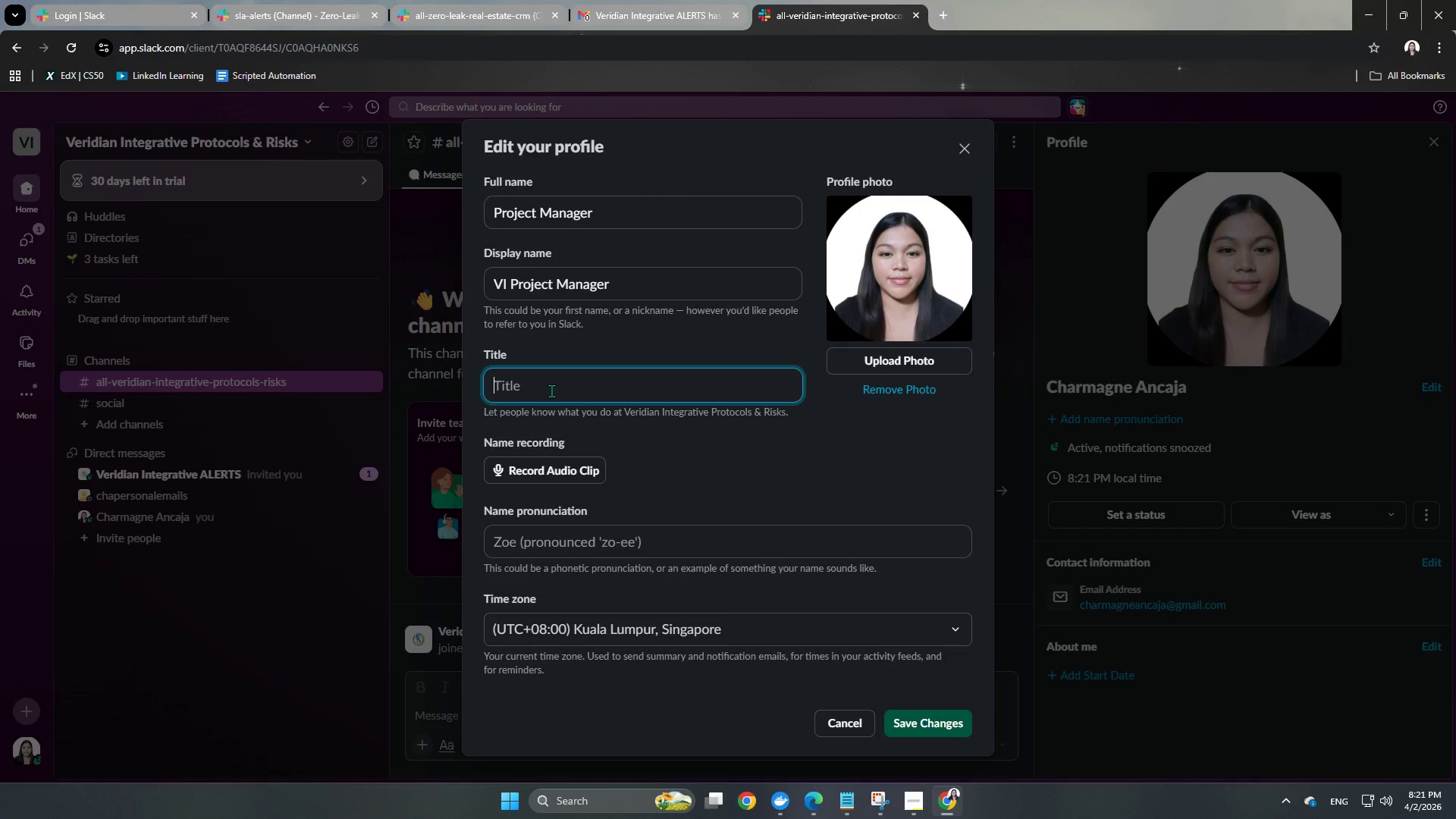 
type(VI Project Manager)
 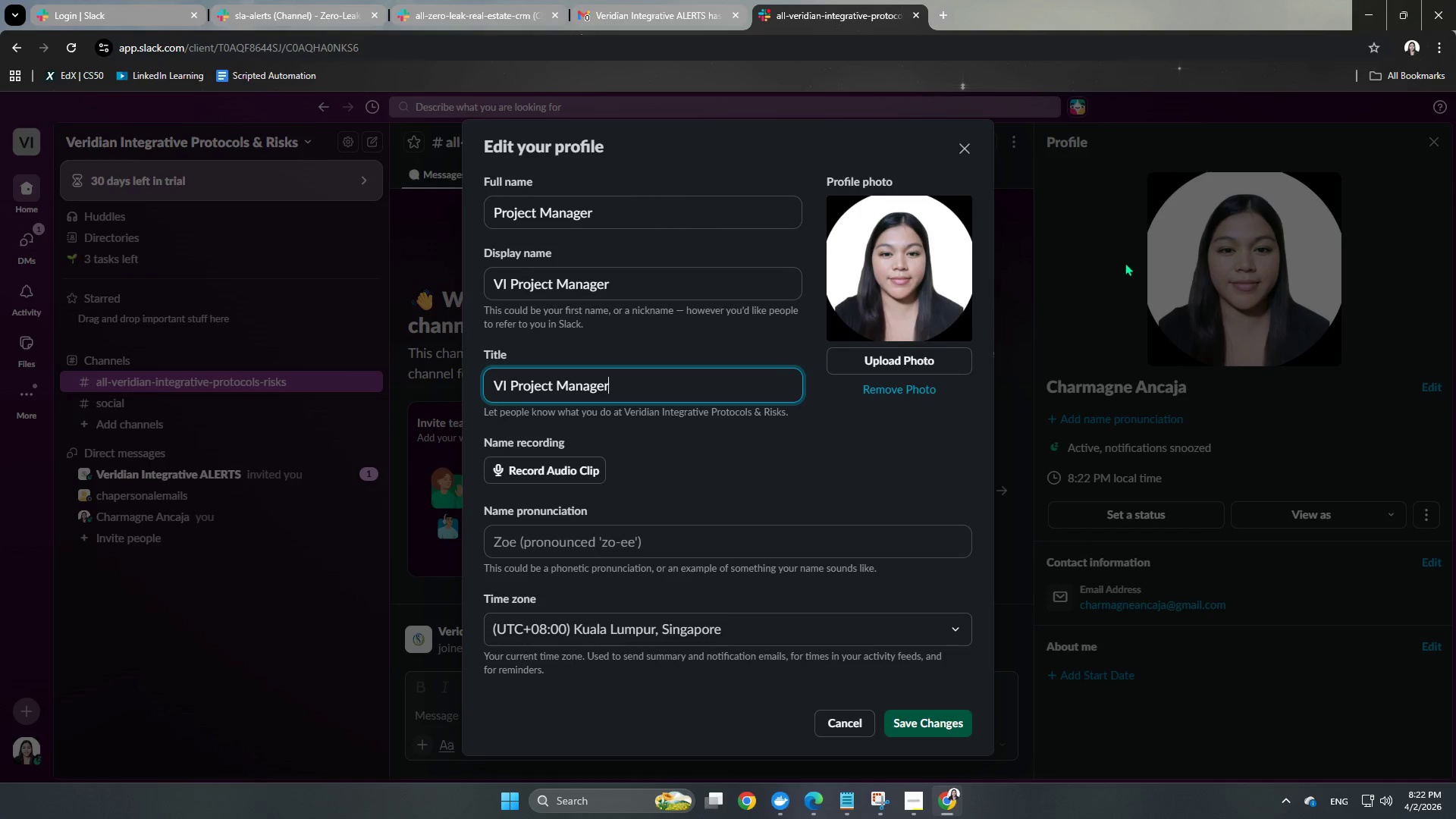 
left_click([900, 395])
 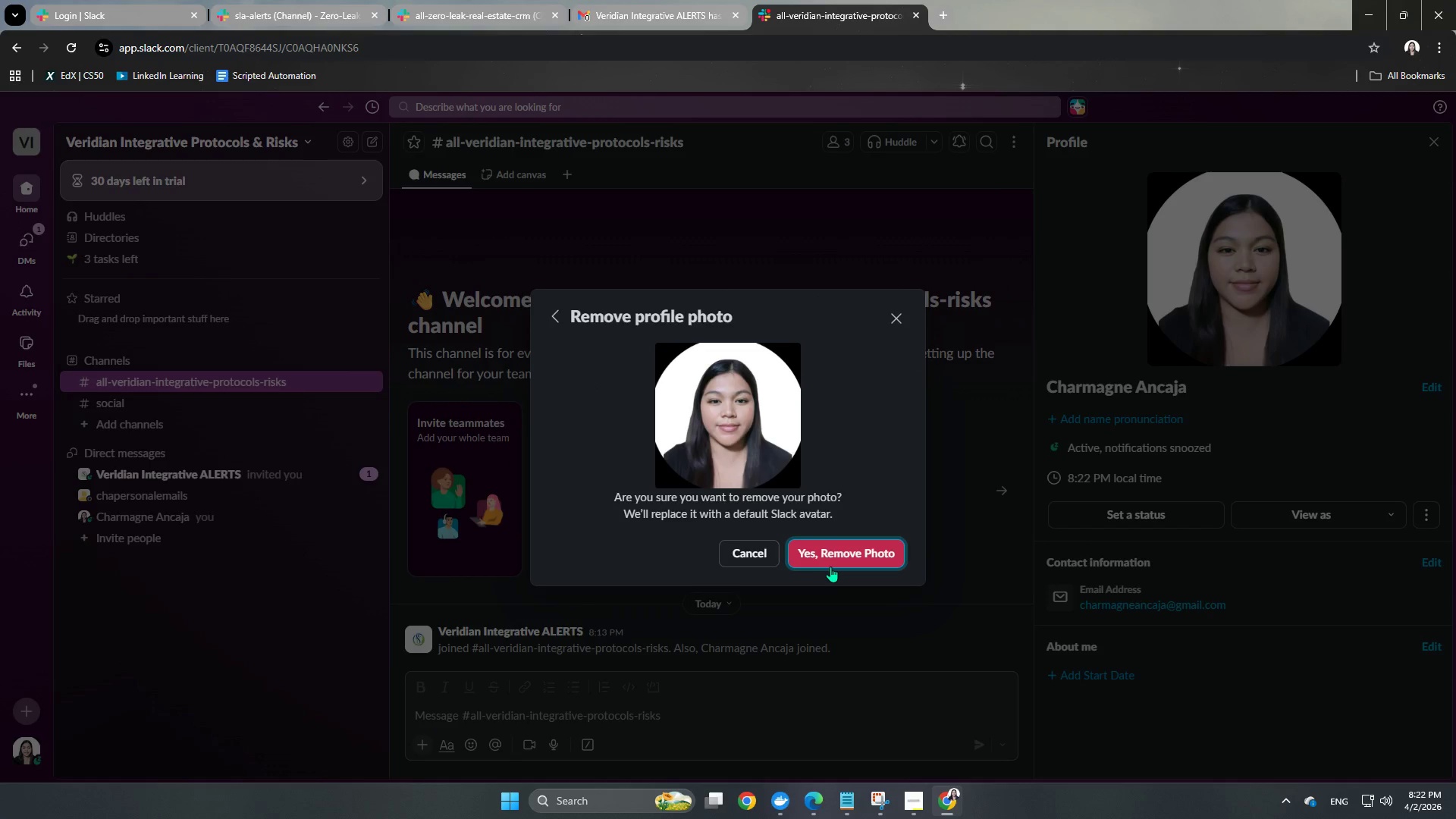 
left_click([835, 562])
 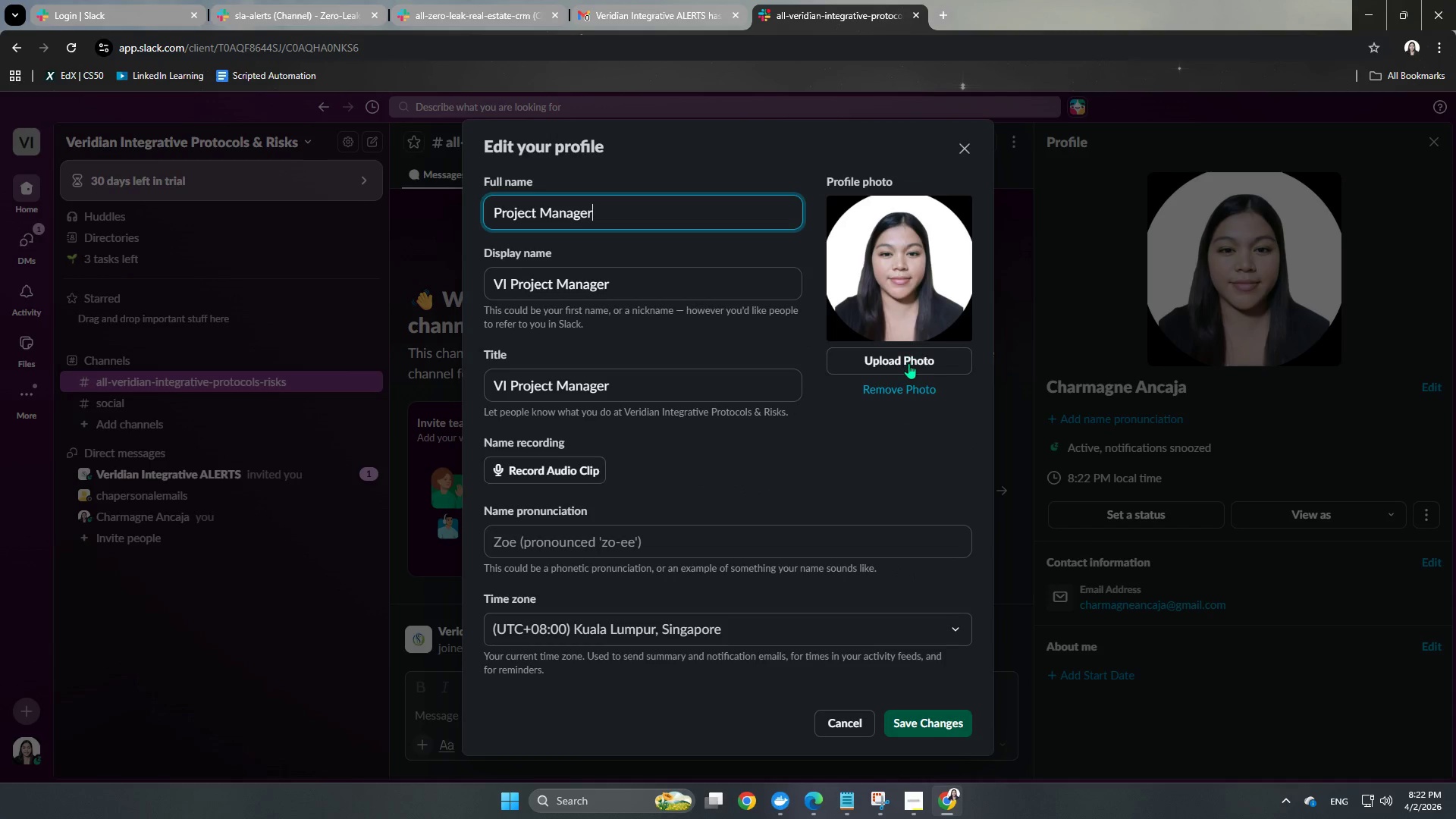 
left_click([916, 362])
 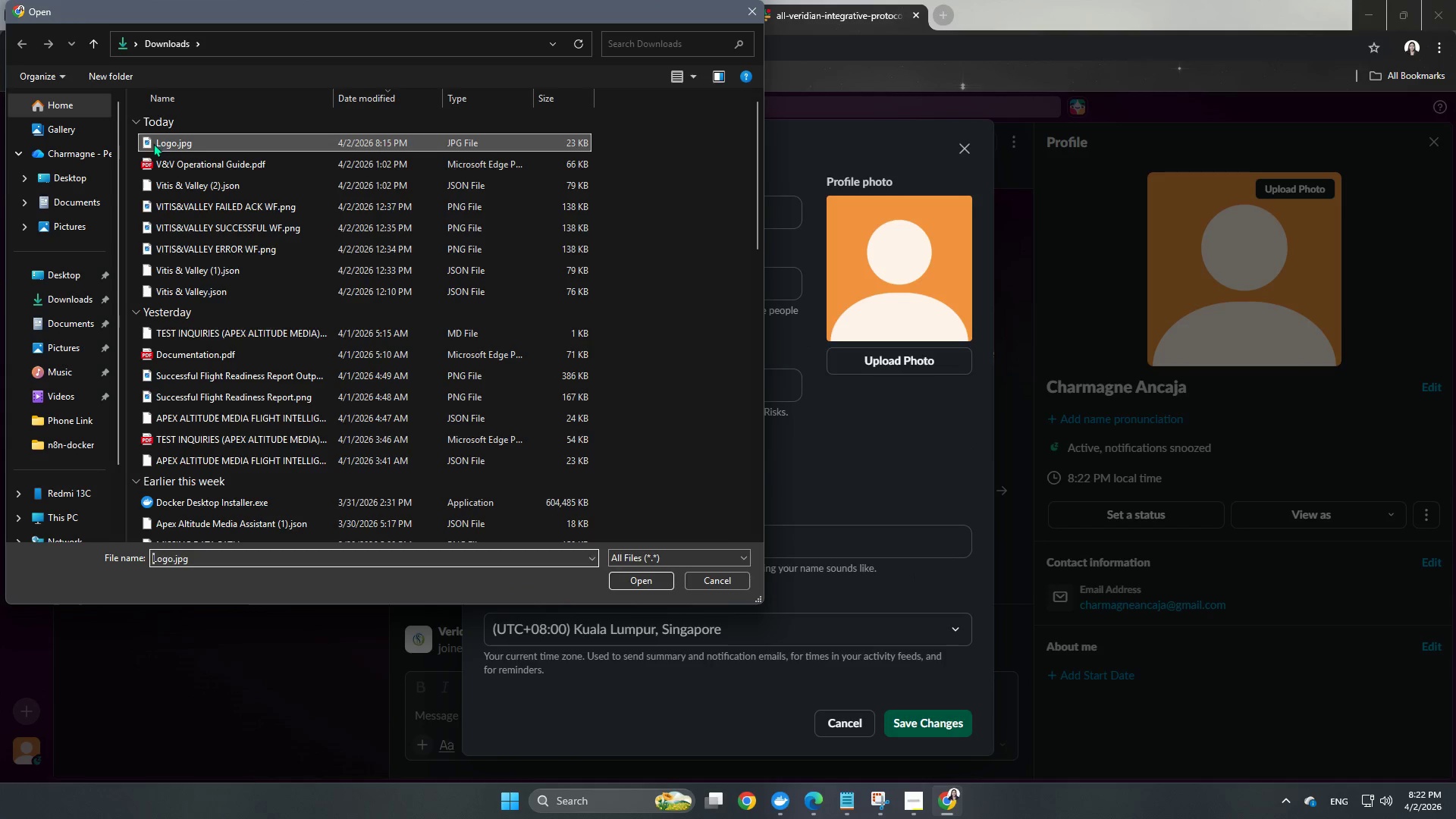 
left_click([654, 574])
 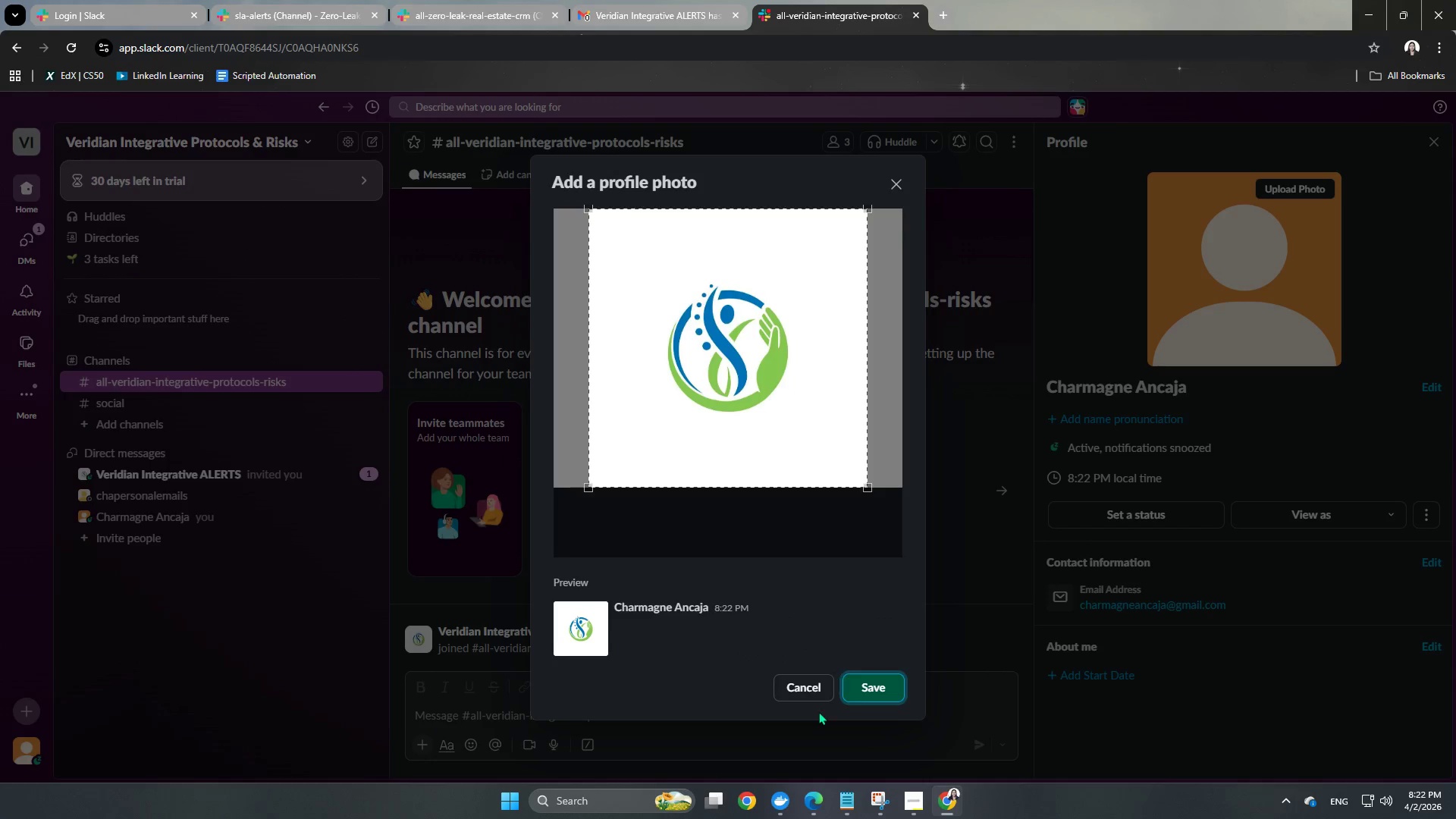 
left_click([877, 682])
 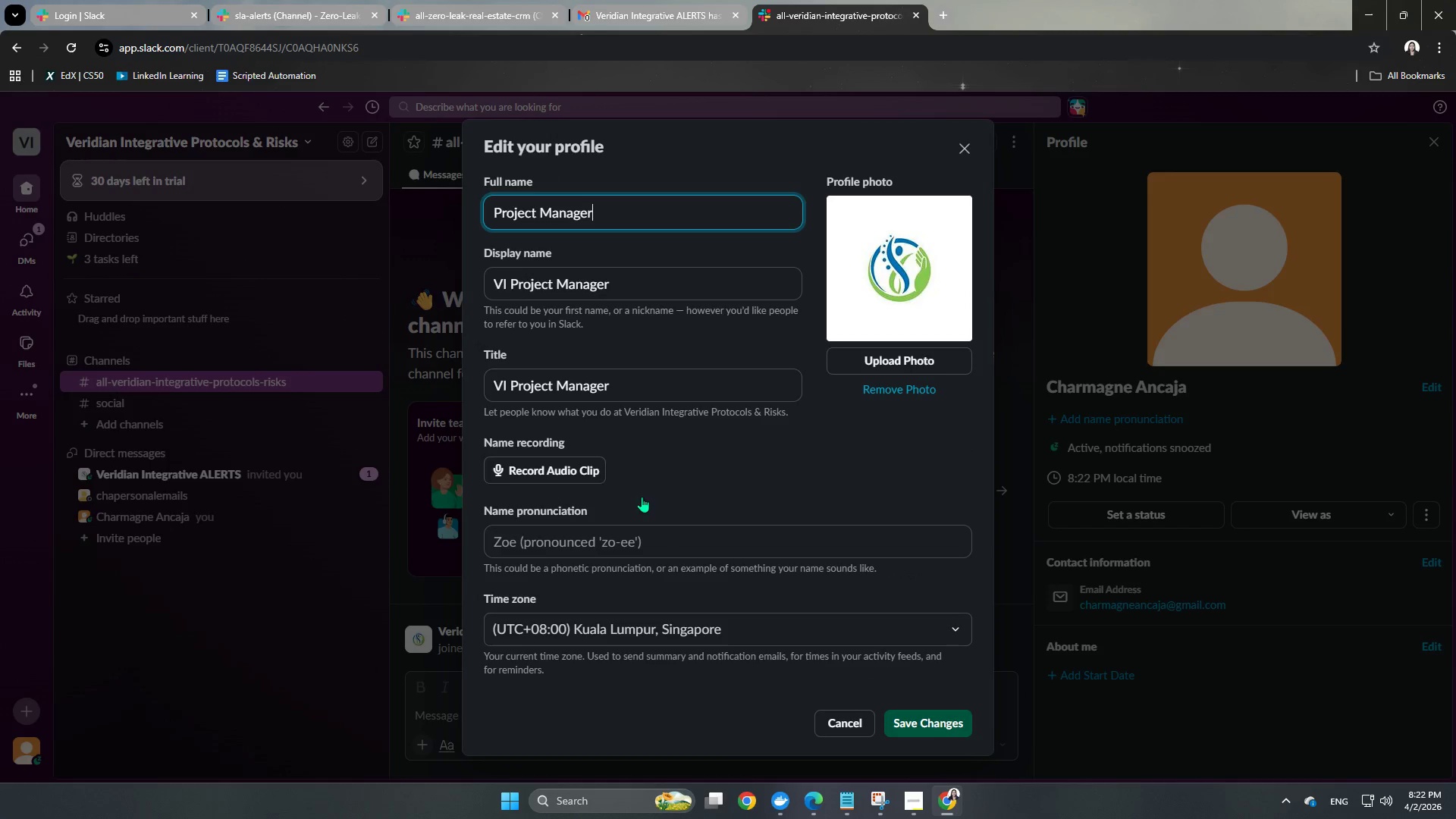 
scroll: coordinate [592, 554], scroll_direction: up, amount: 3.0
 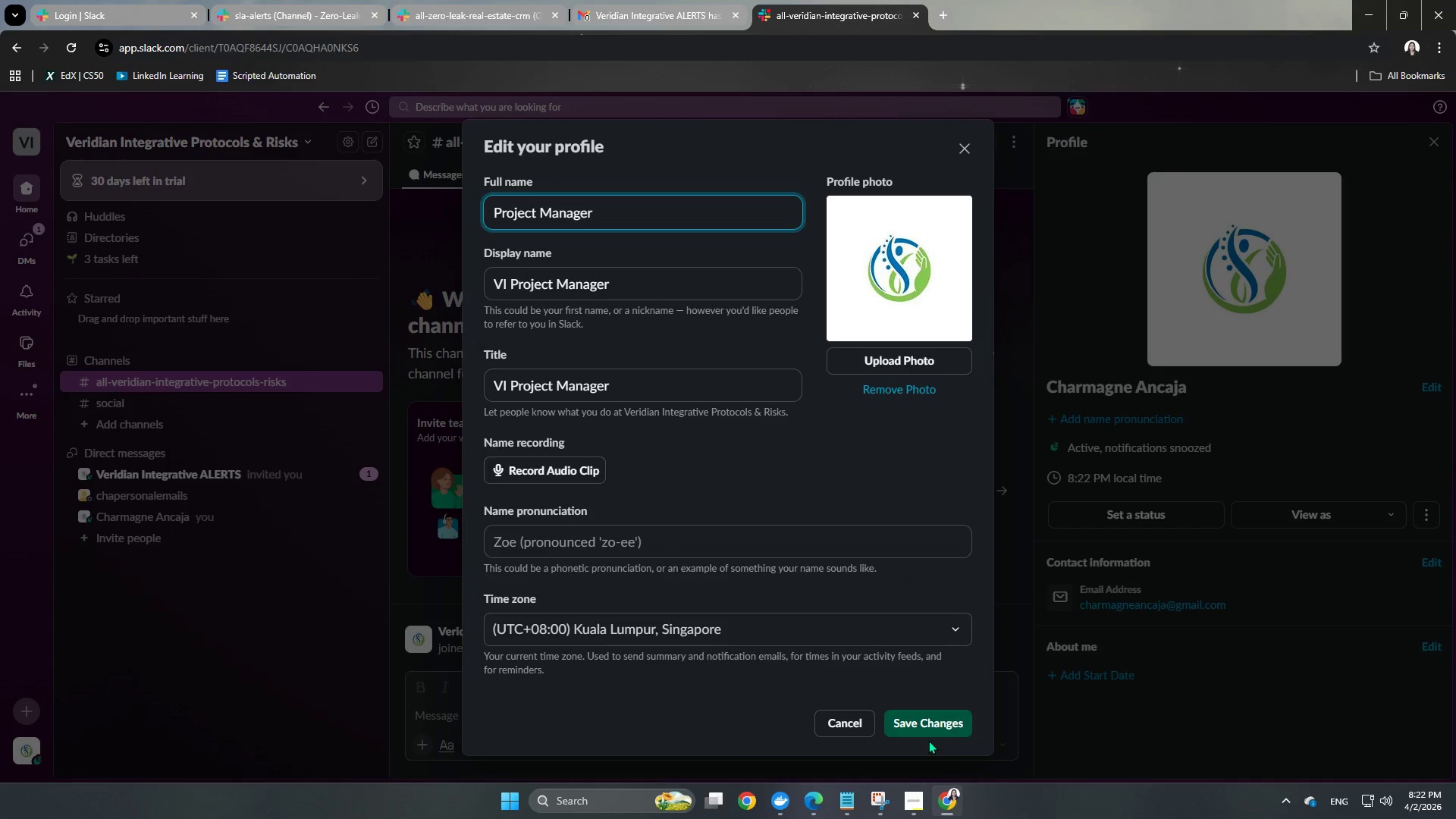 
left_click([933, 728])
 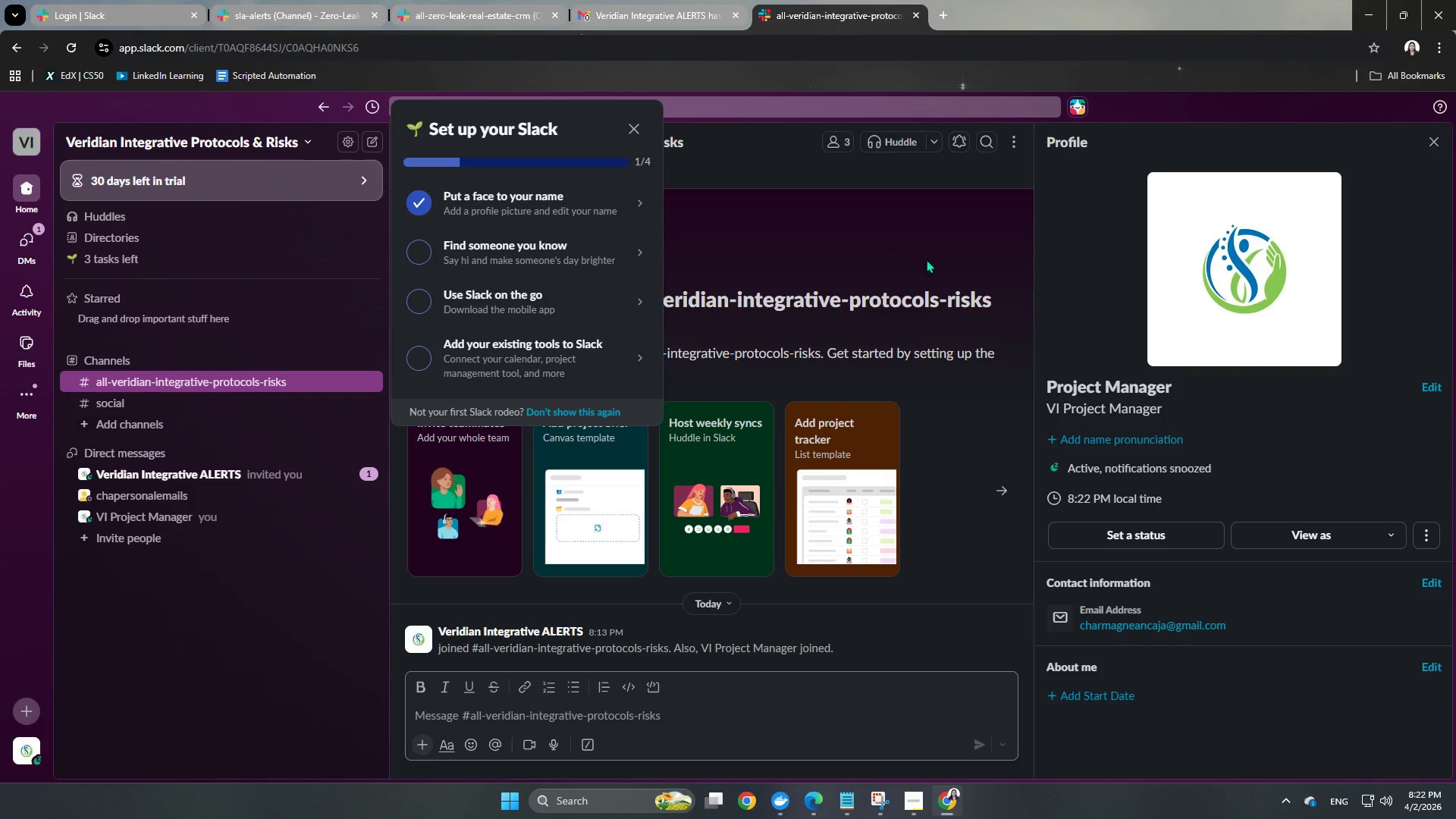 
wait(5.8)
 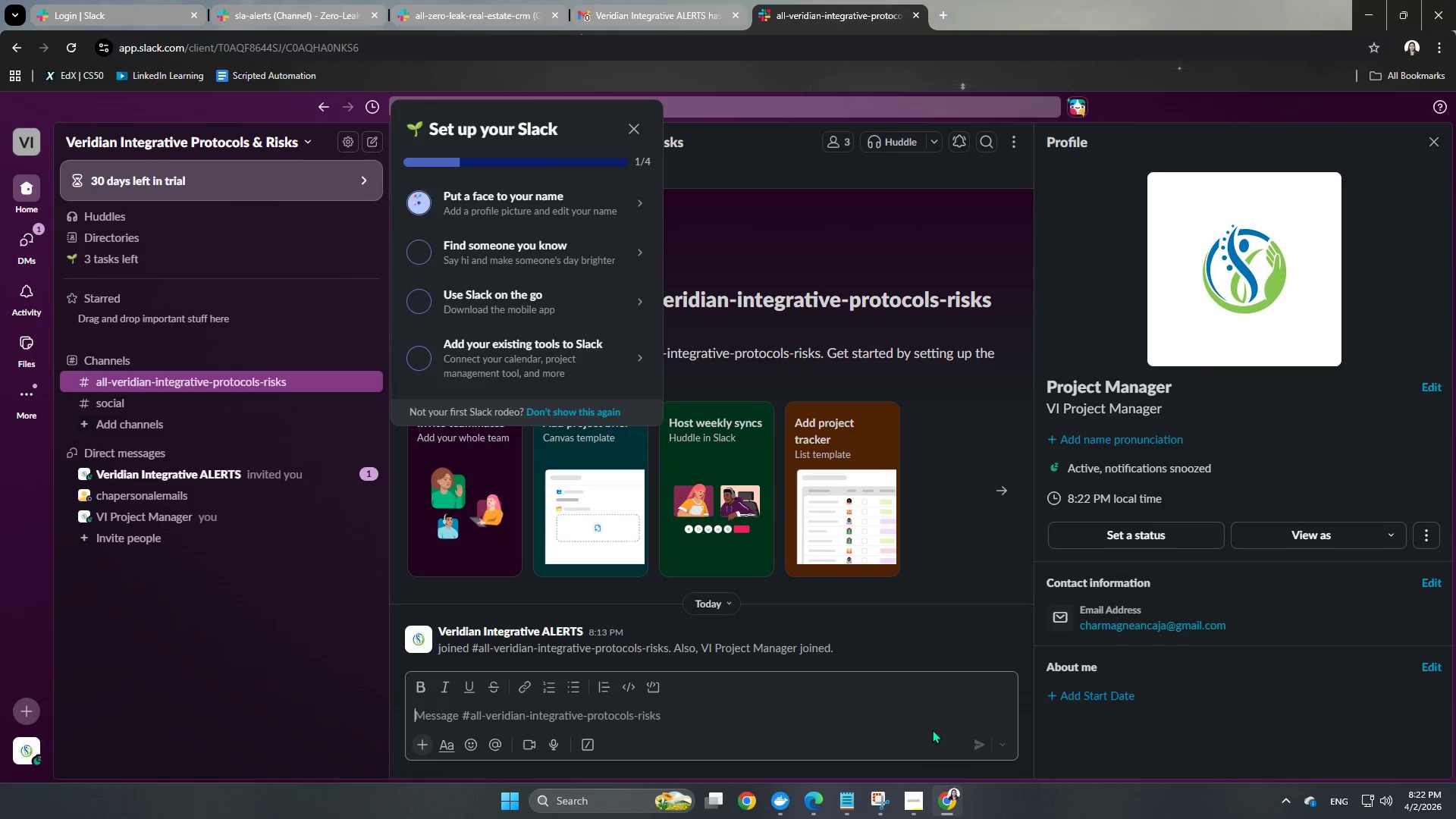 
left_click([633, 130])
 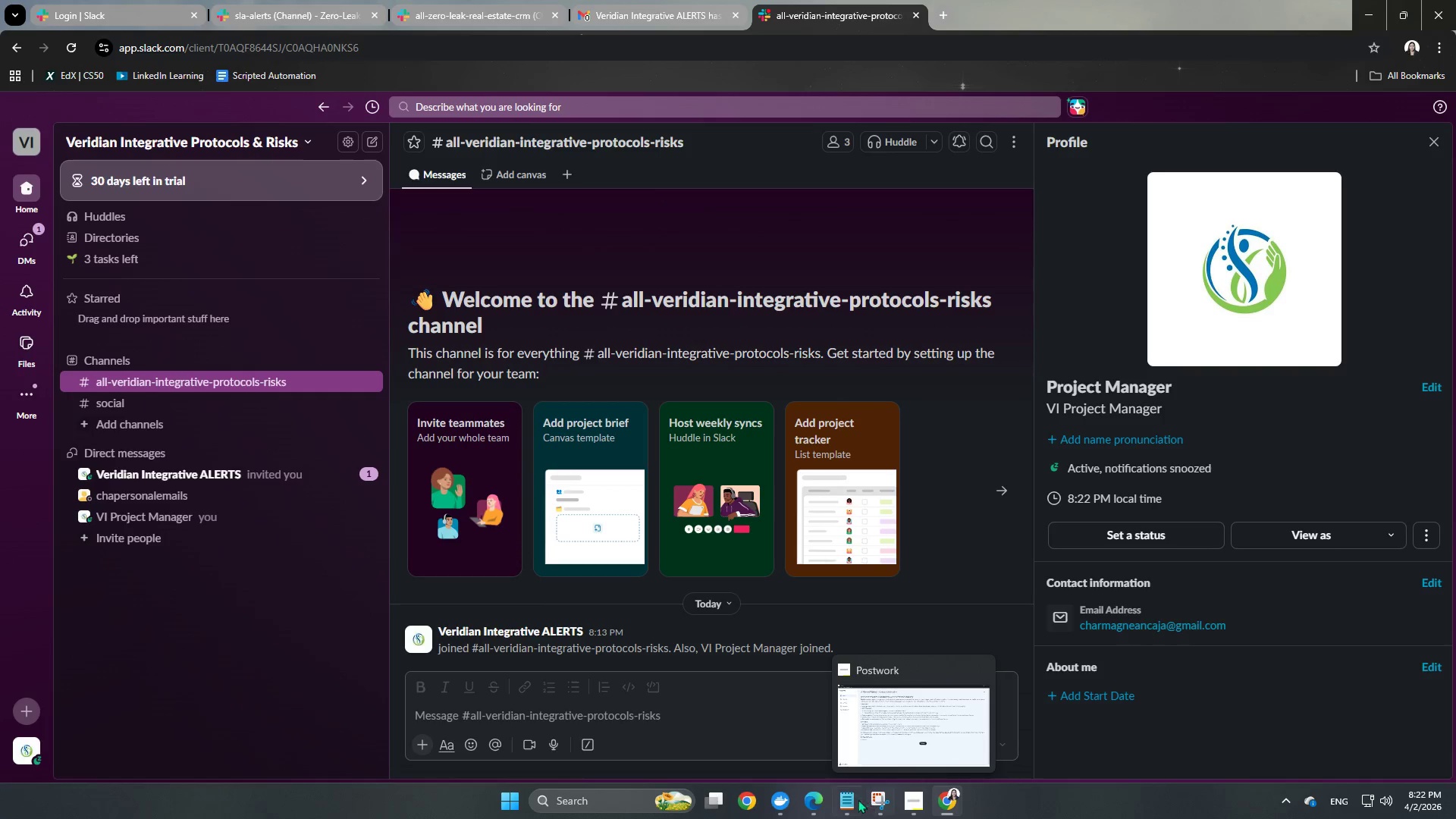 
left_click([821, 805])
 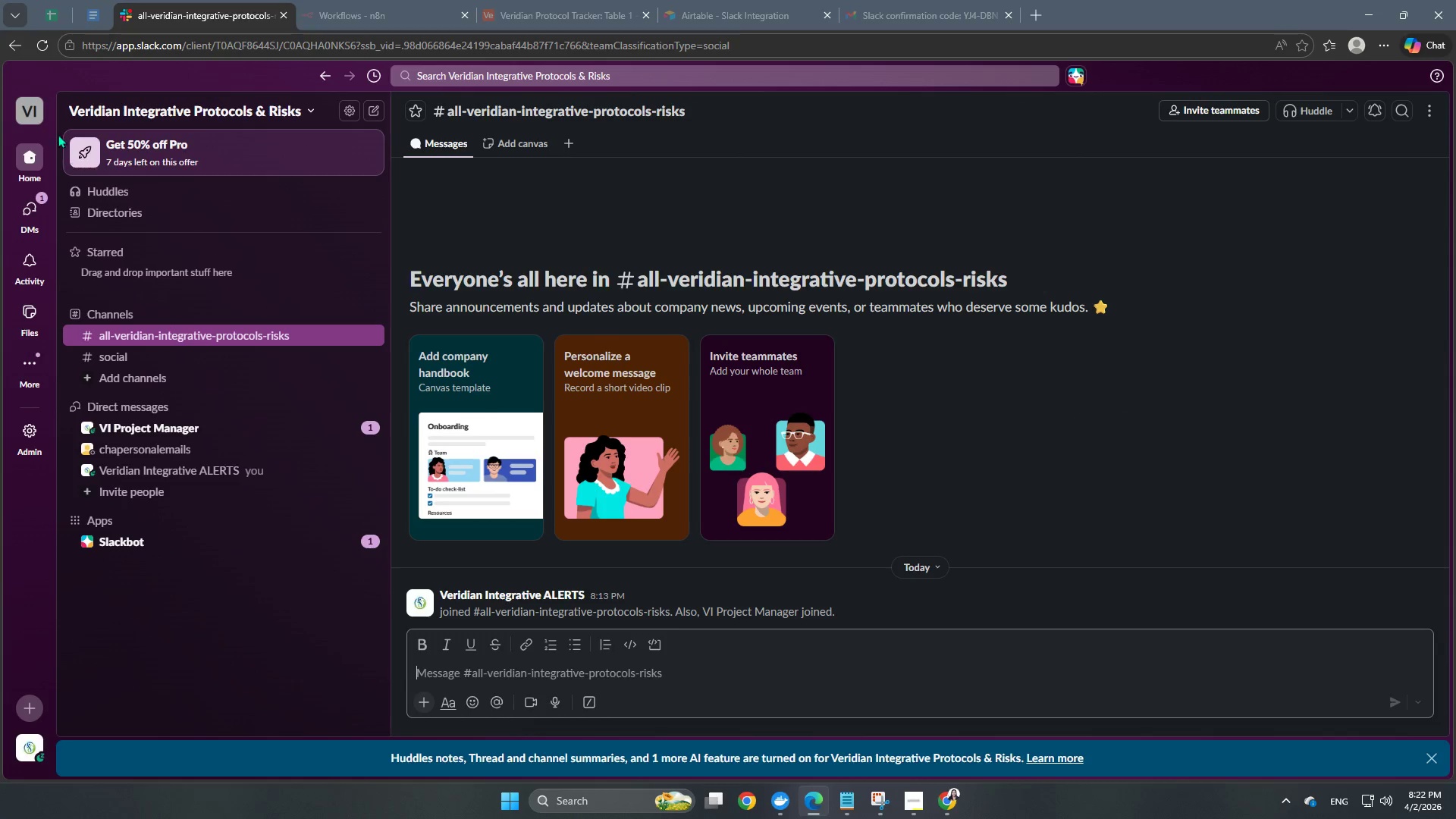 
left_click([39, 46])
 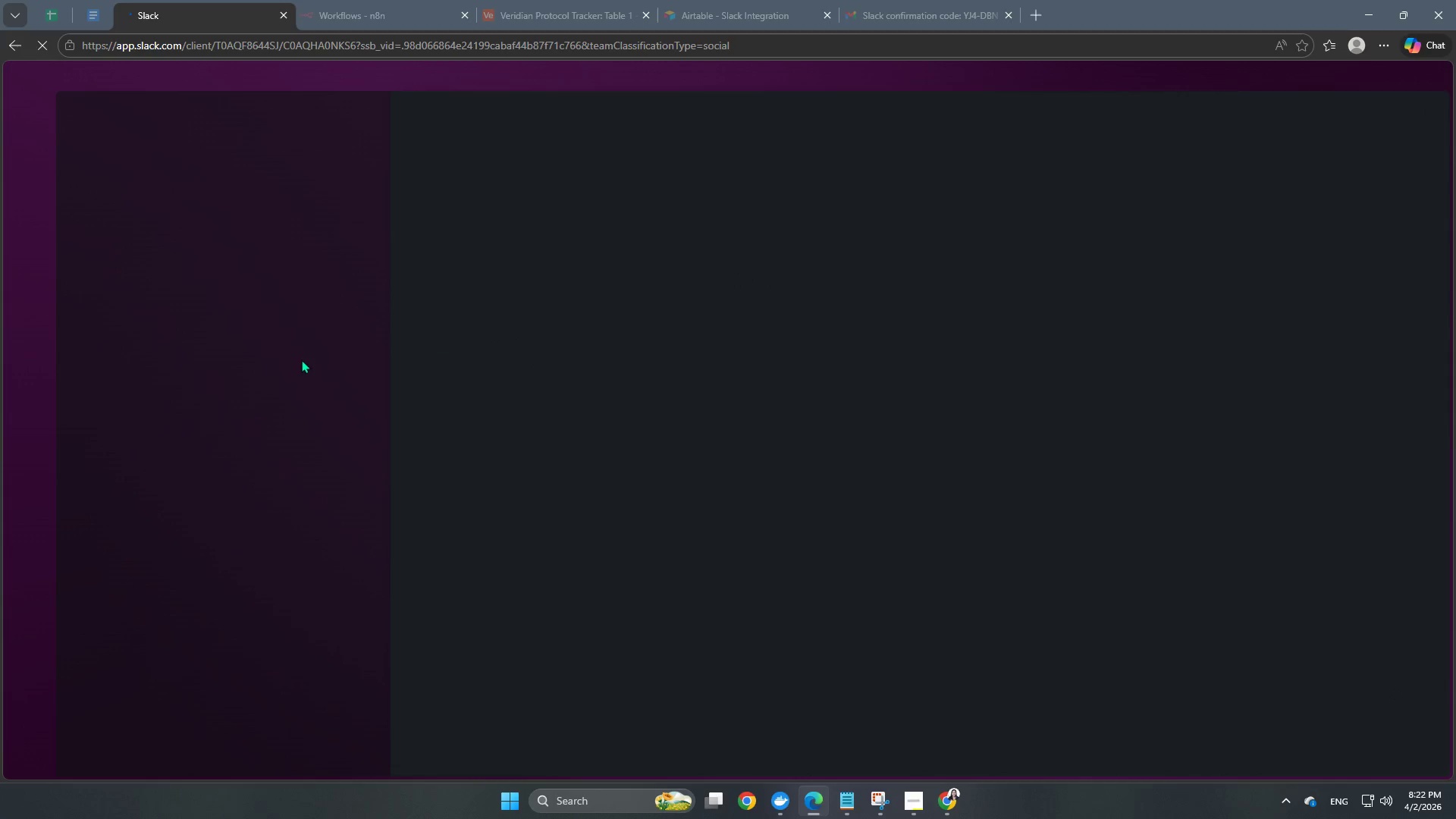 
wait(5.27)
 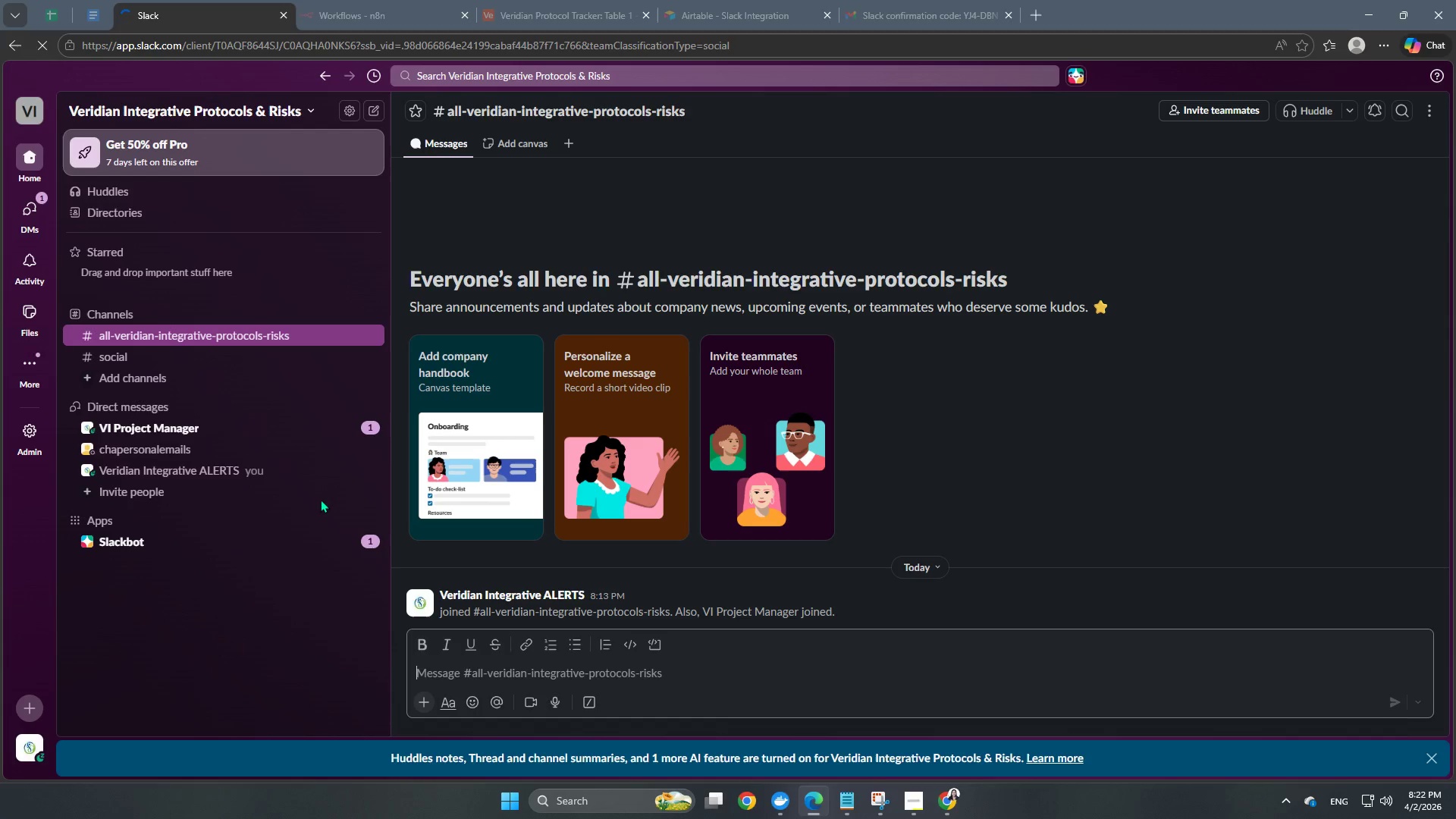 
left_click([943, 806])
 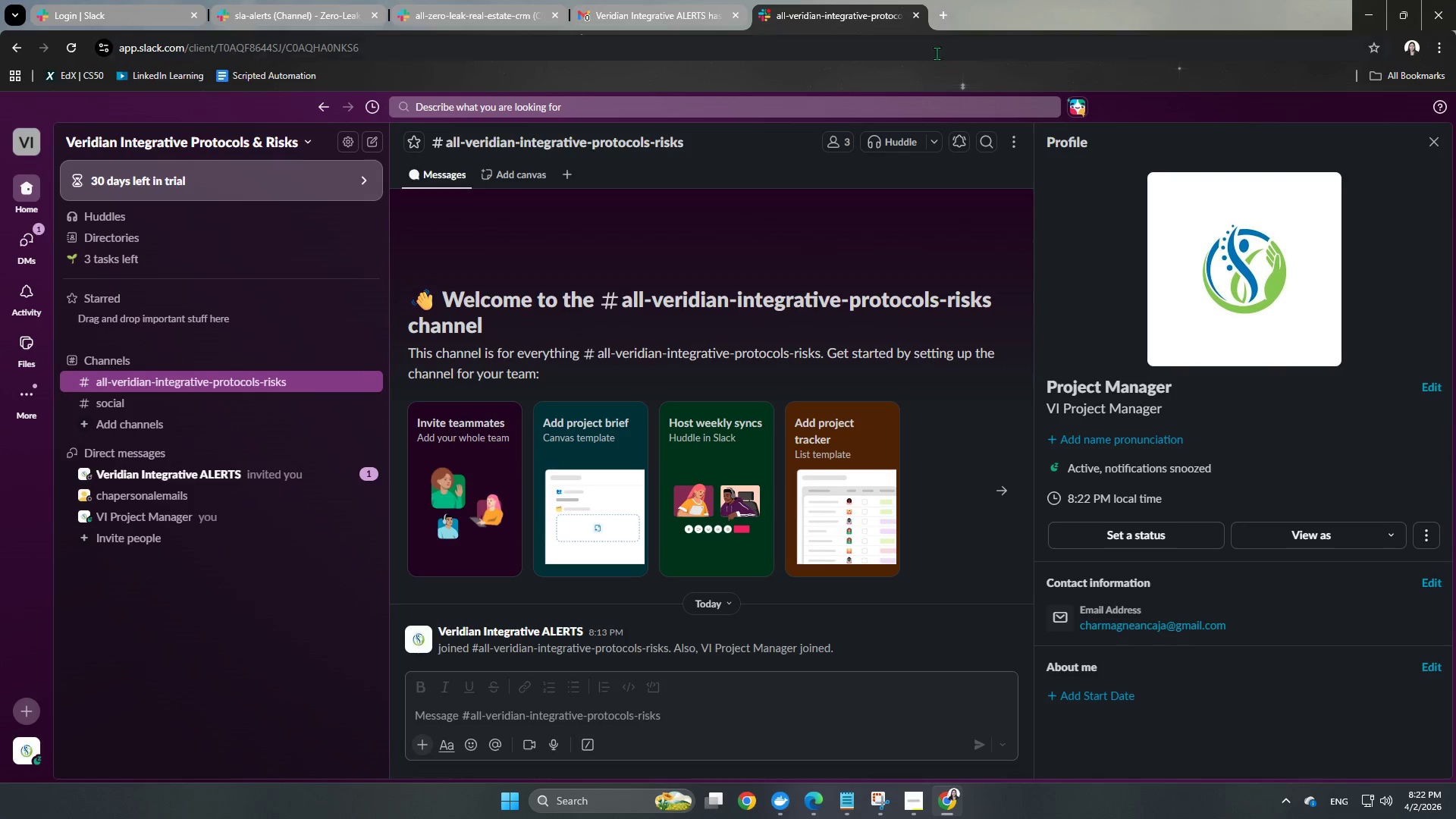 
left_click([942, 18])
 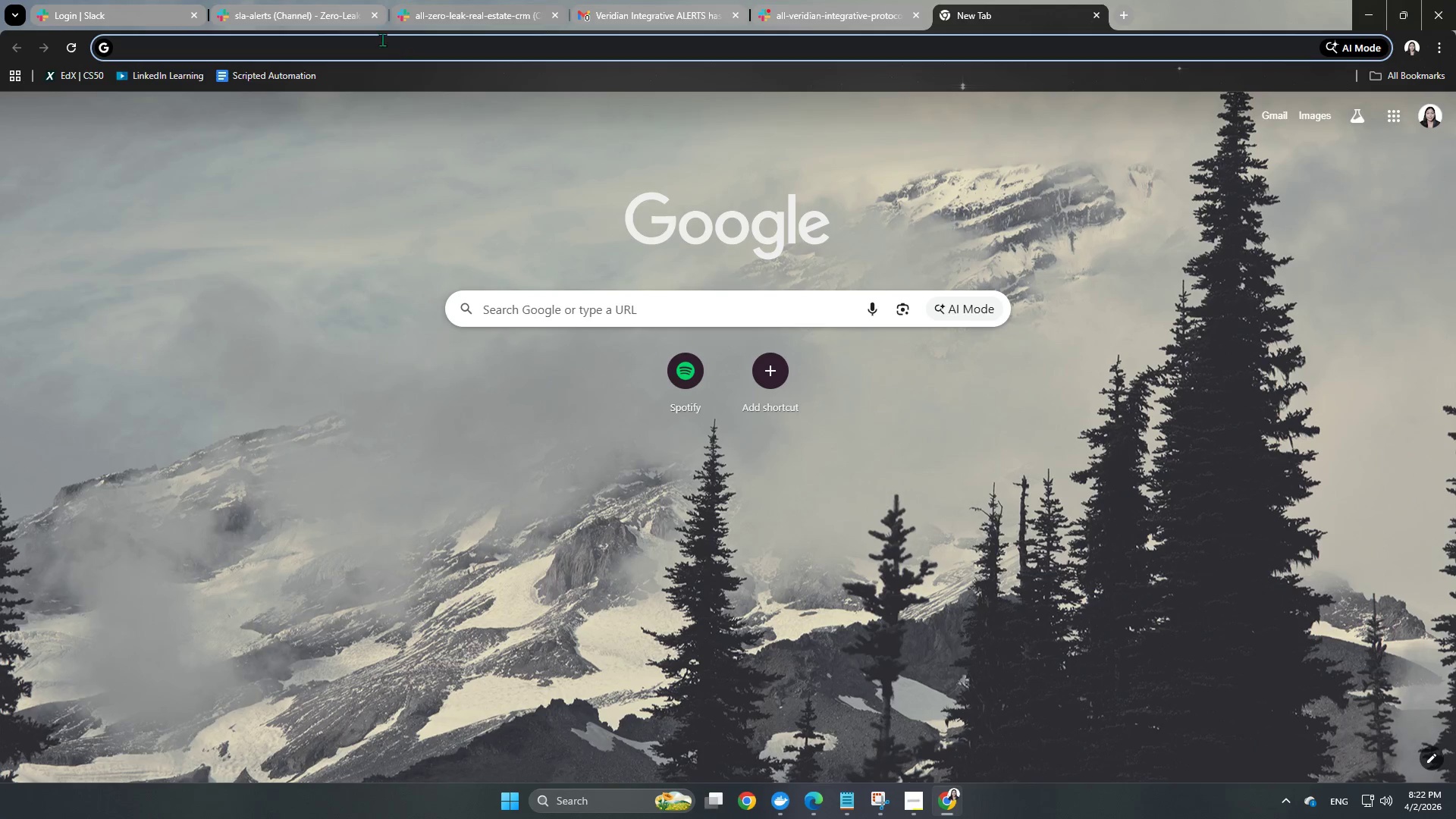 
left_click([607, 11])
 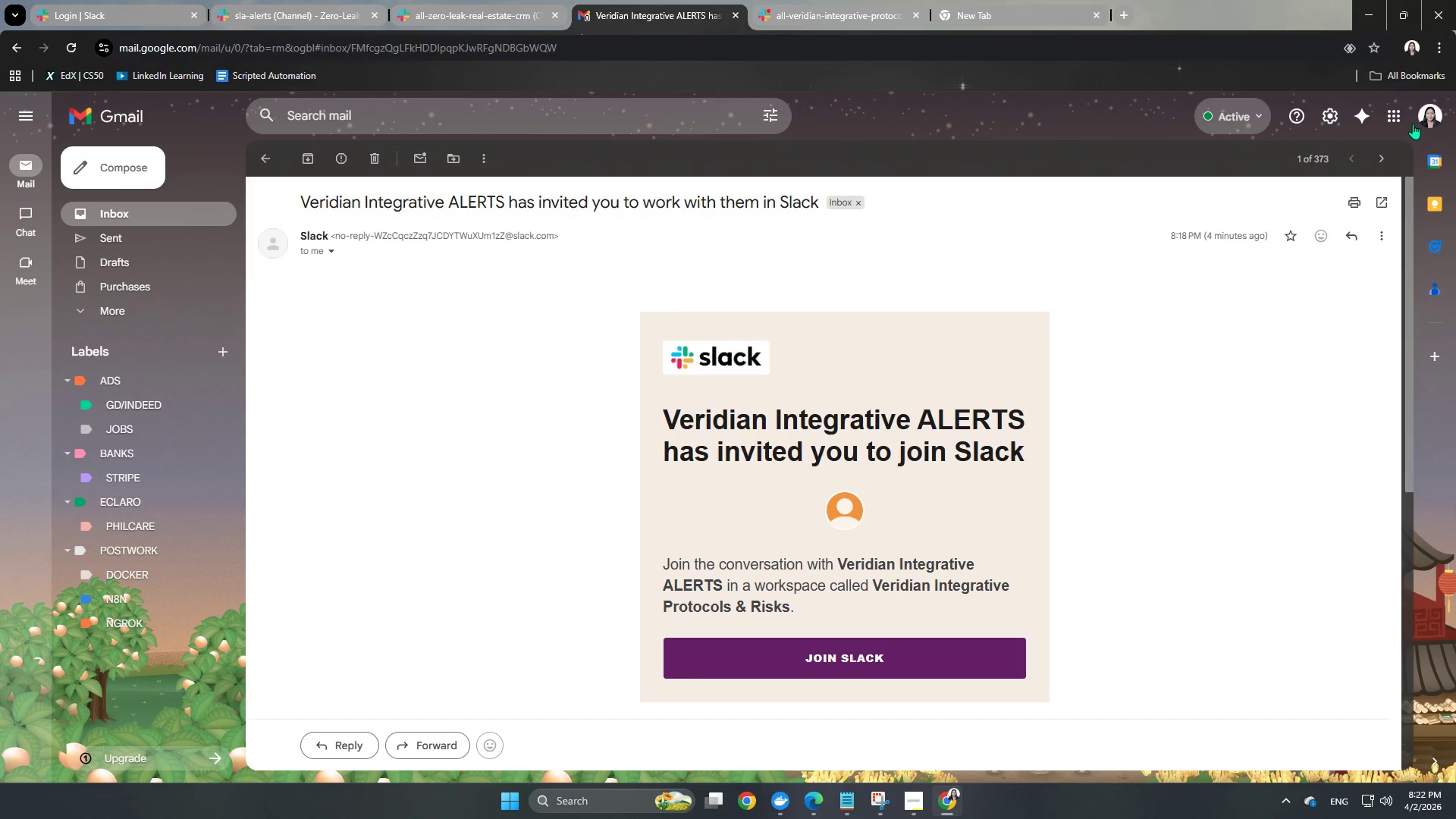 
left_click([1417, 118])
 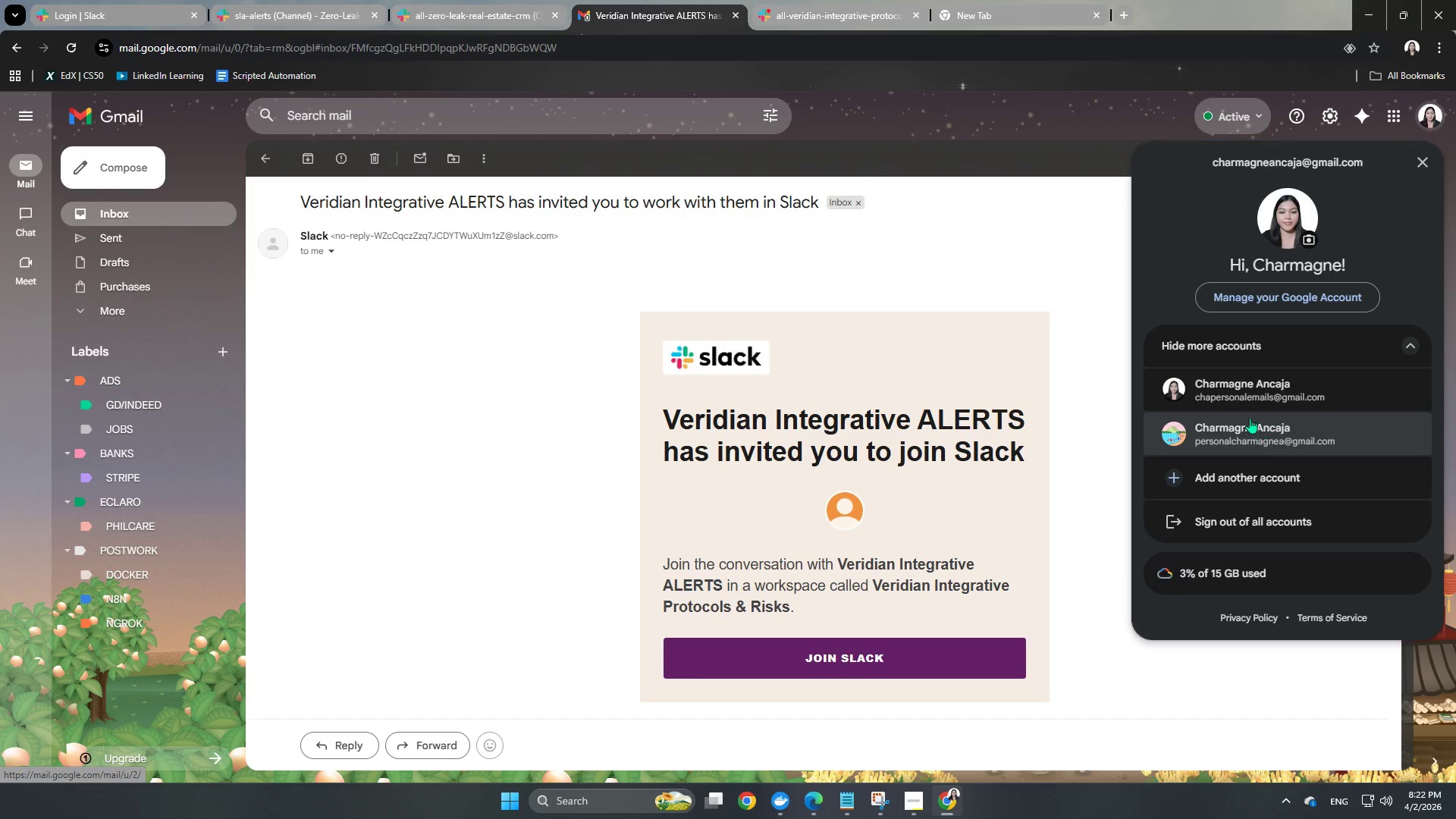 
left_click([1250, 398])
 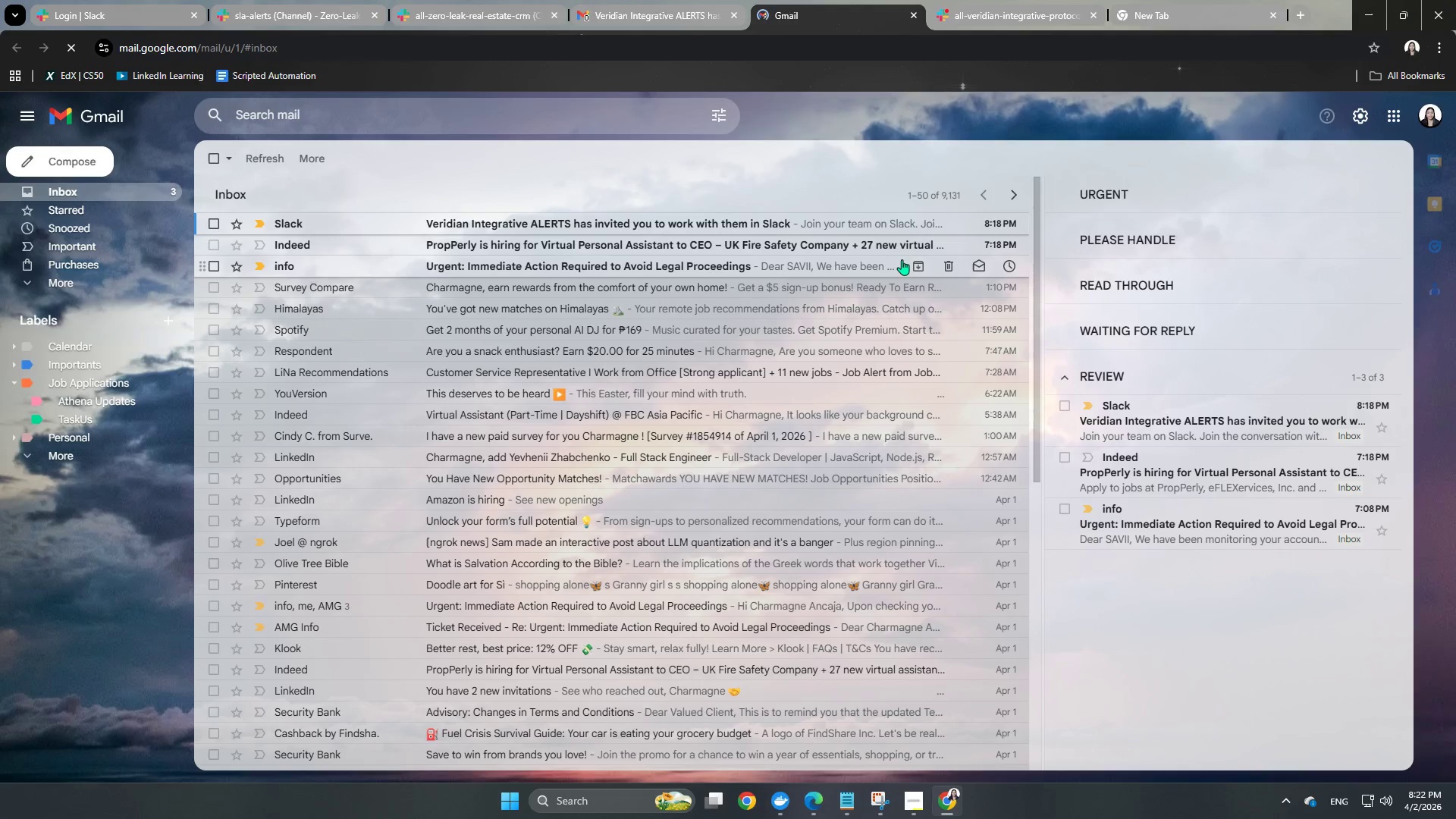 
left_click([519, 217])
 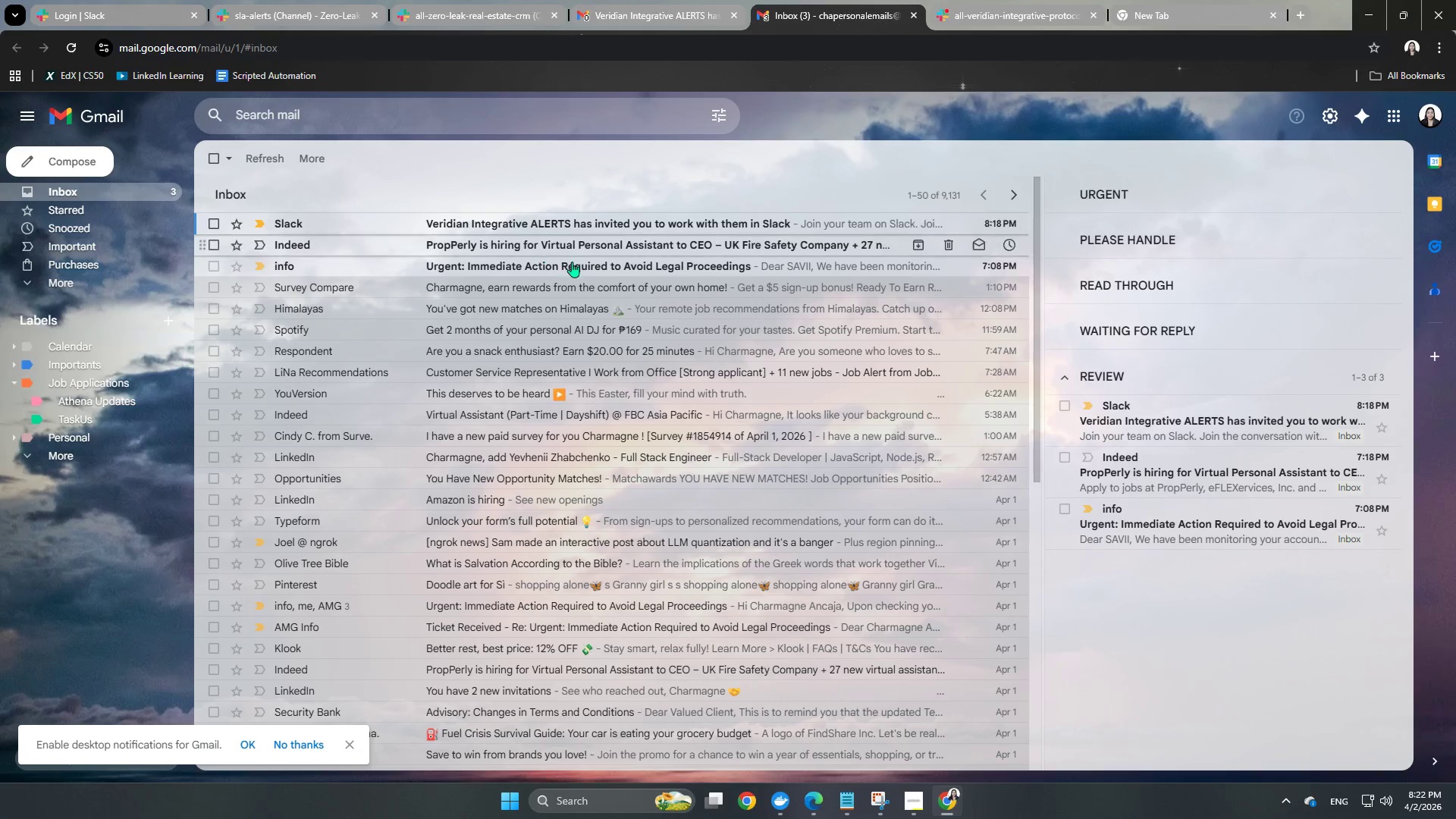 
left_click([624, 218])
 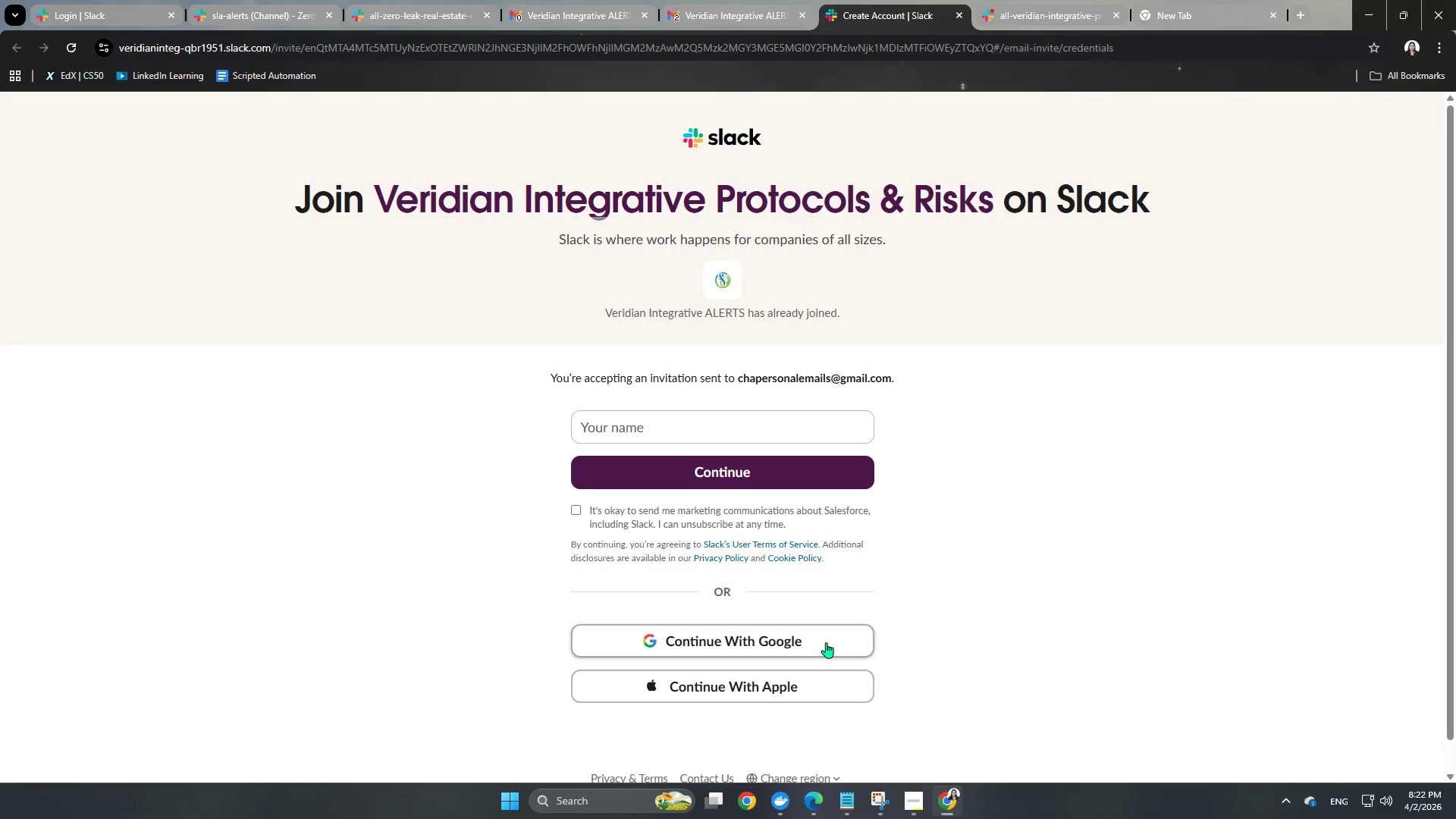 
wait(6.48)
 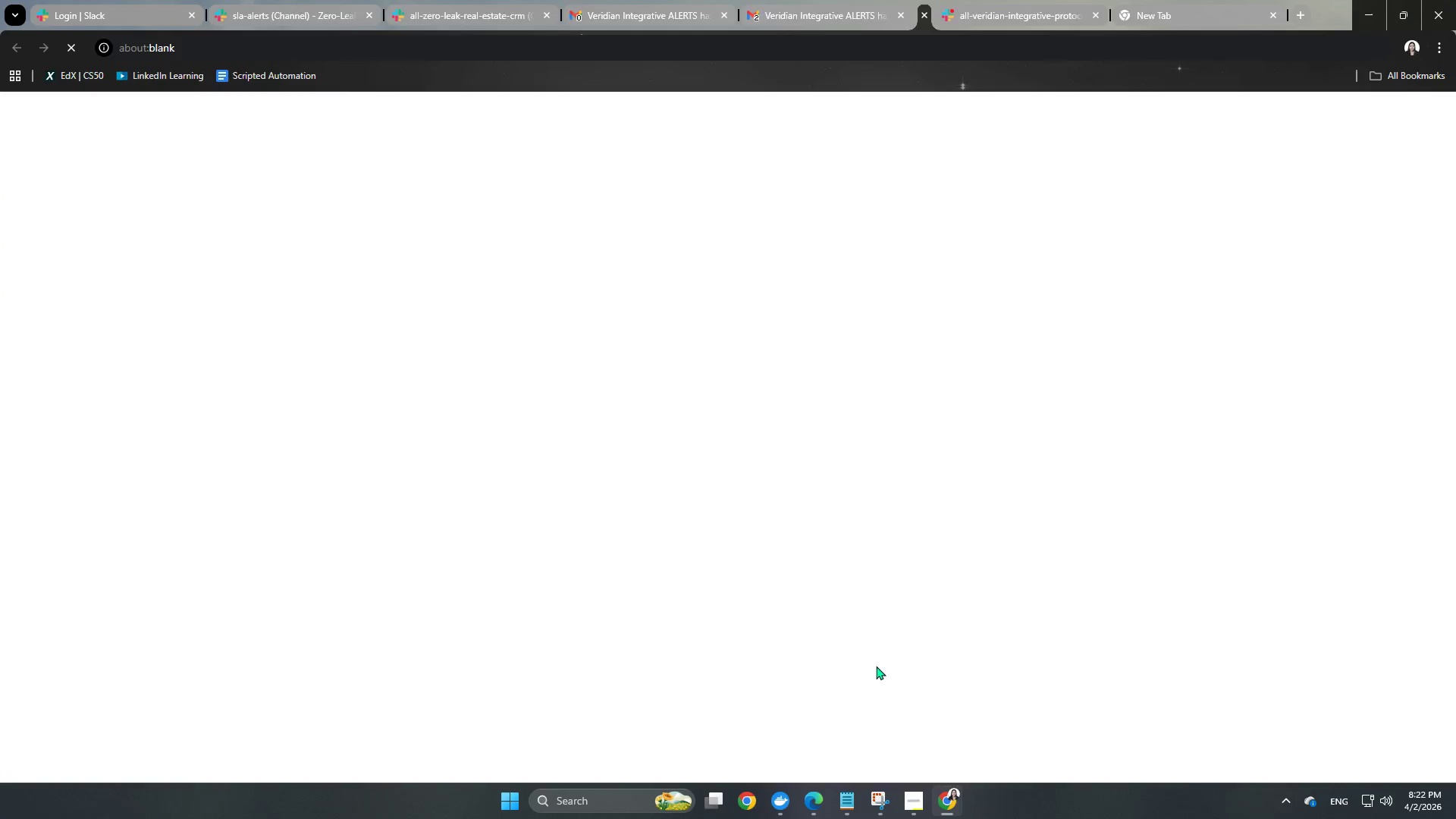 
left_click([682, 431])
 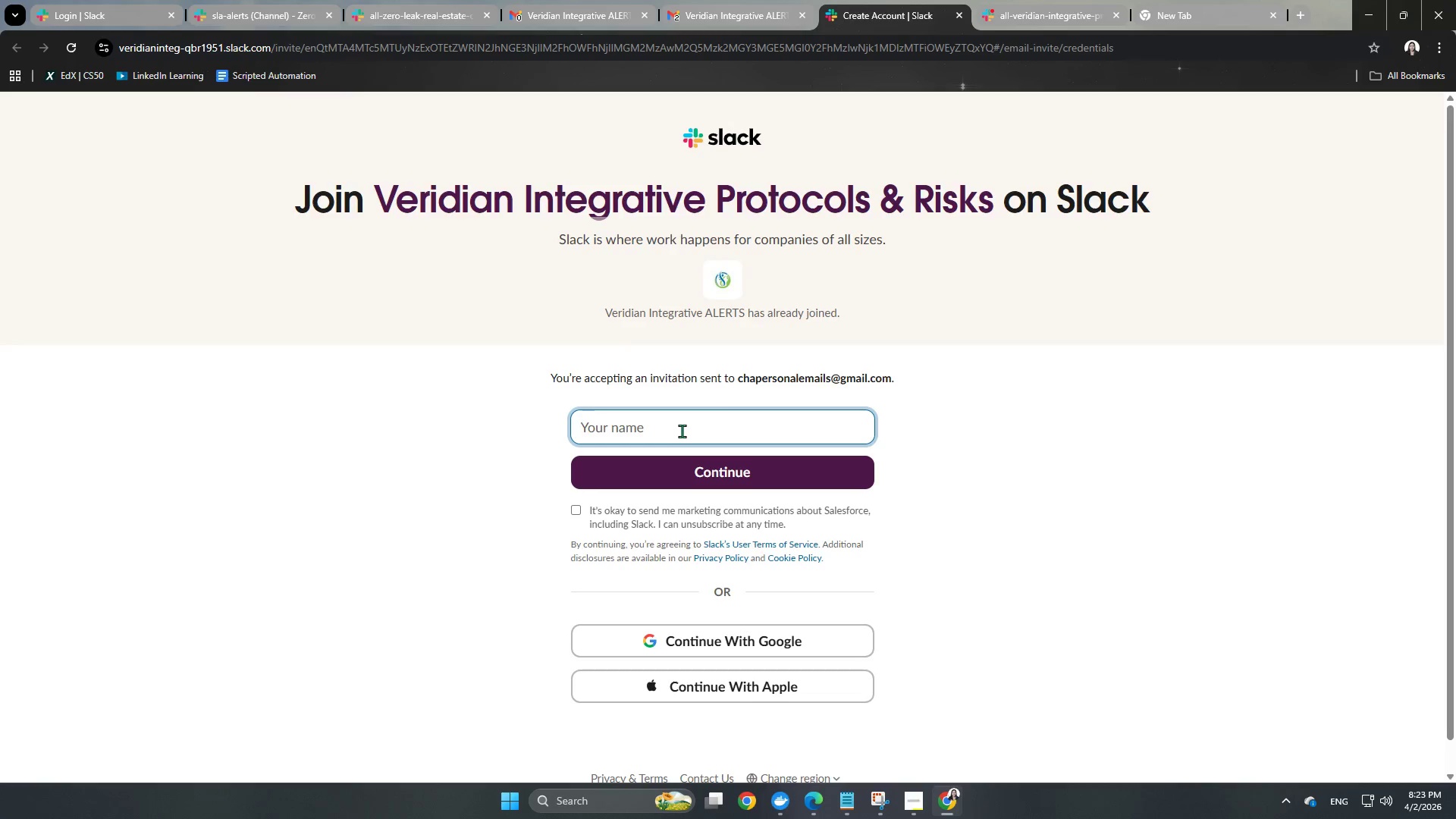 
type(VI Clinical Director)
 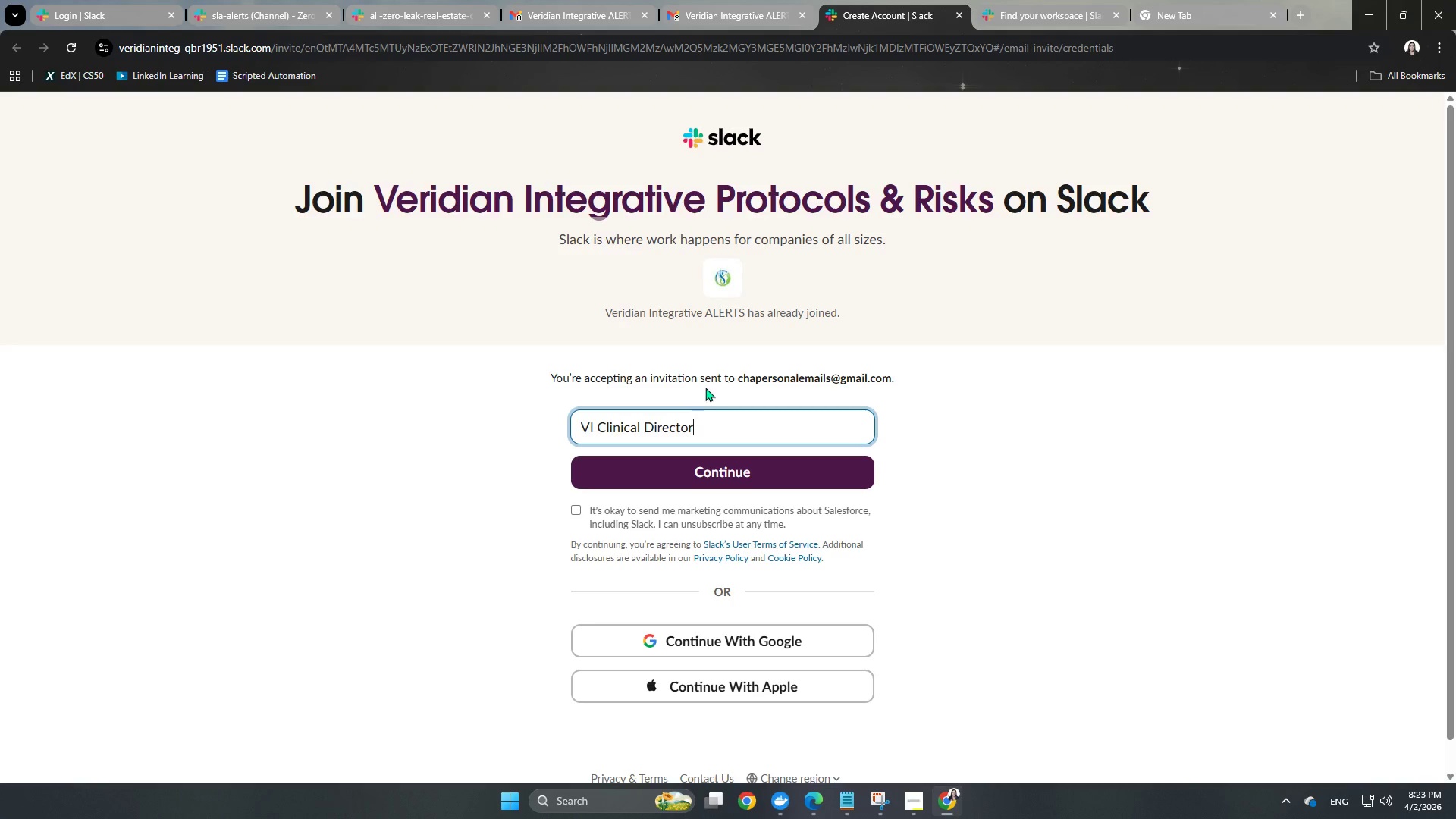 
left_click([821, 473])
 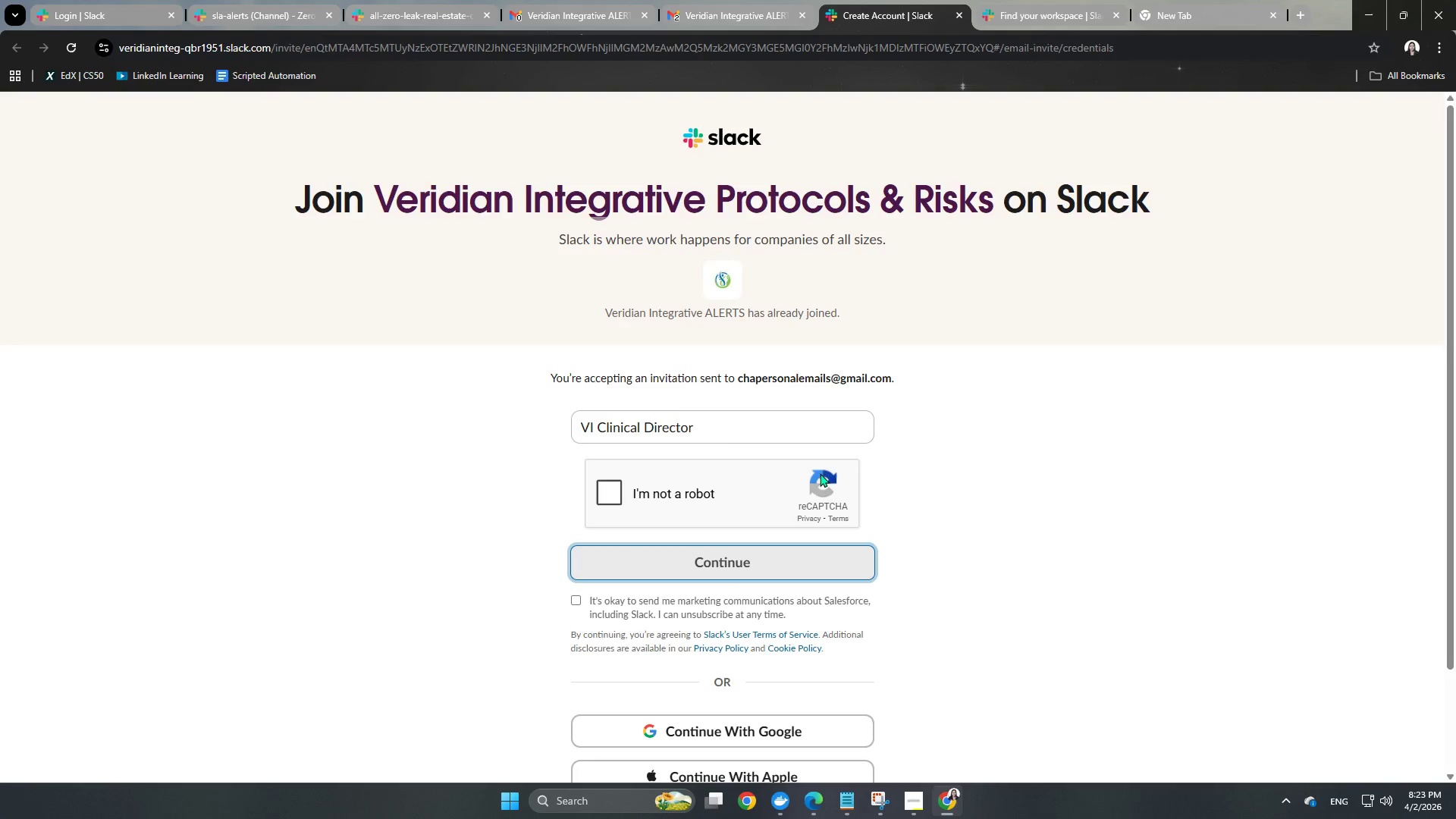 
left_click([623, 491])
 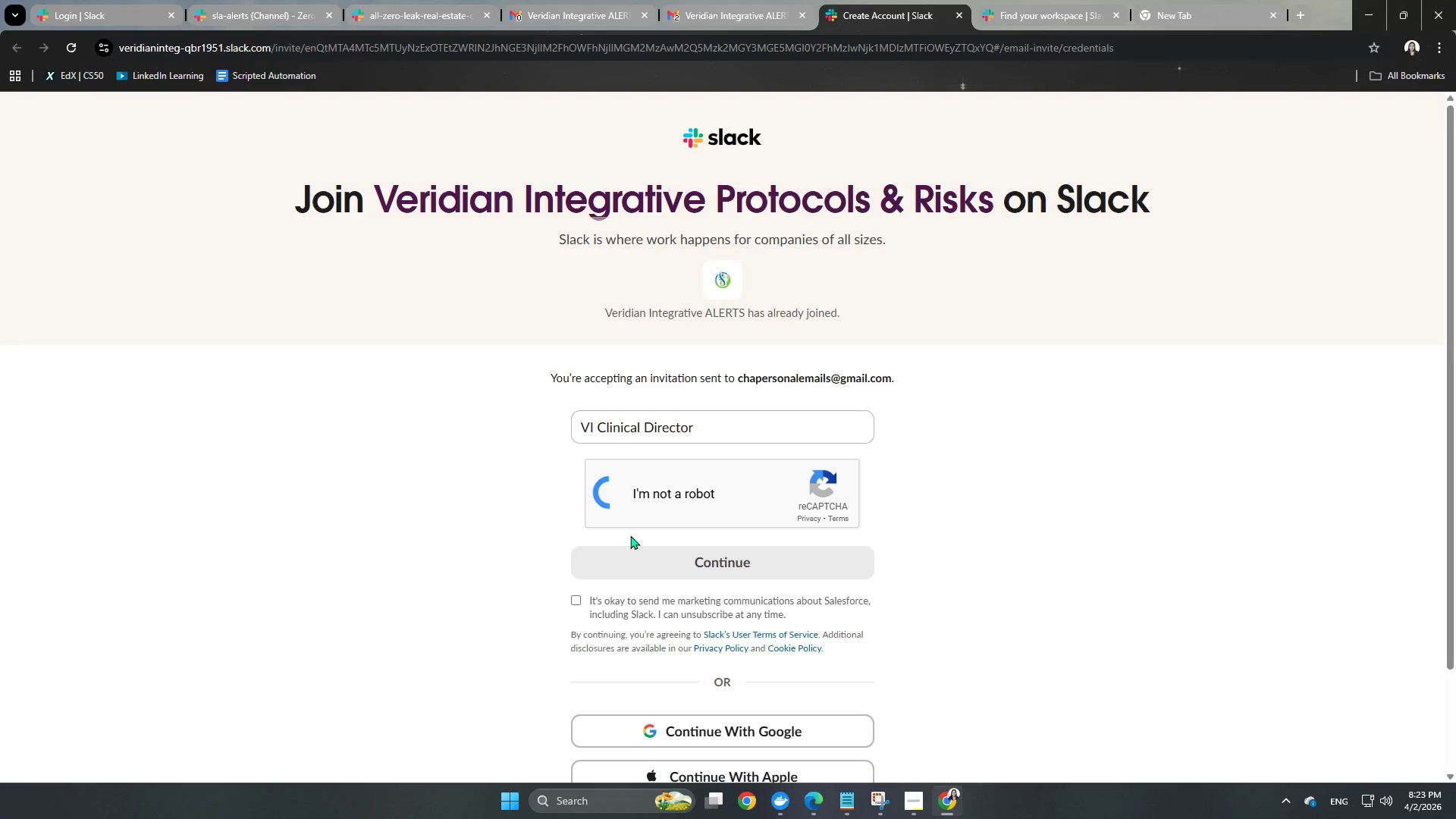 
wait(6.44)
 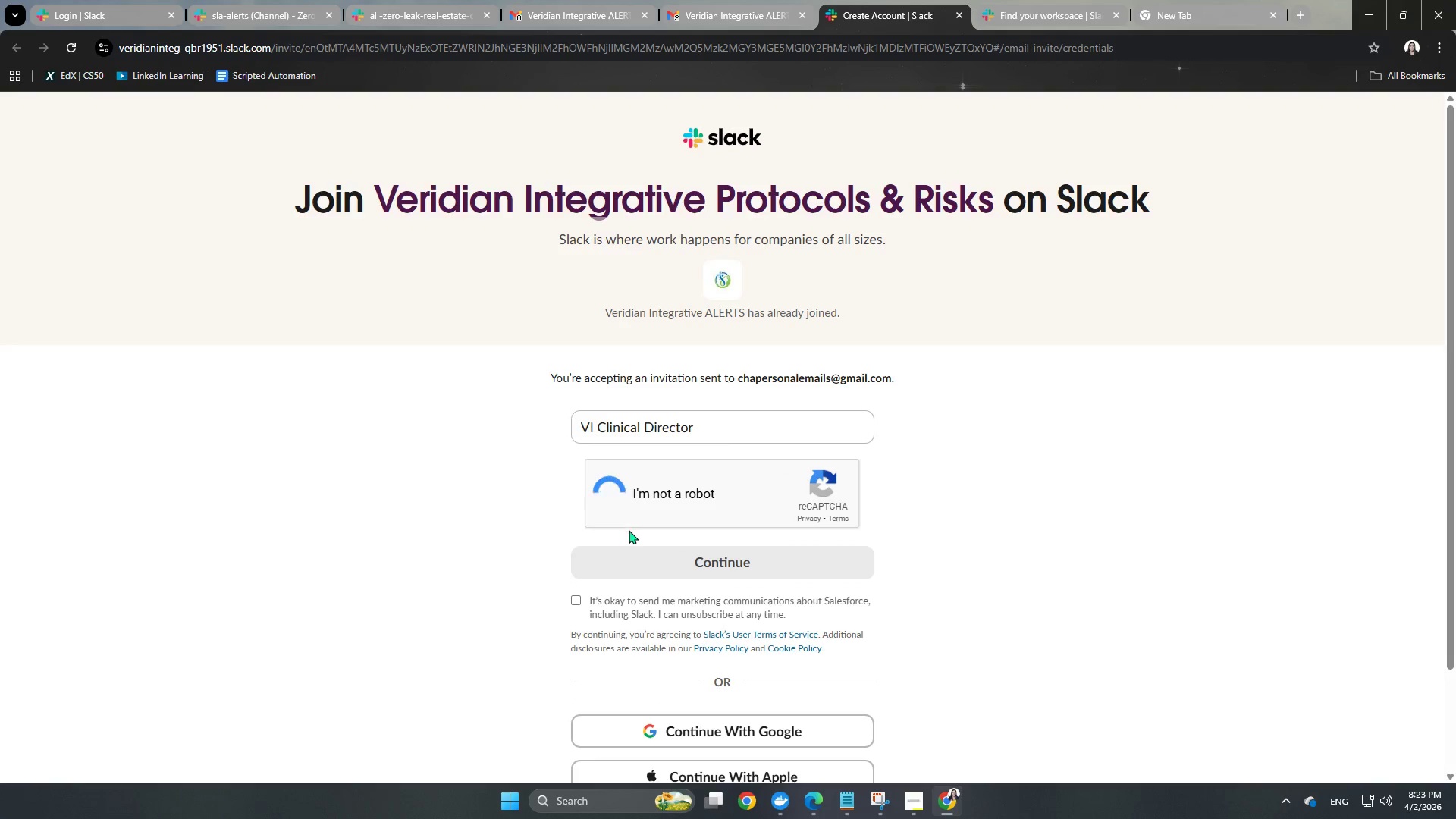 
left_click([652, 547])
 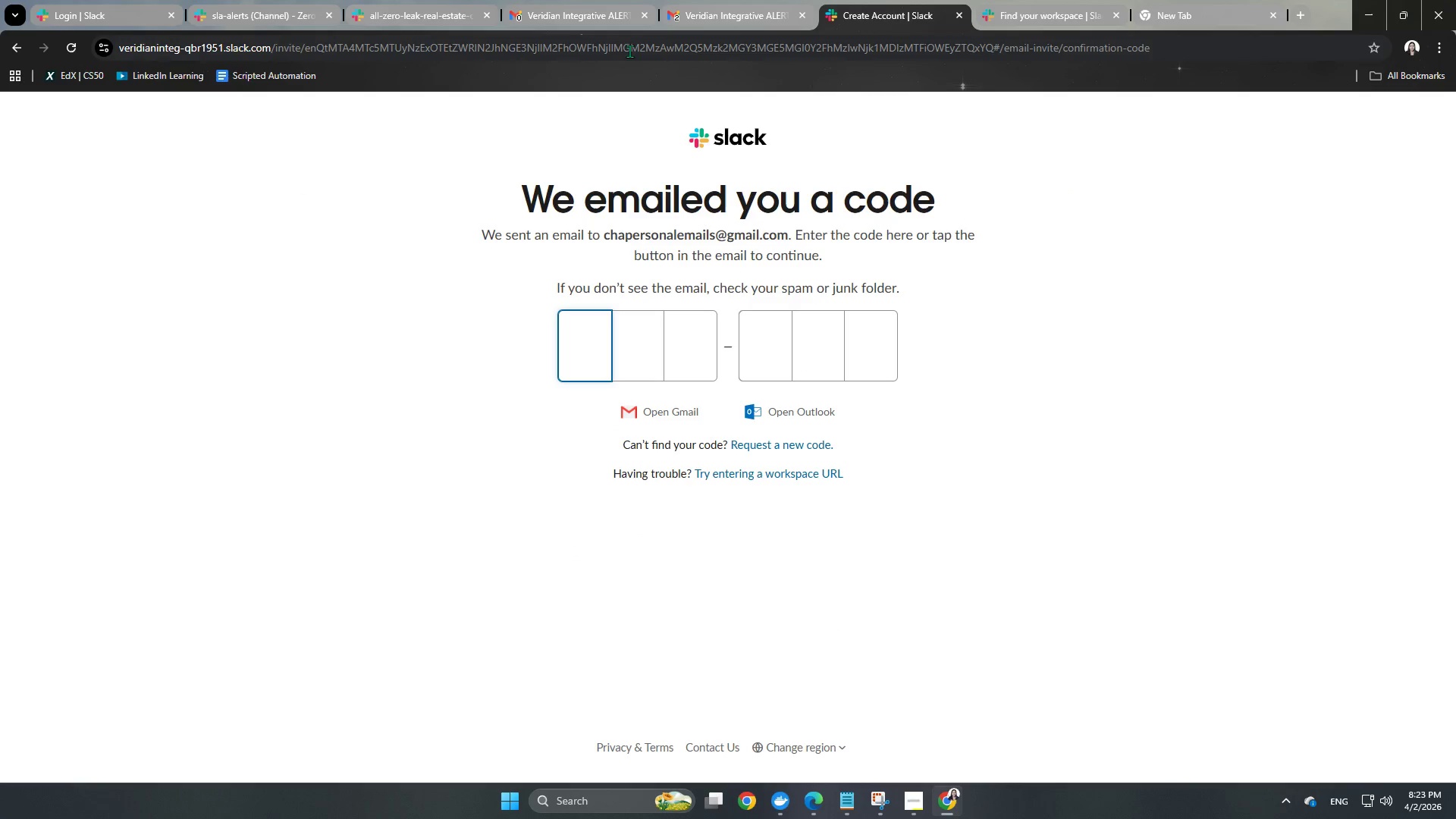 
left_click([745, 18])
 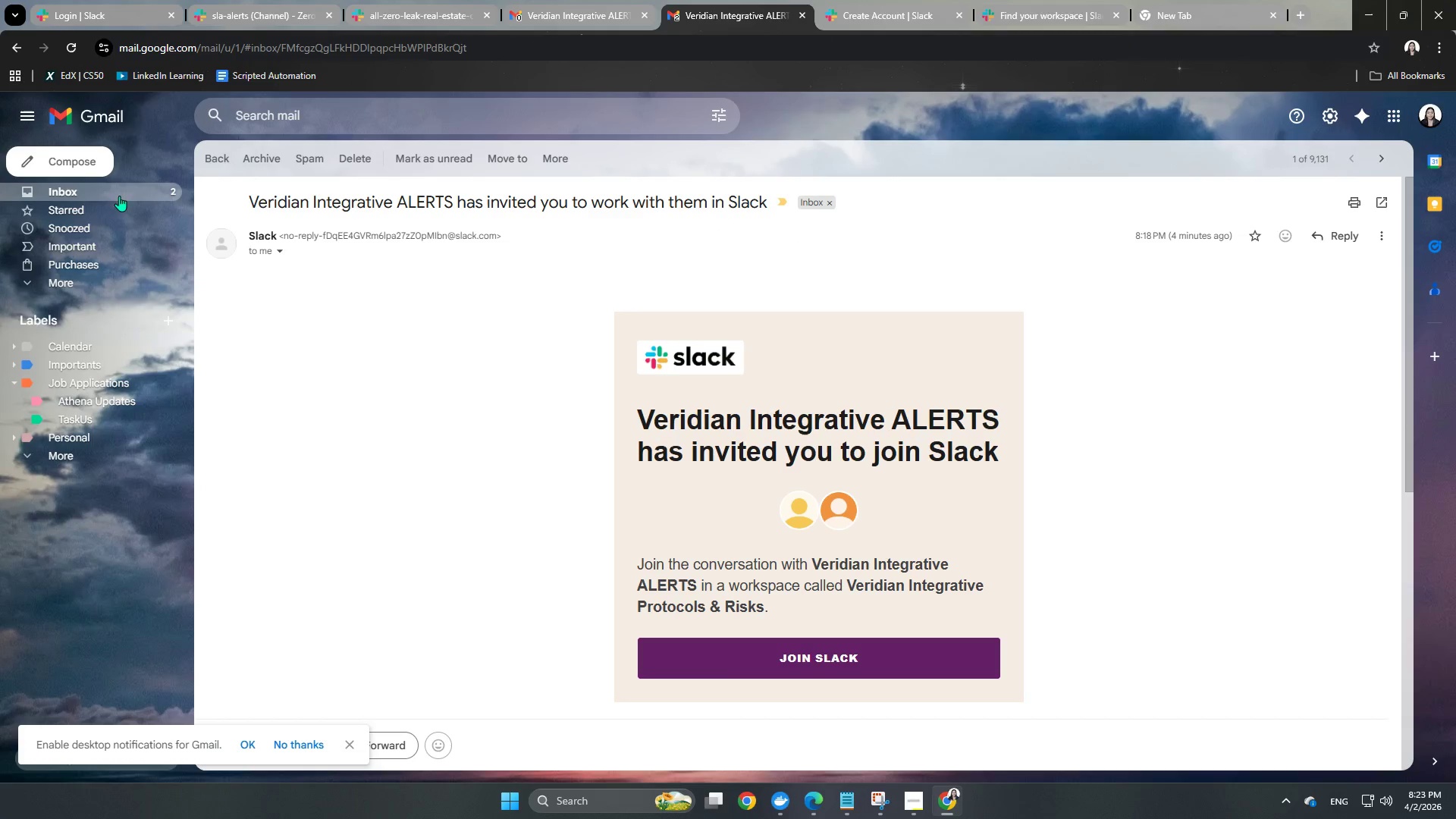 
left_click([125, 193])
 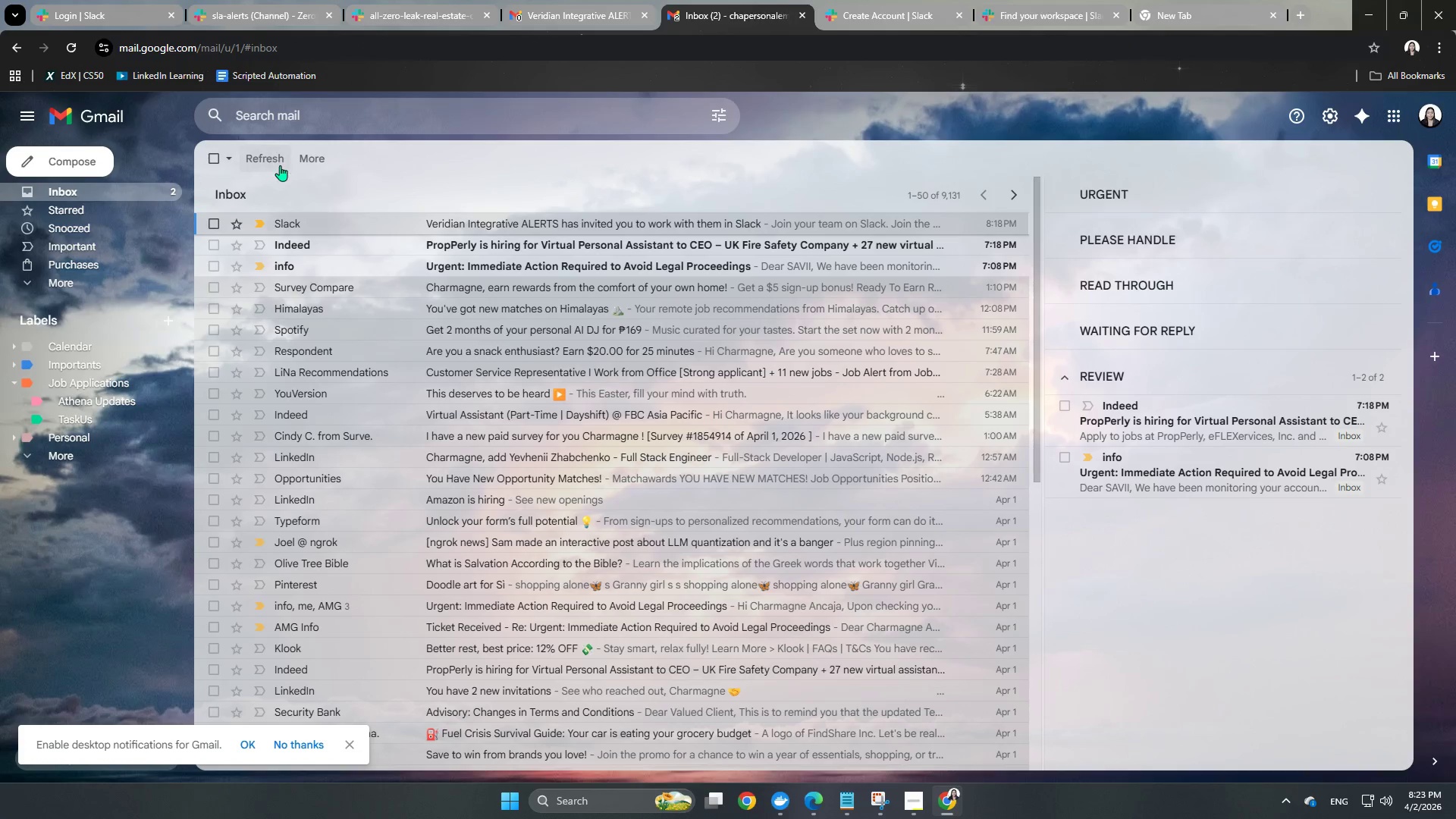 
double_click([270, 162])
 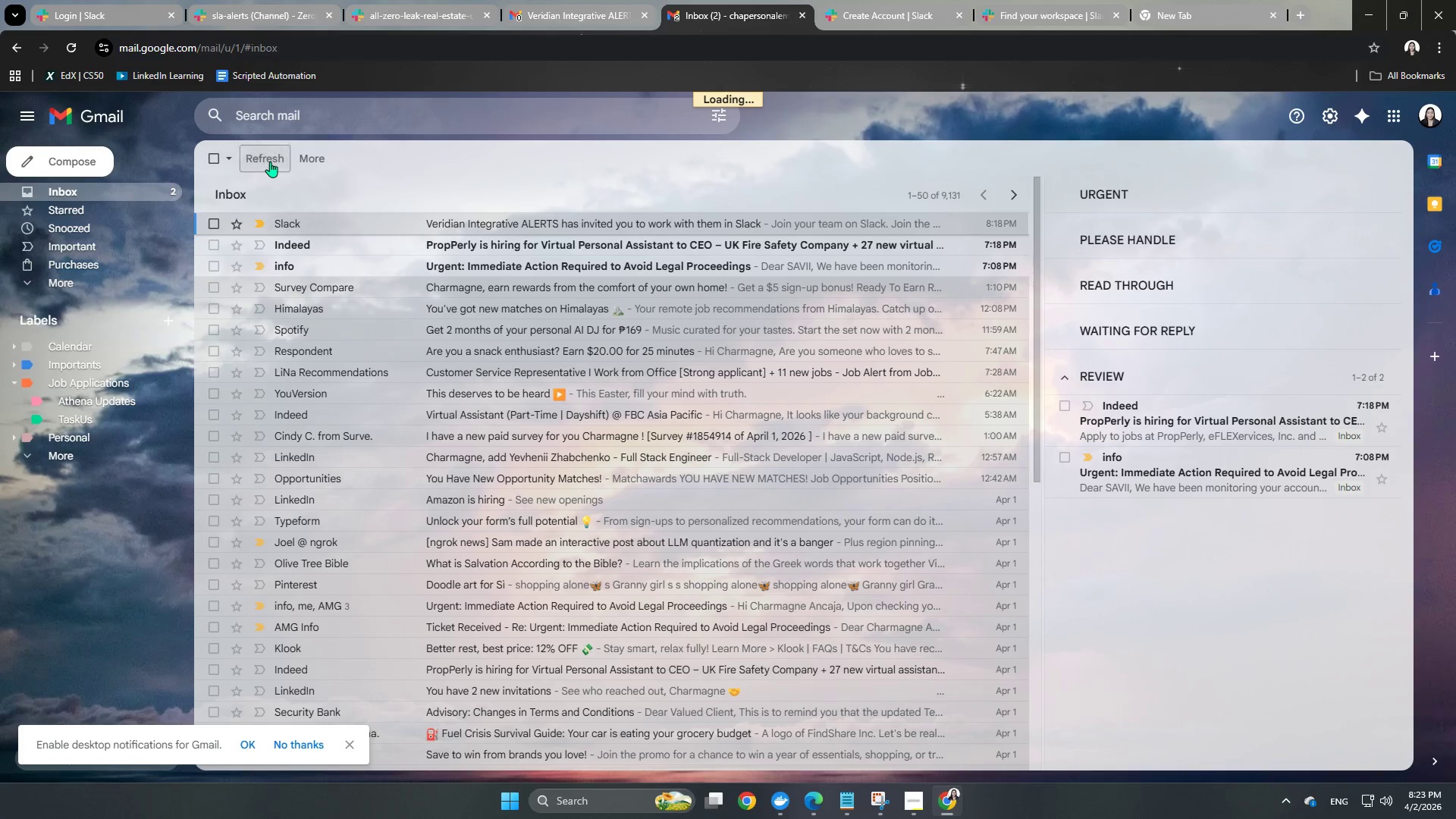 
triple_click([270, 162])
 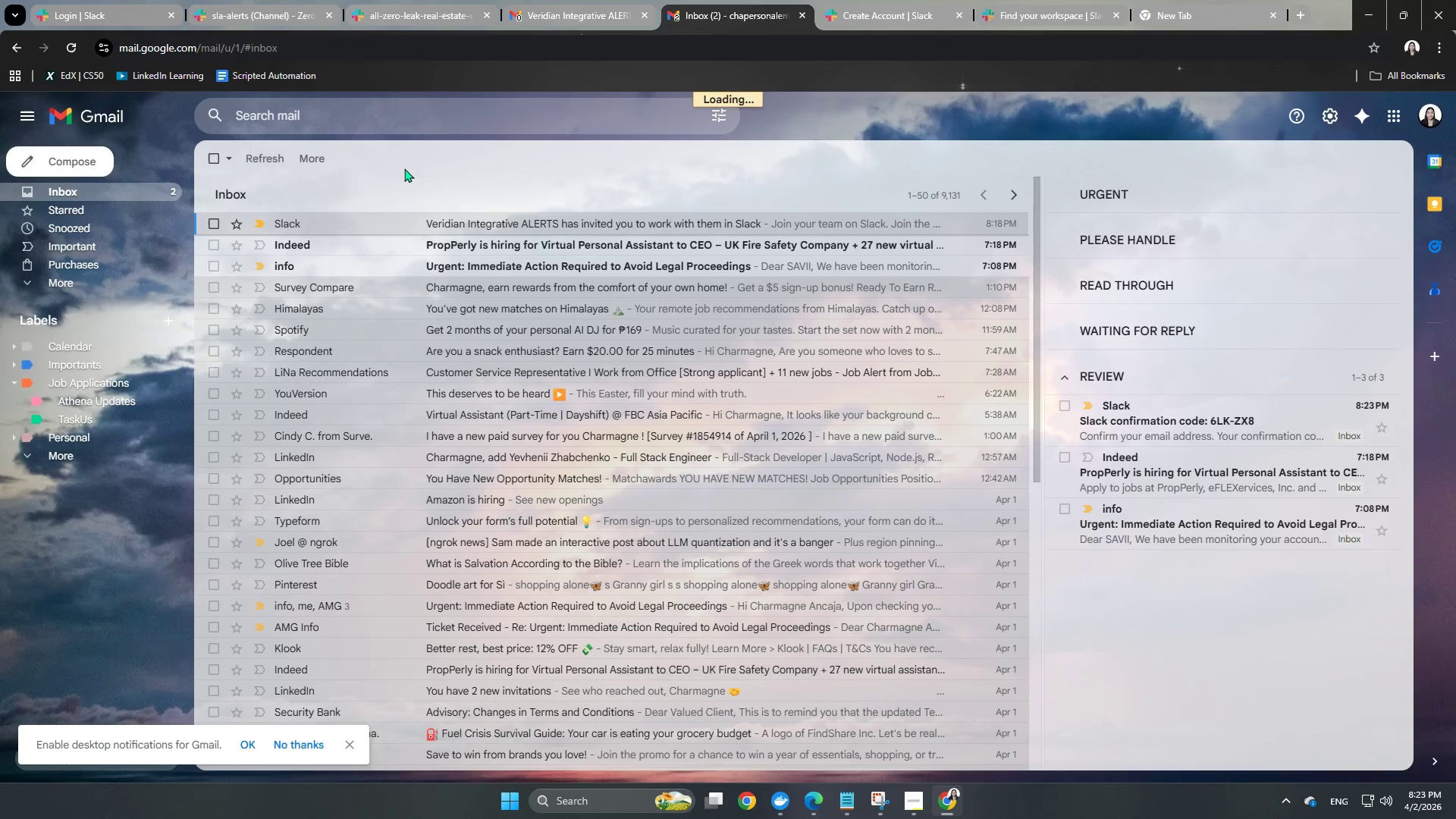 
left_click([1191, 422])
 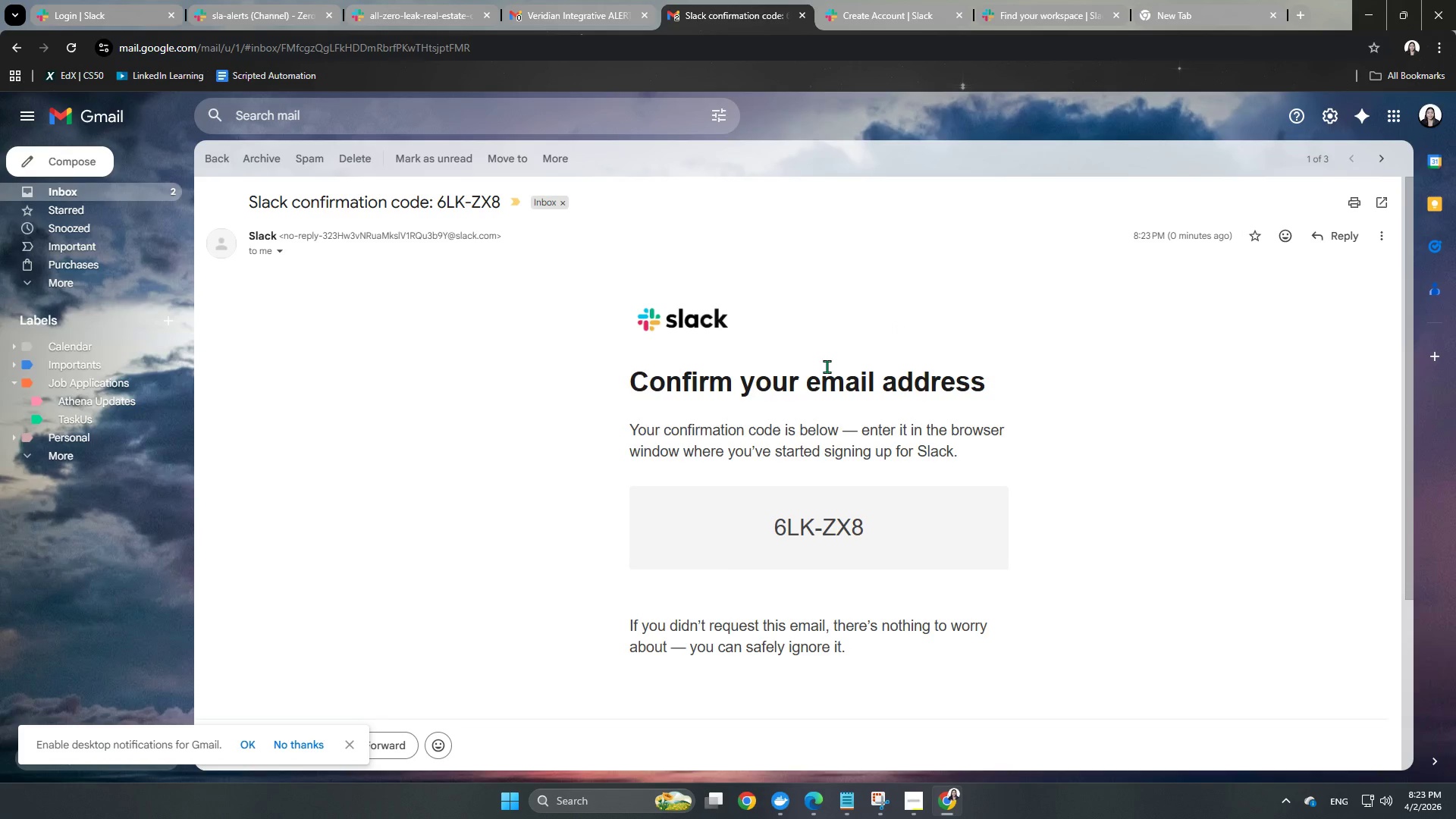 
left_click_drag(start_coordinate=[879, 532], to_coordinate=[719, 533])
 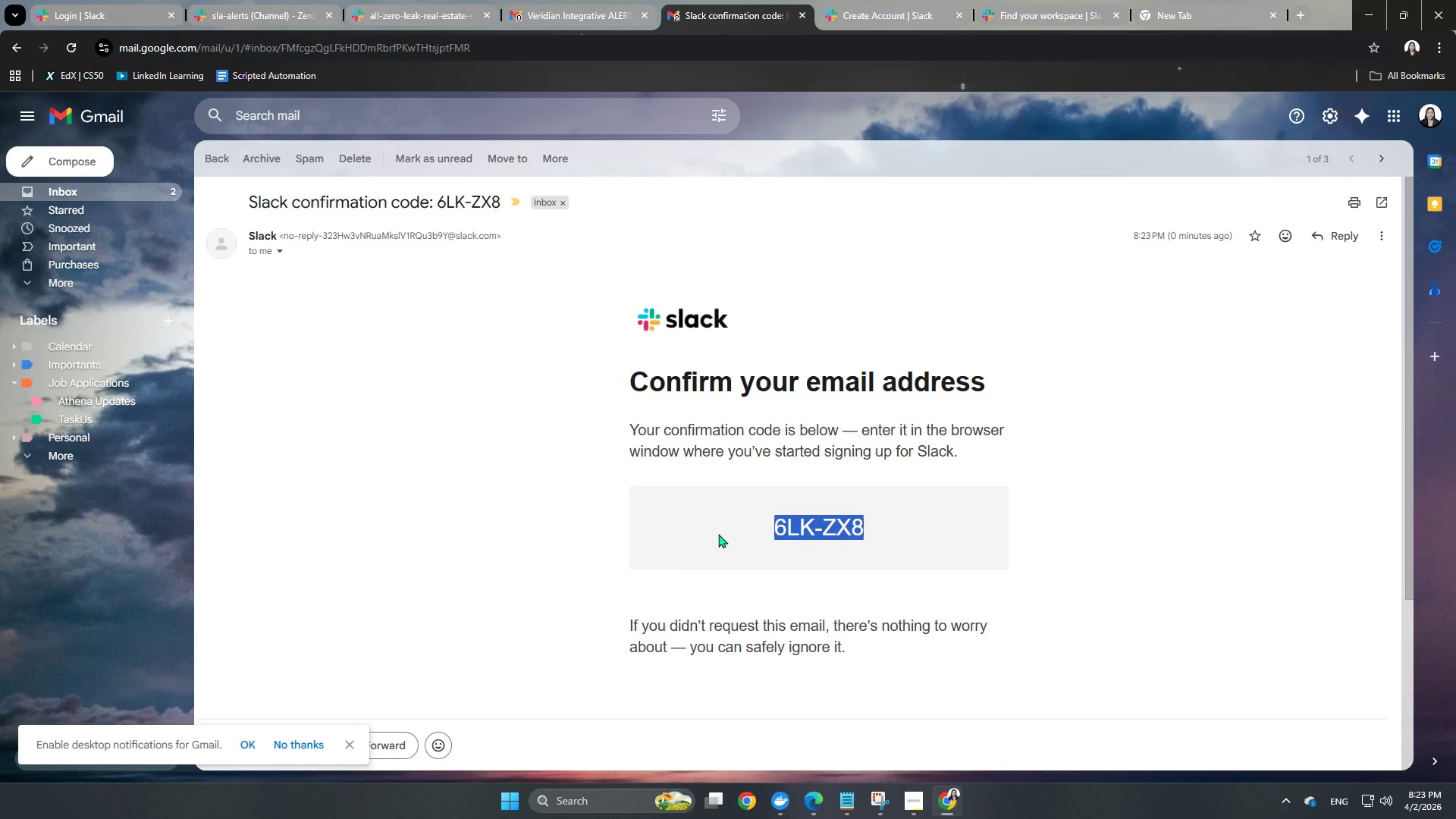 
key(Control+V)
 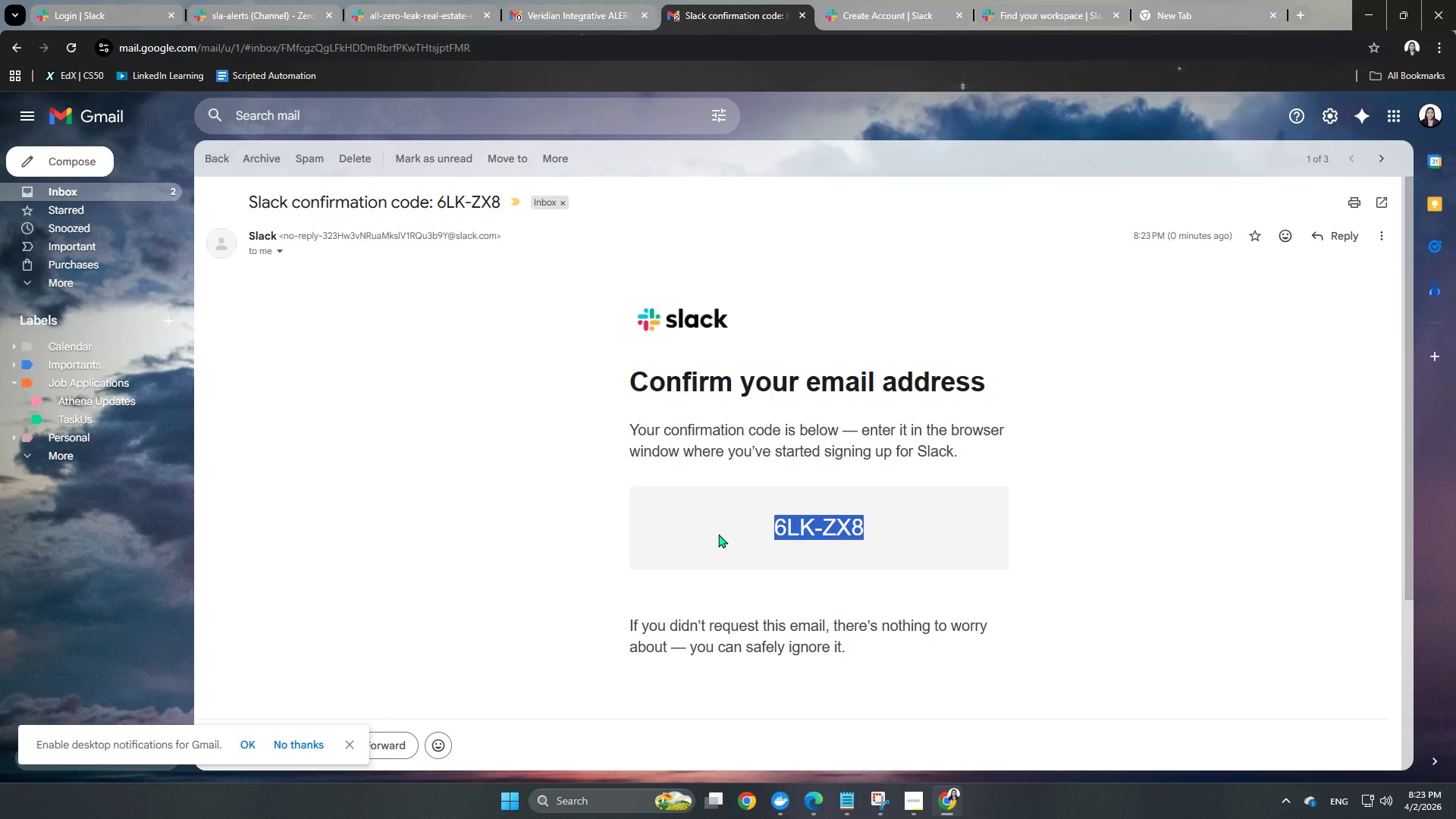 
key(Control+C)
 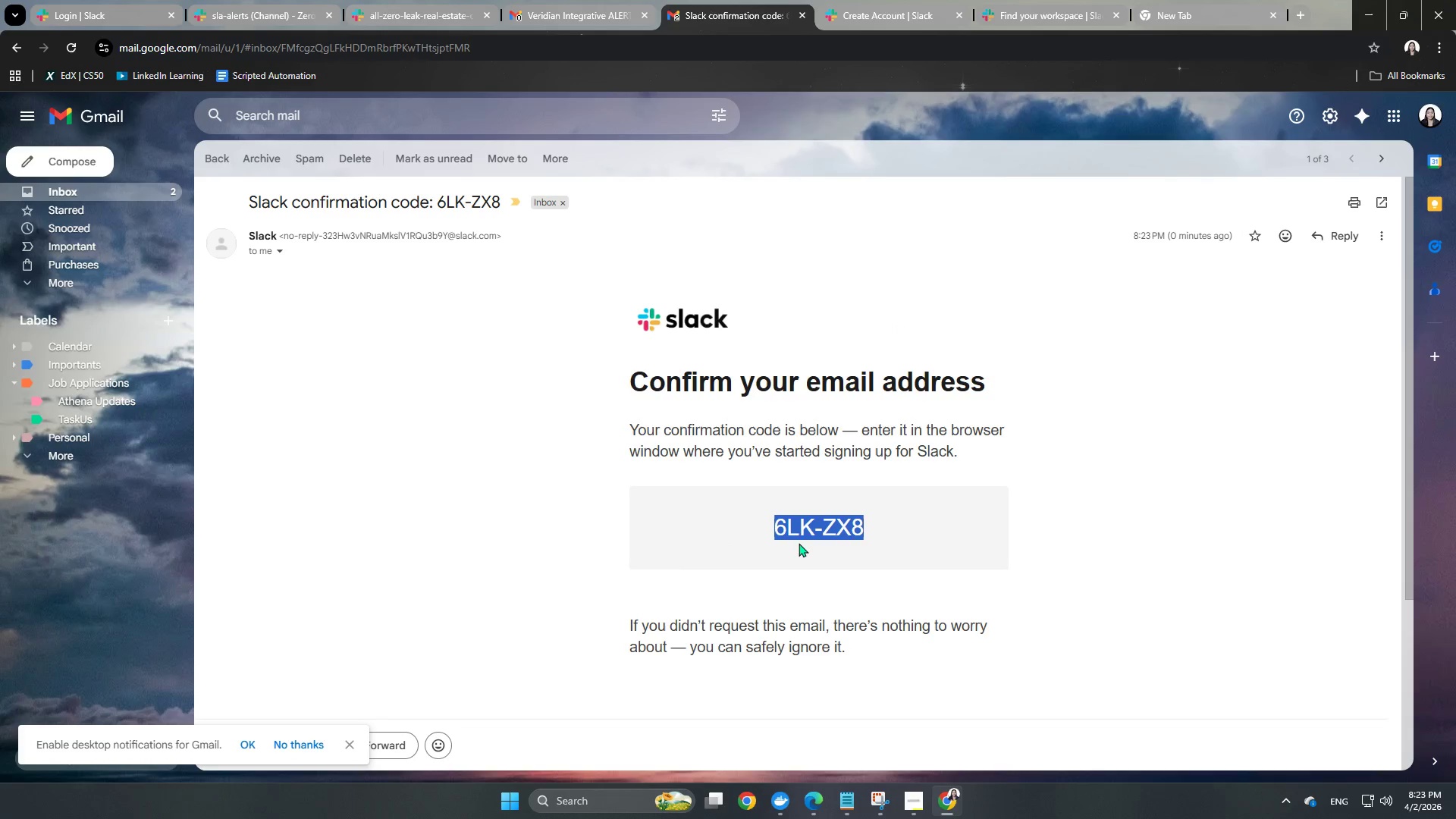 
key(Control+ControlLeft)
 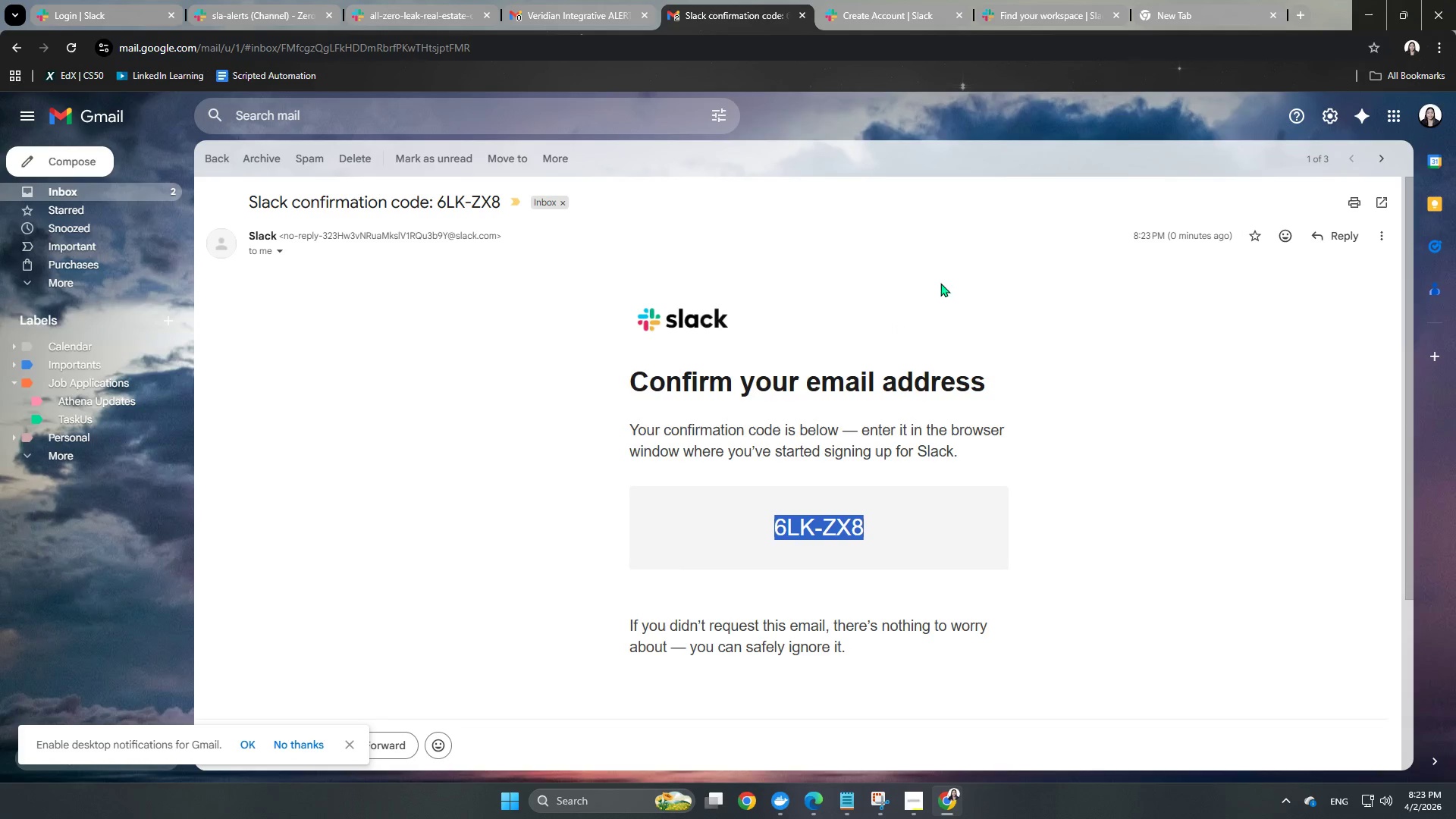 
key(Control+C)
 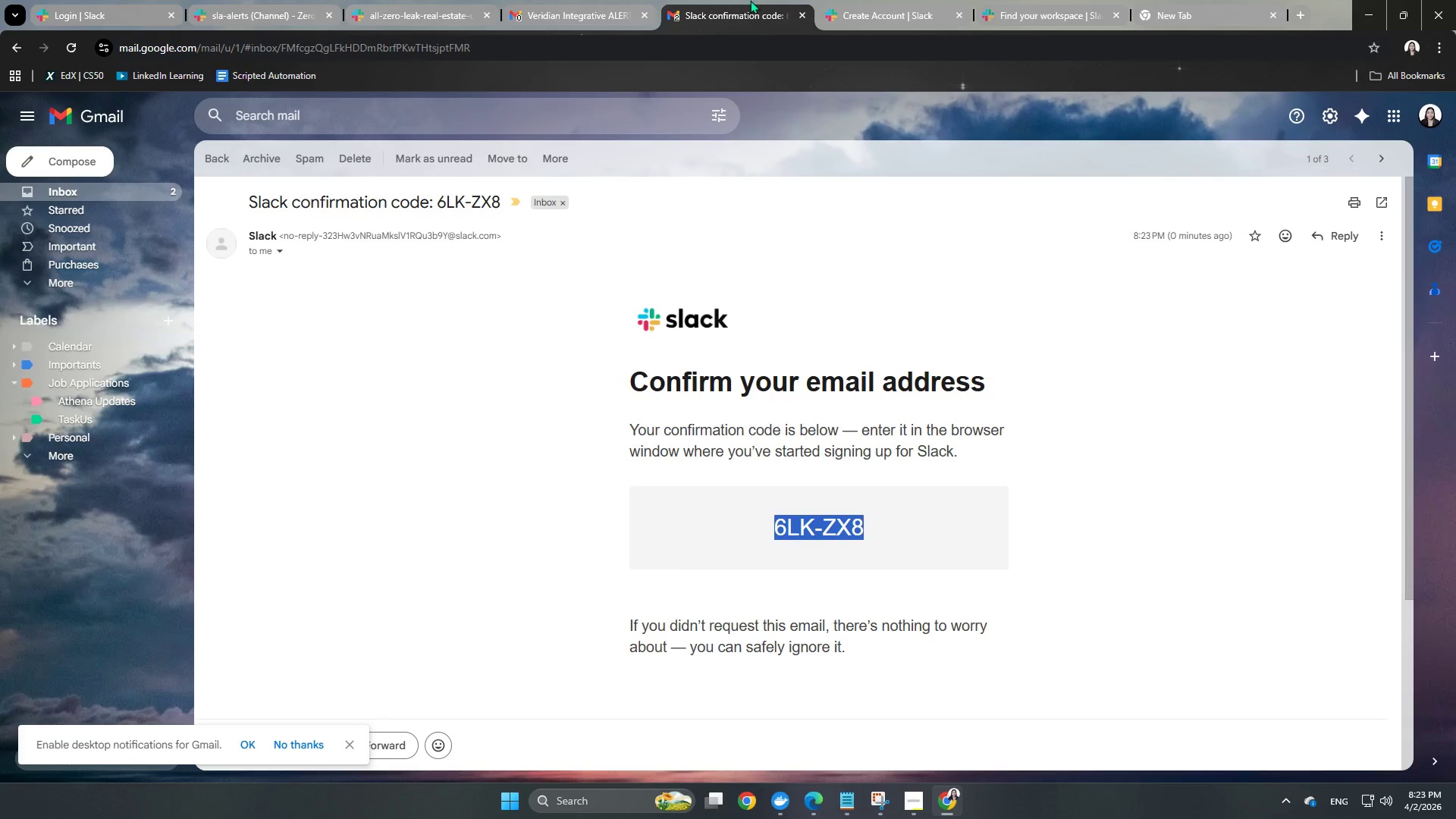 
key(Control+ControlLeft)
 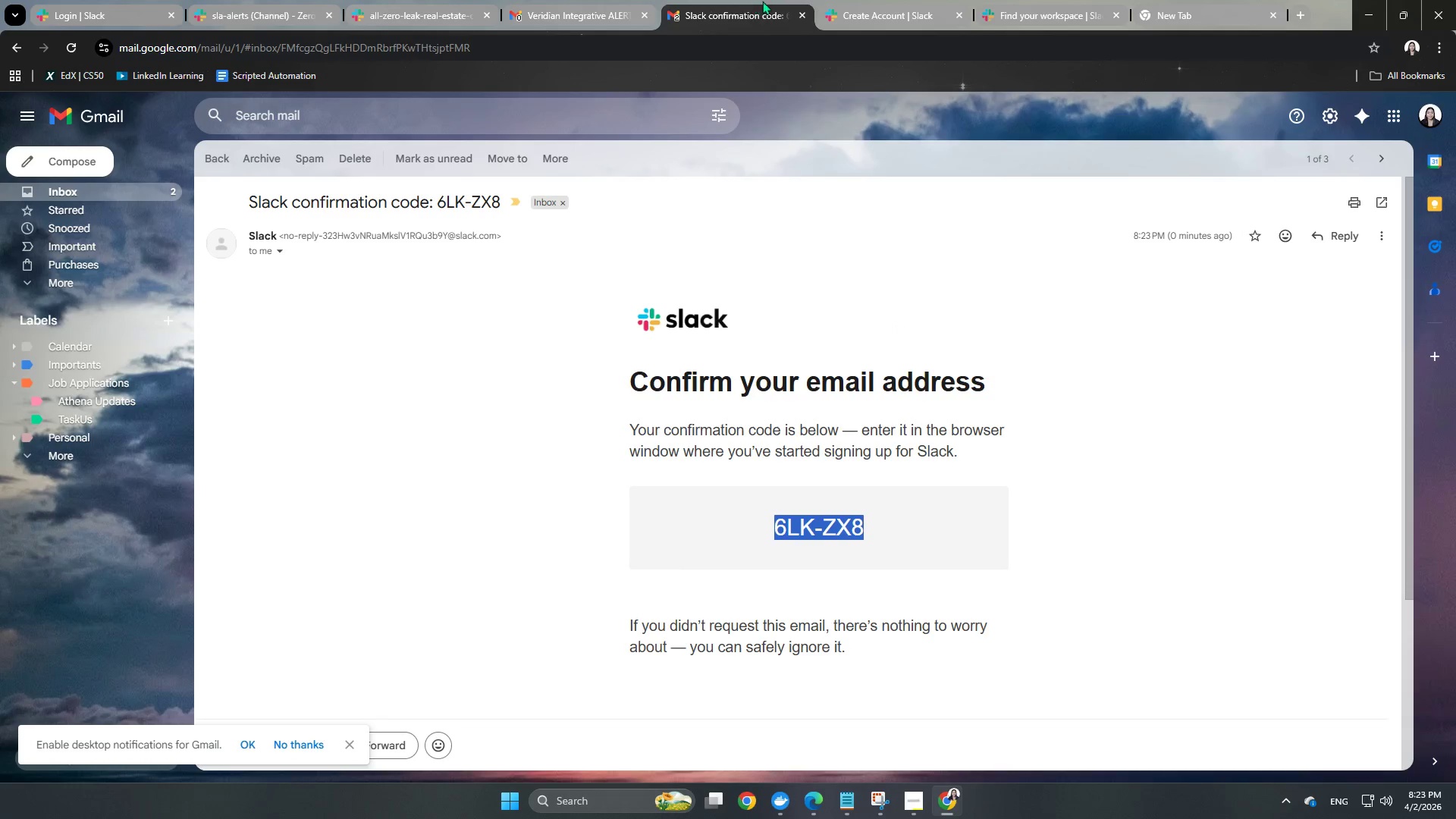 
key(Control+C)
 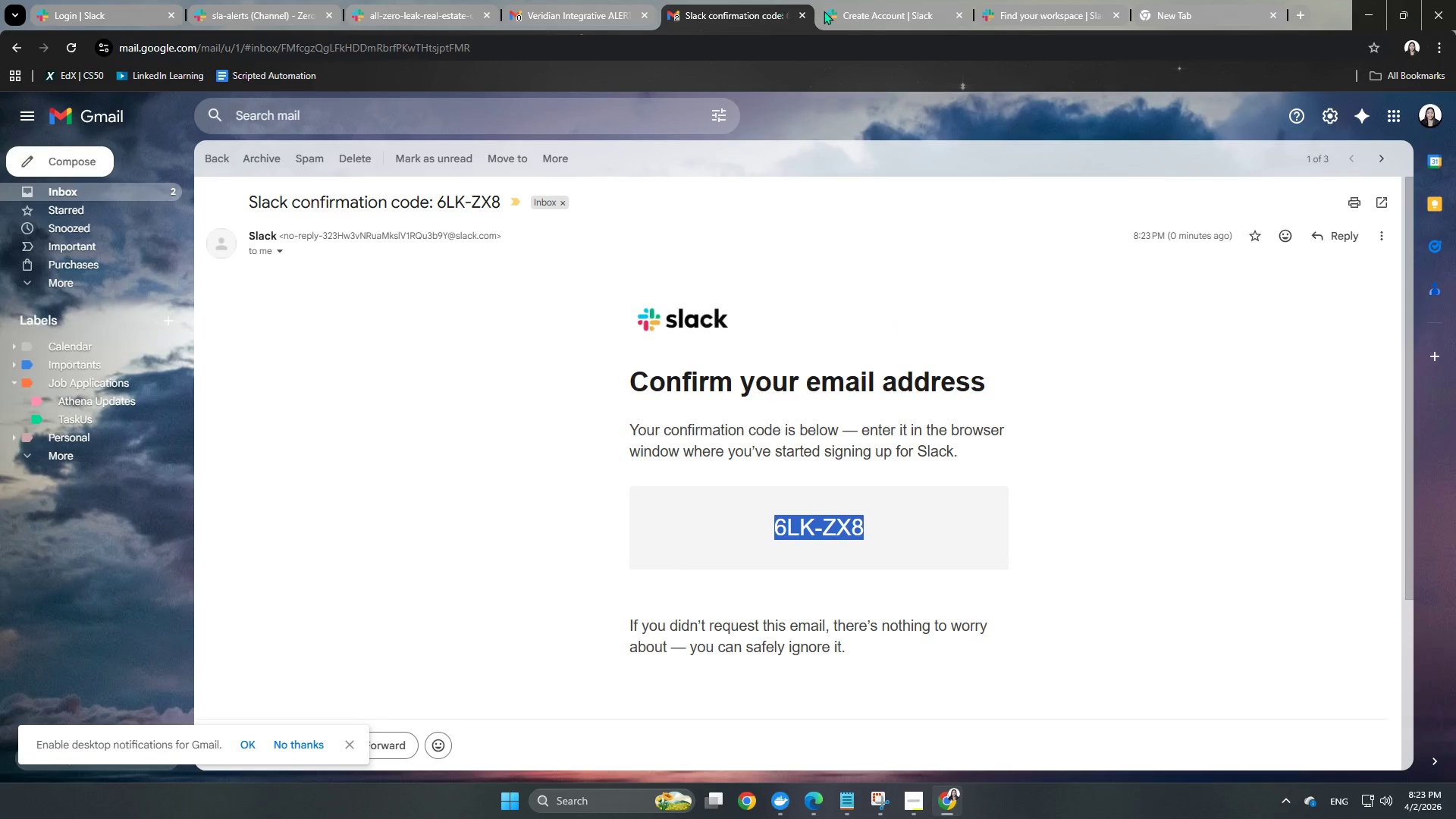 
key(Control+ControlLeft)
 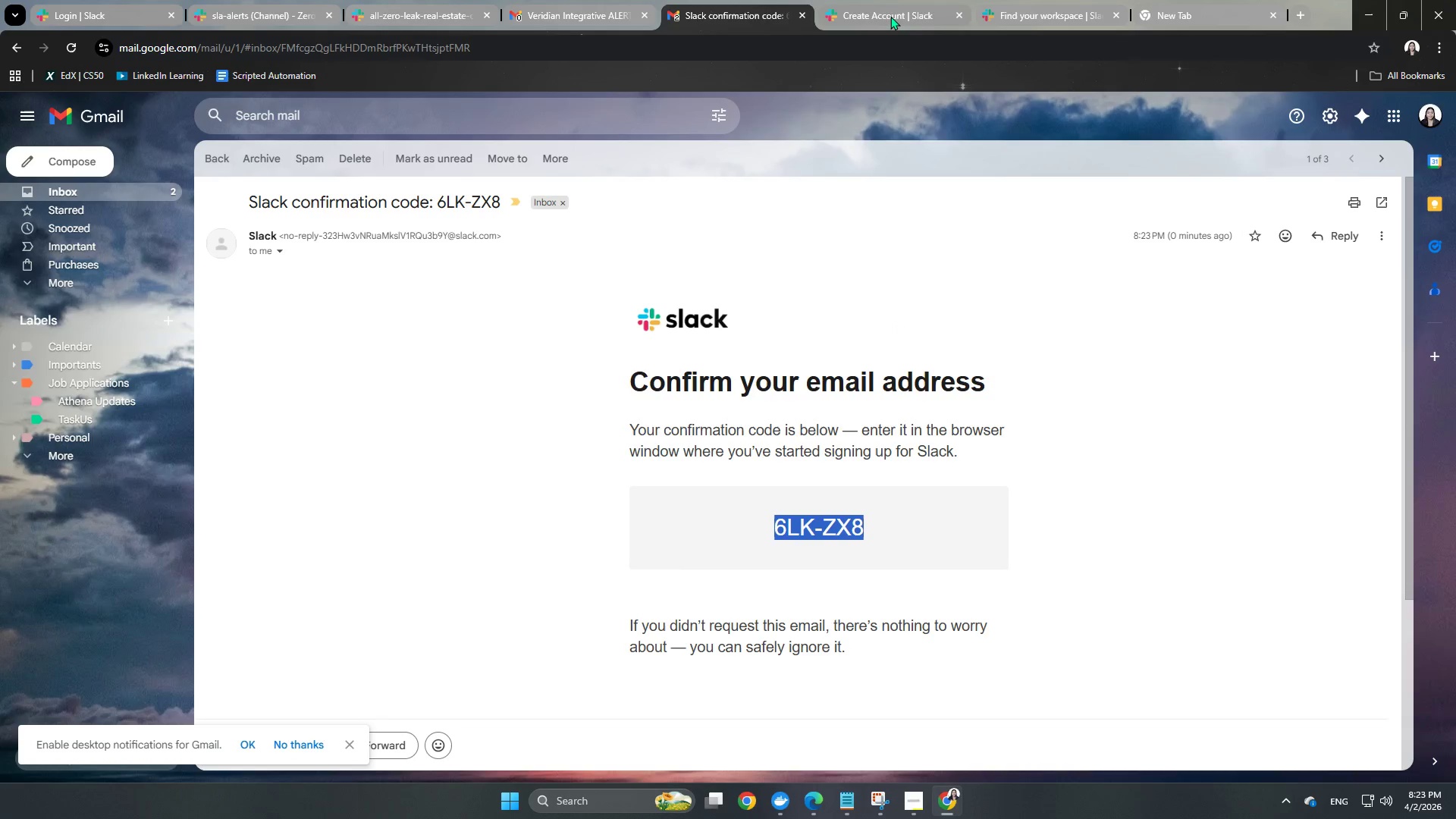 
key(Control+C)
 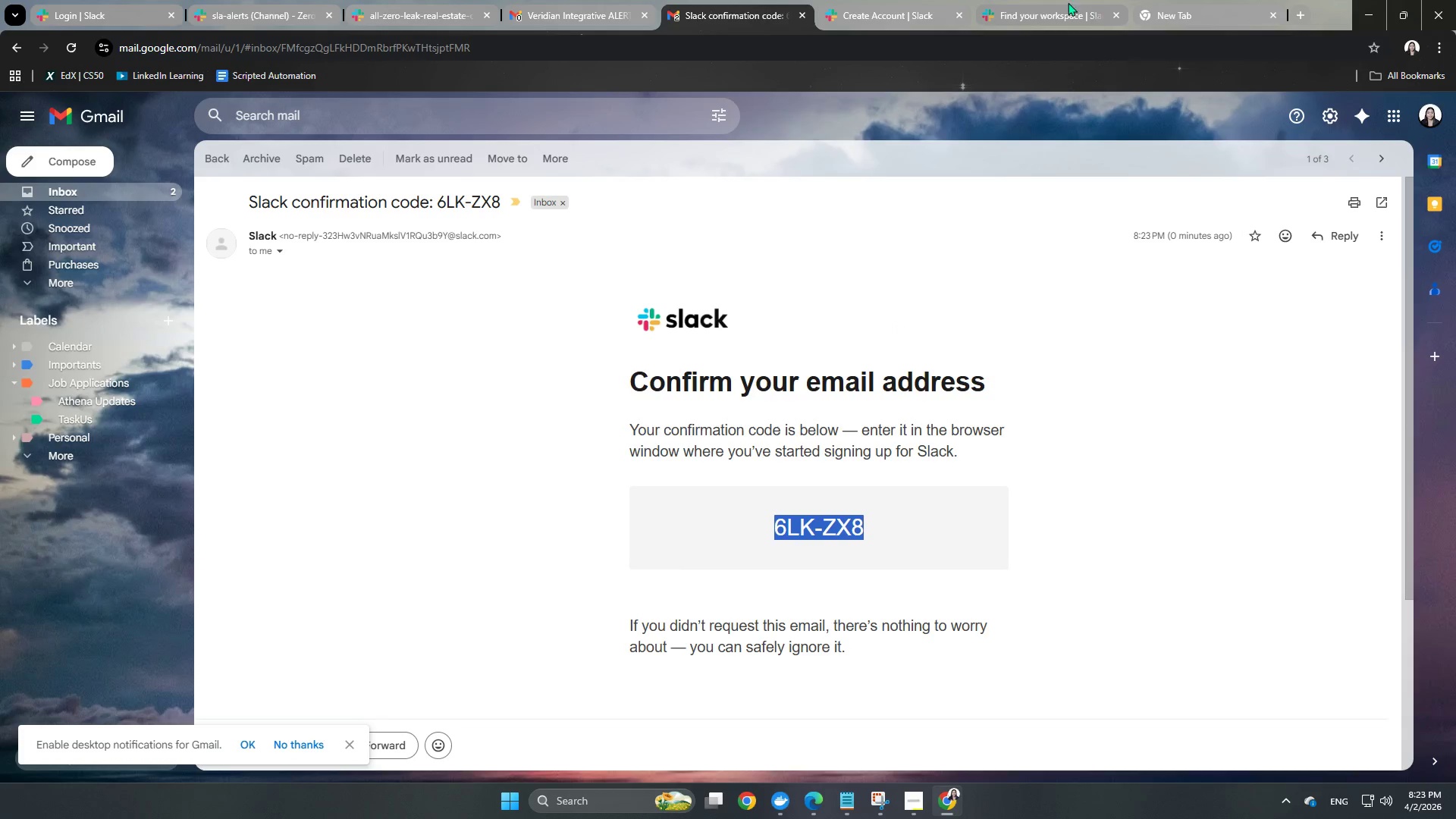 
left_click([1053, 0])
 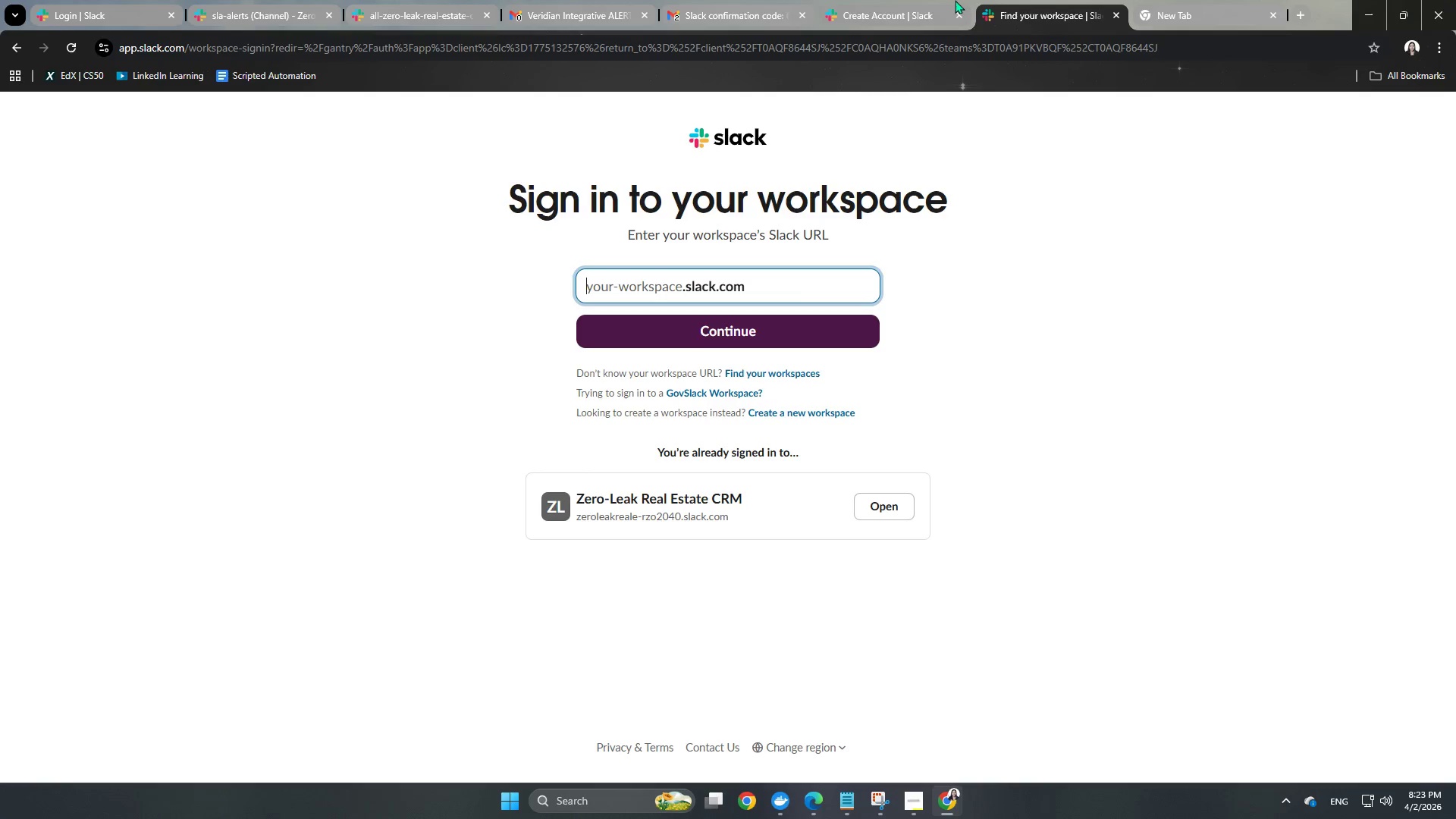 
left_click([896, 12])
 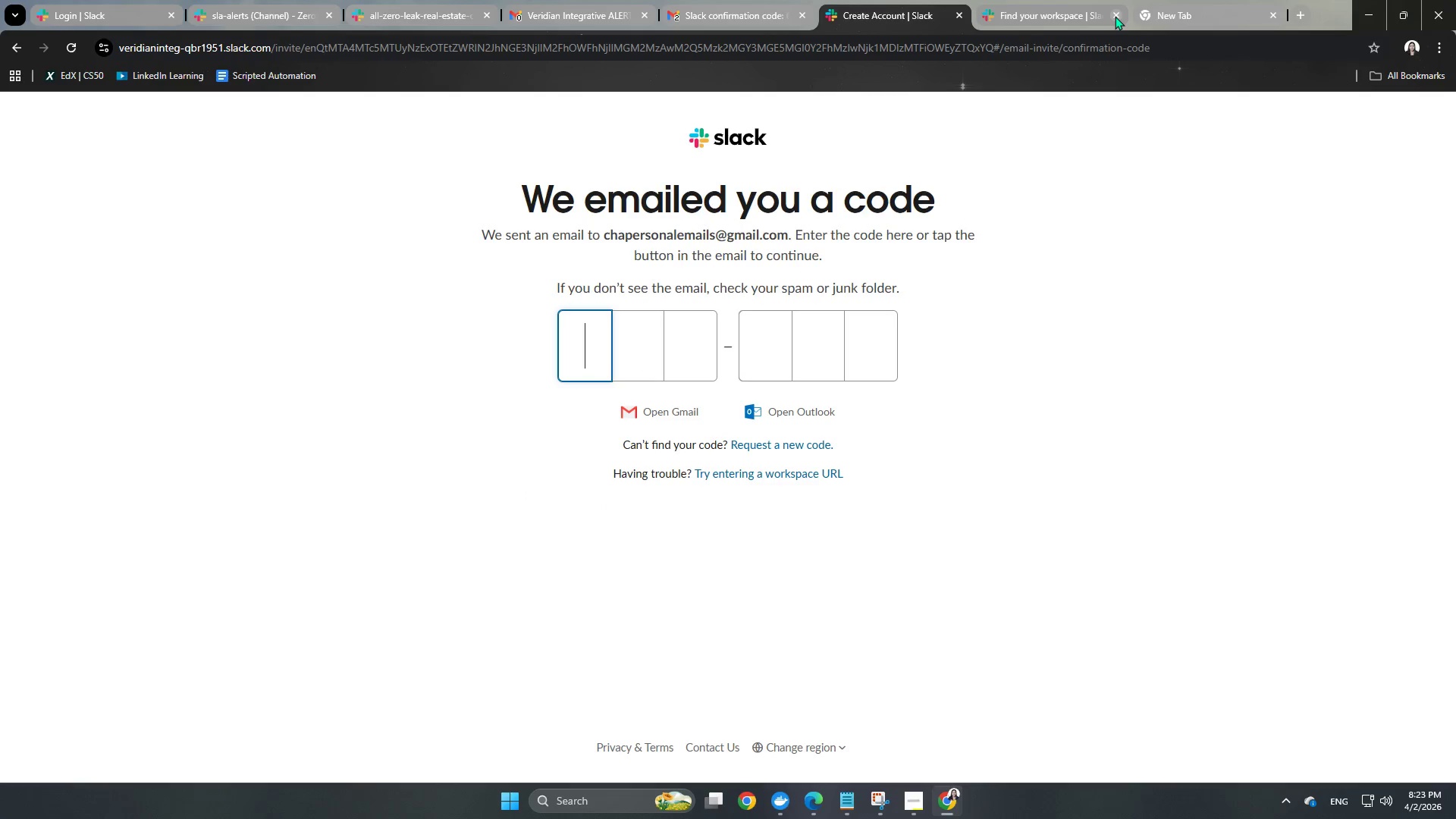 
double_click([1115, 16])
 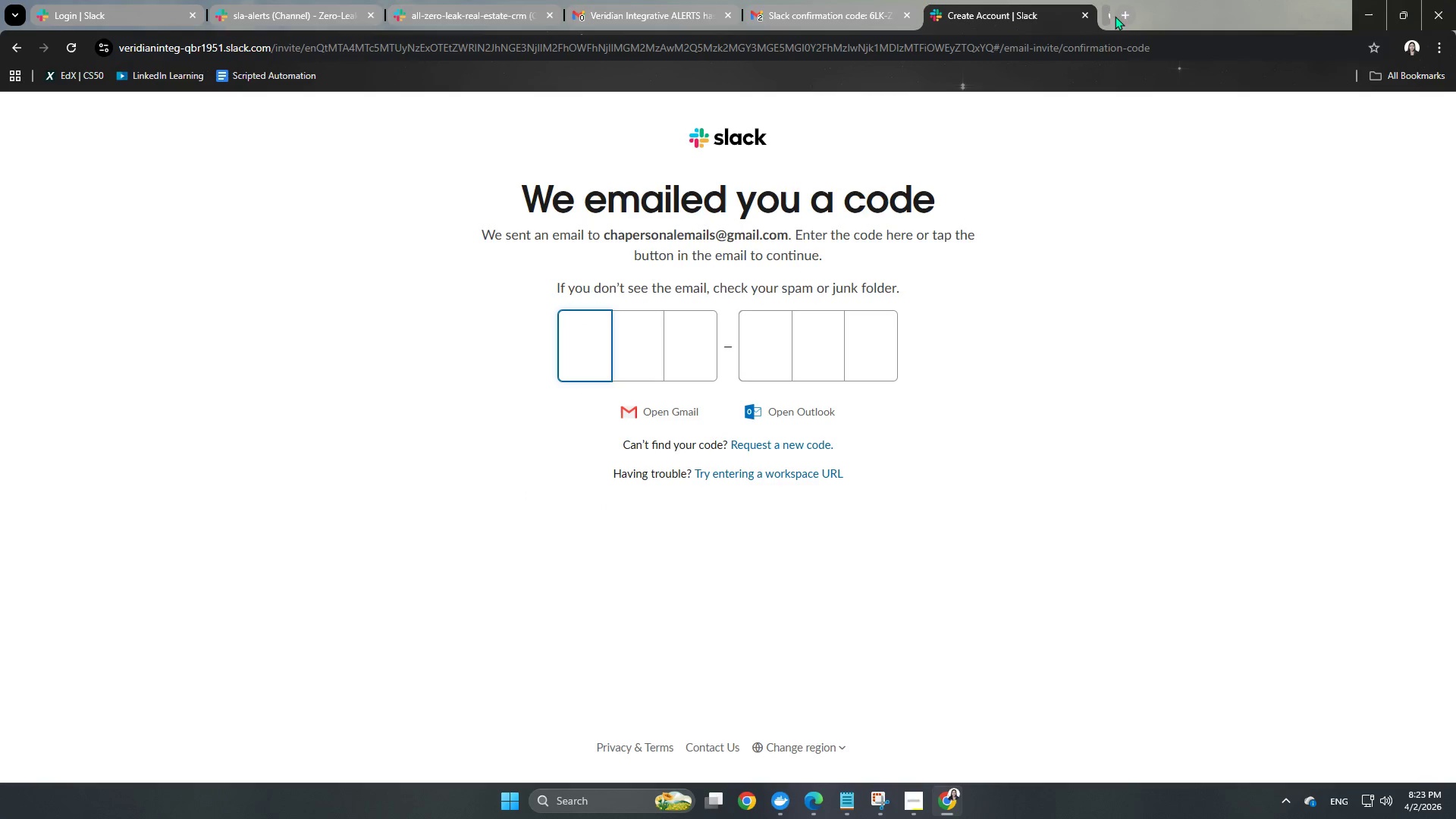 
key(Control+V)
 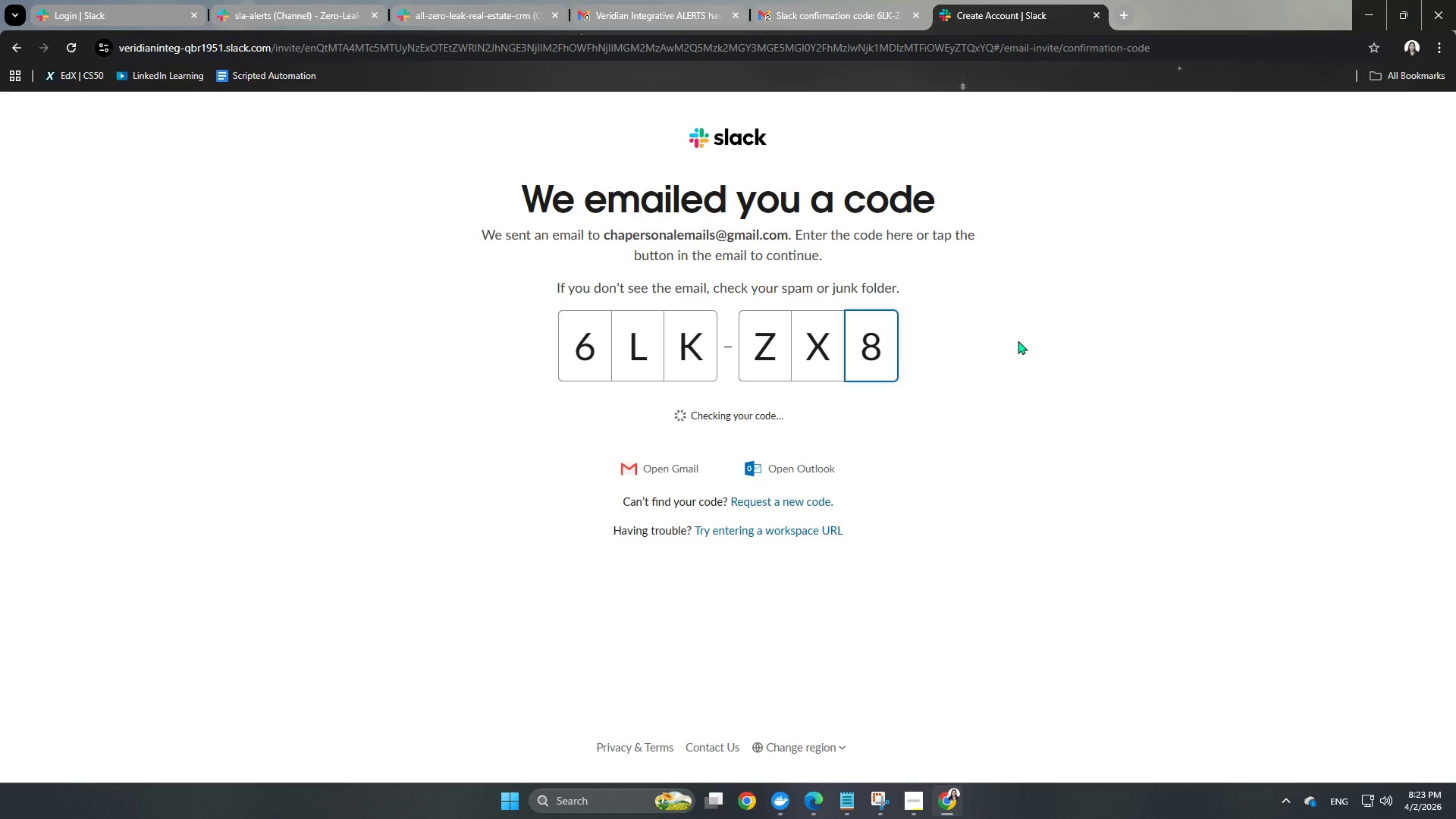 
key(Enter)
 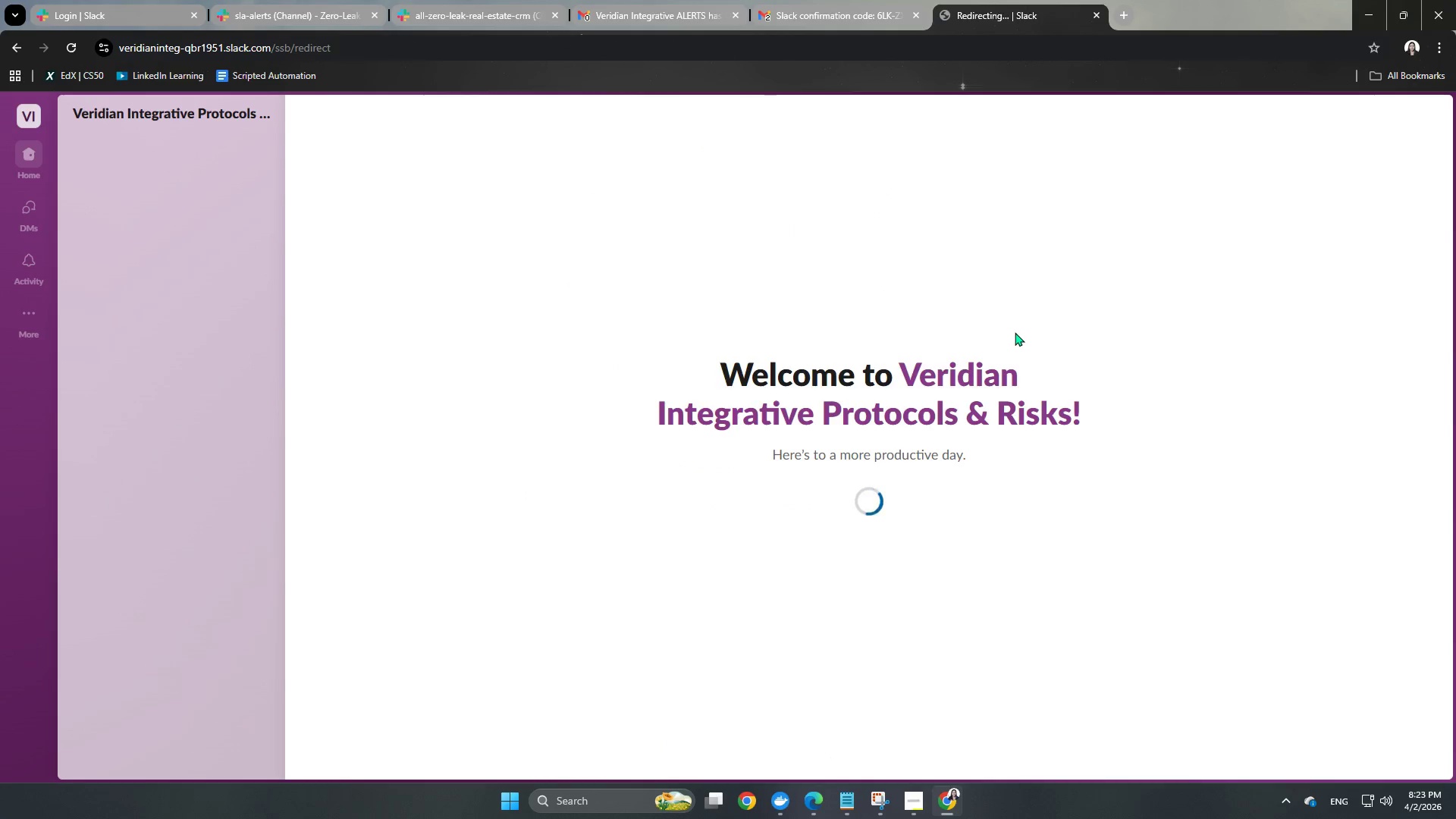 
wait(5.64)
 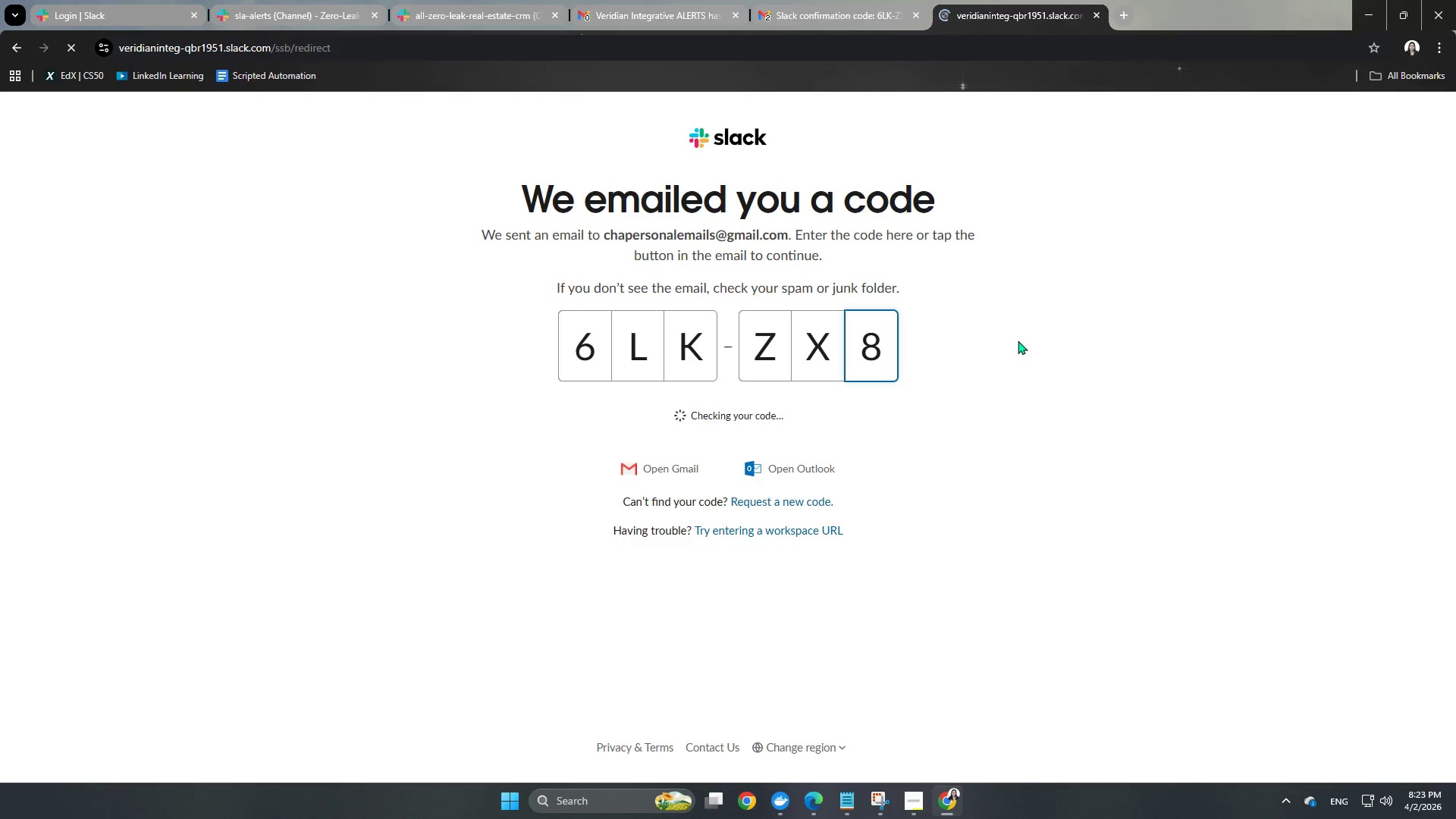 
left_click([981, 470])
 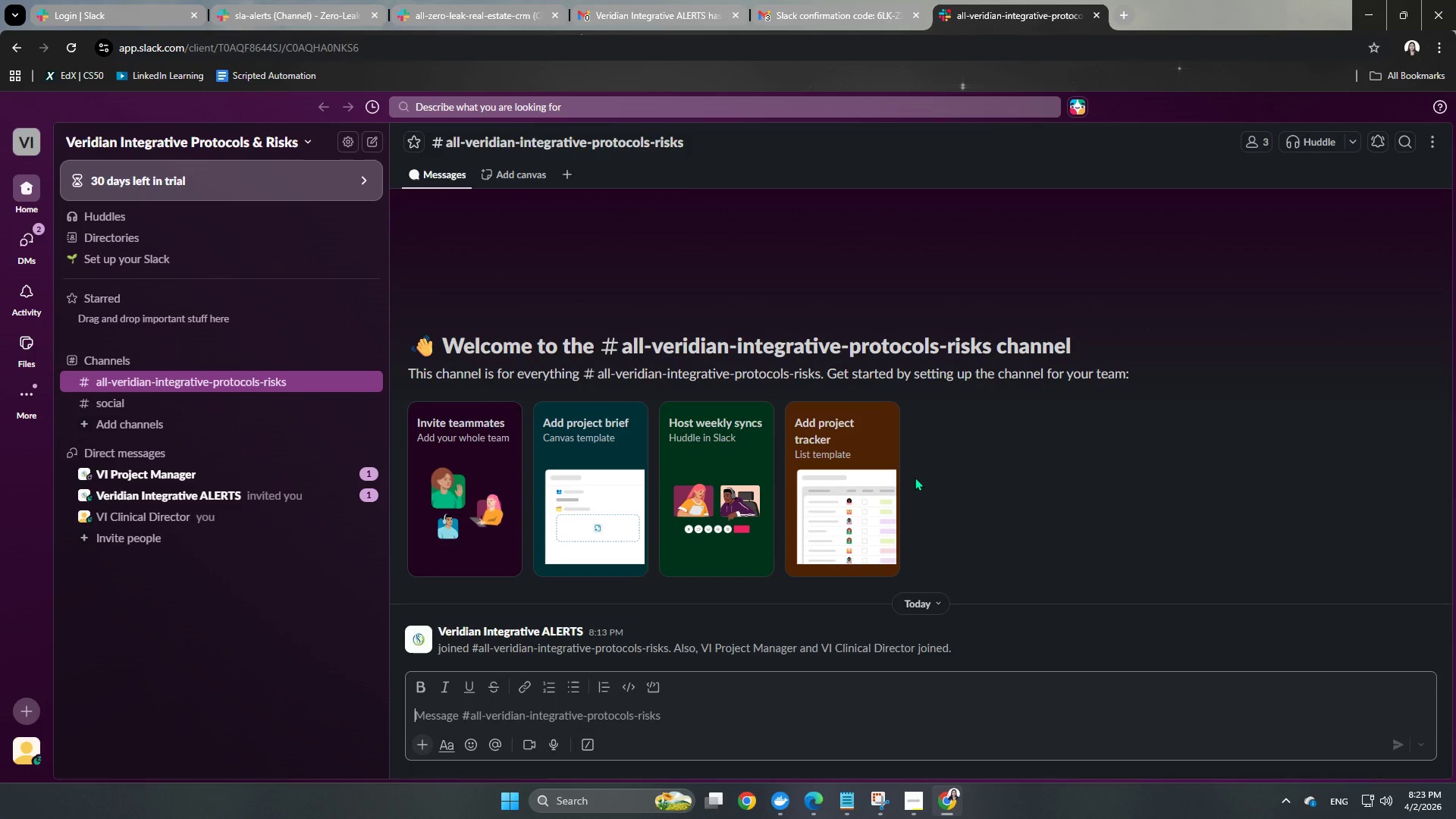 
wait(14.47)
 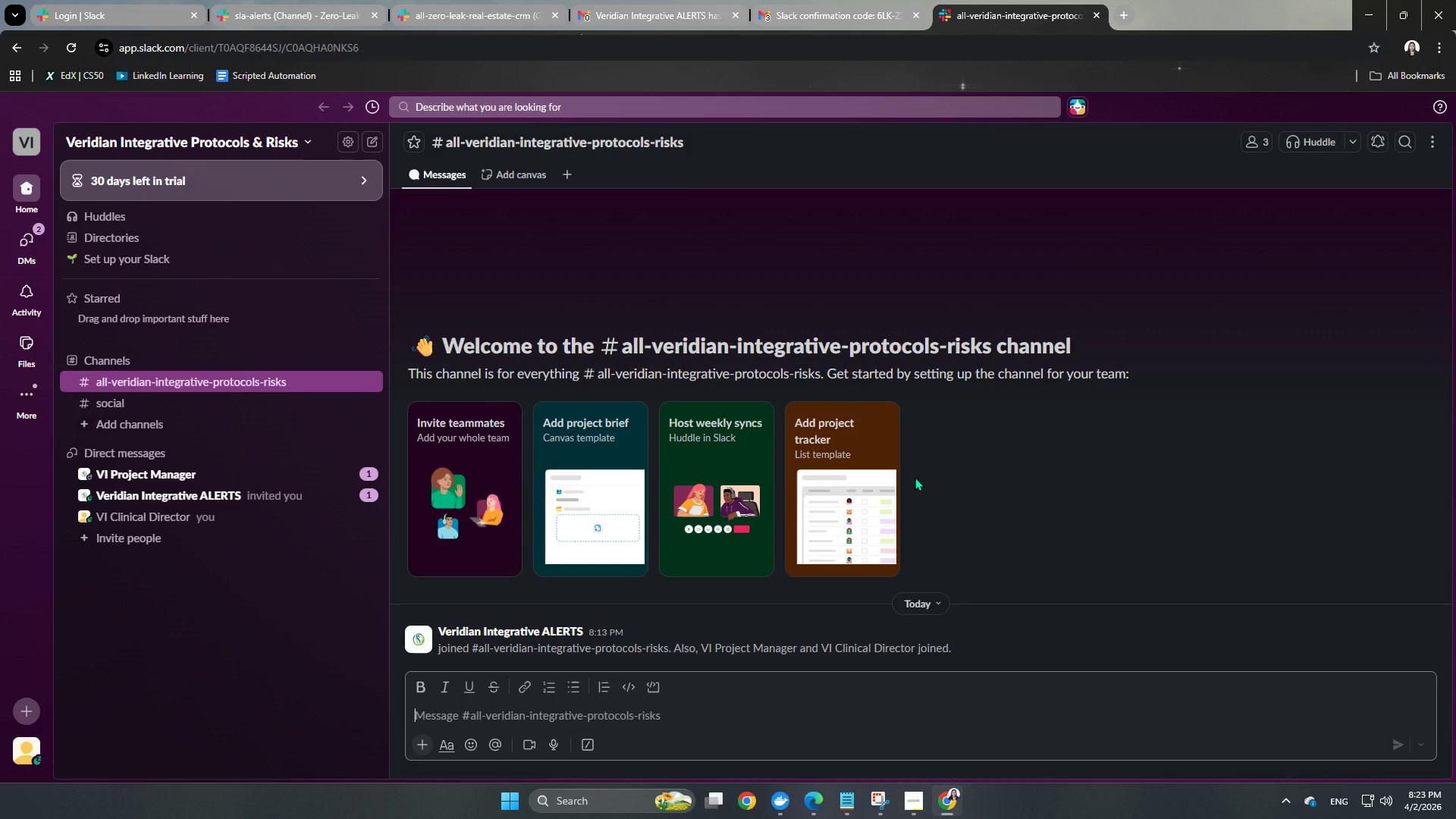 
left_click([30, 755])
 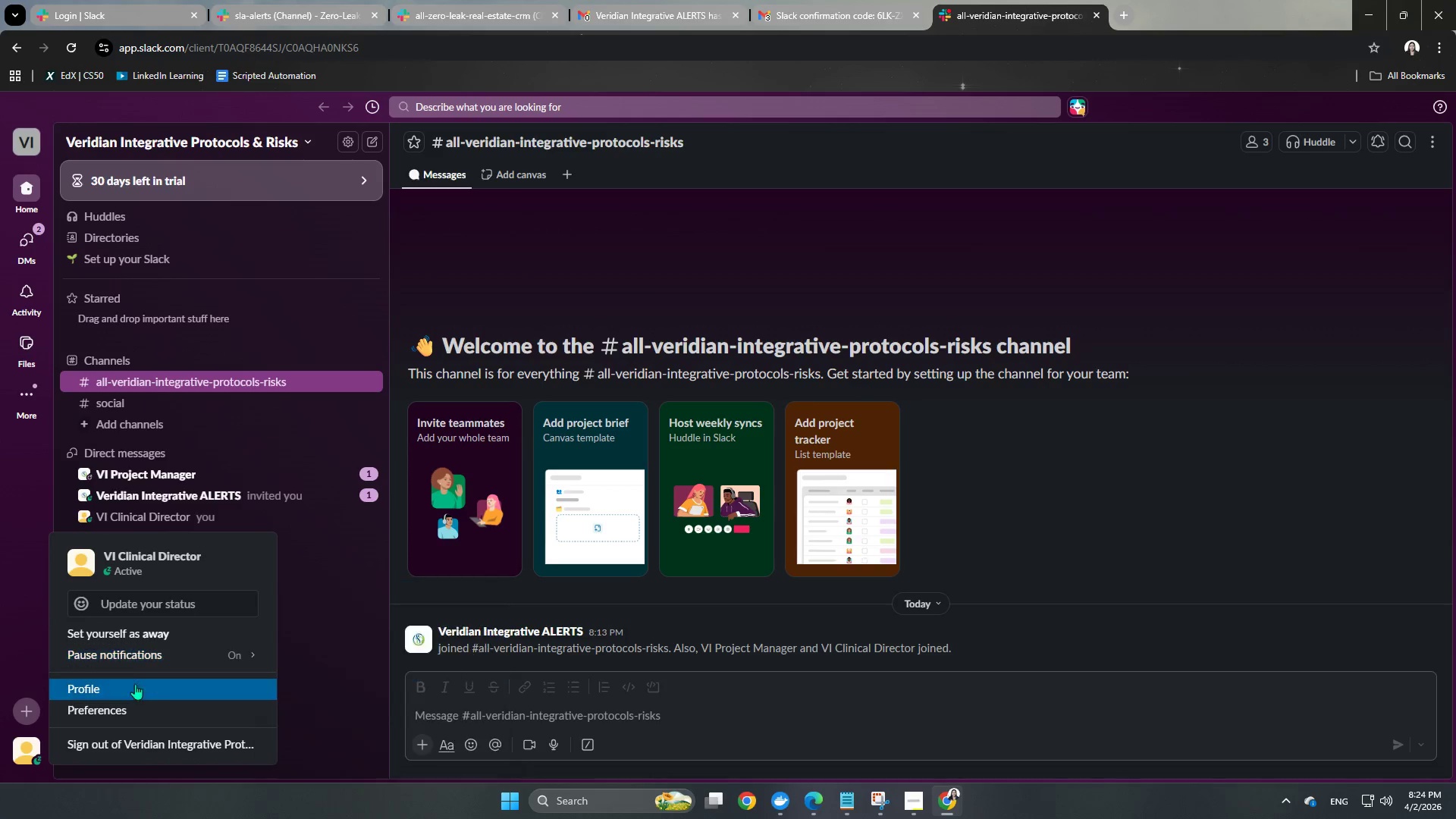 
left_click([130, 688])
 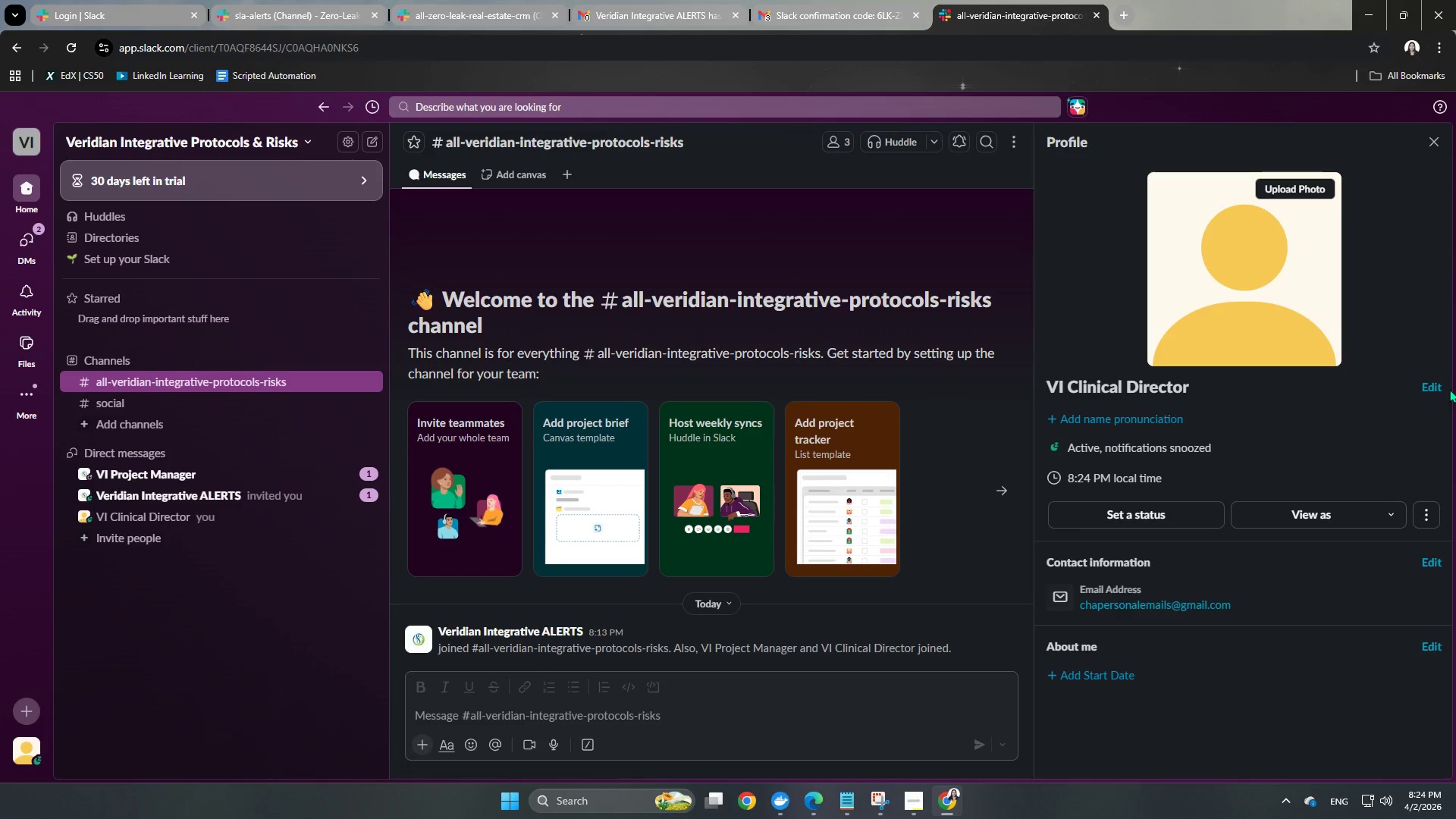 
left_click([1439, 385])
 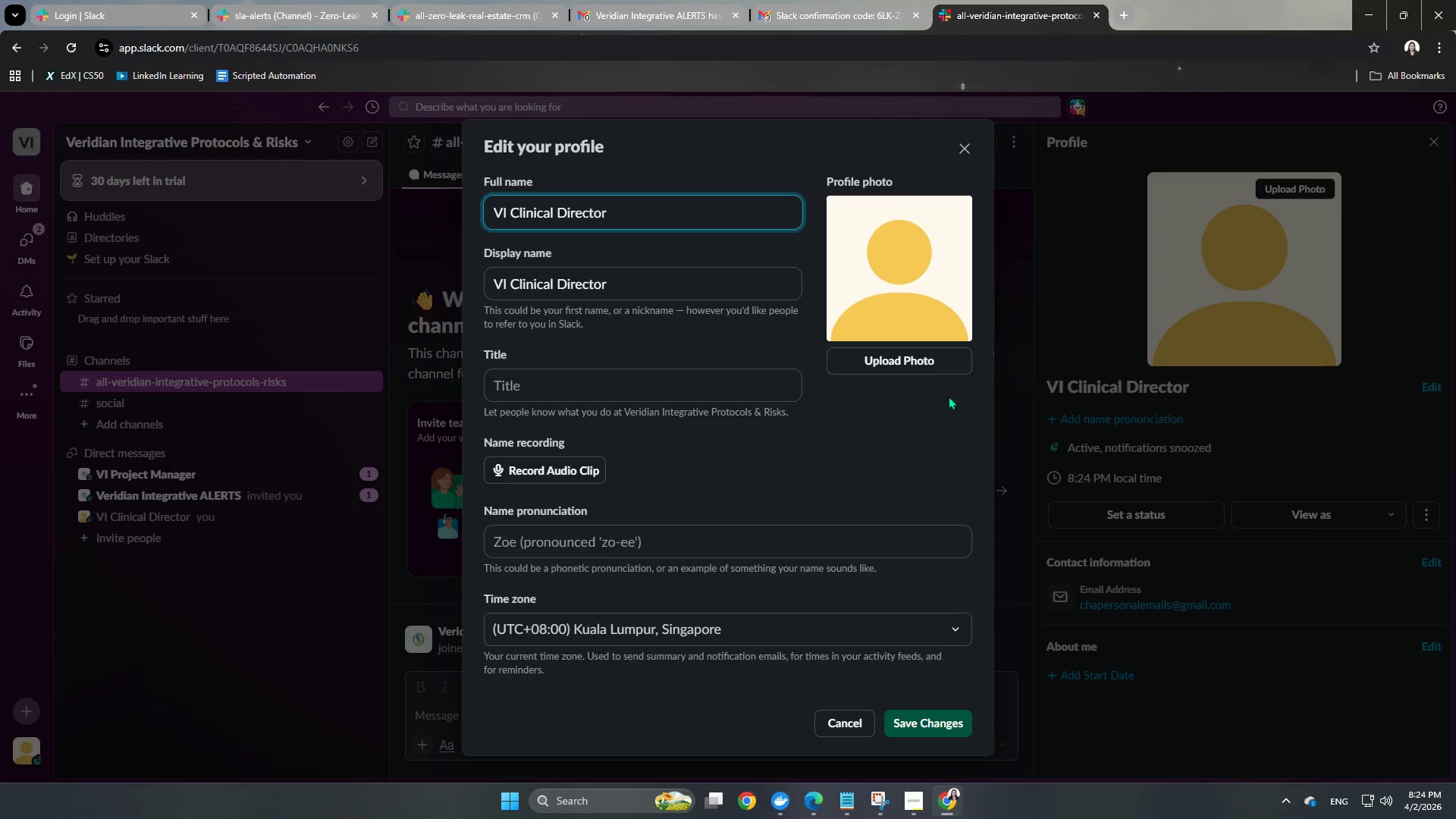 
left_click([915, 371])
 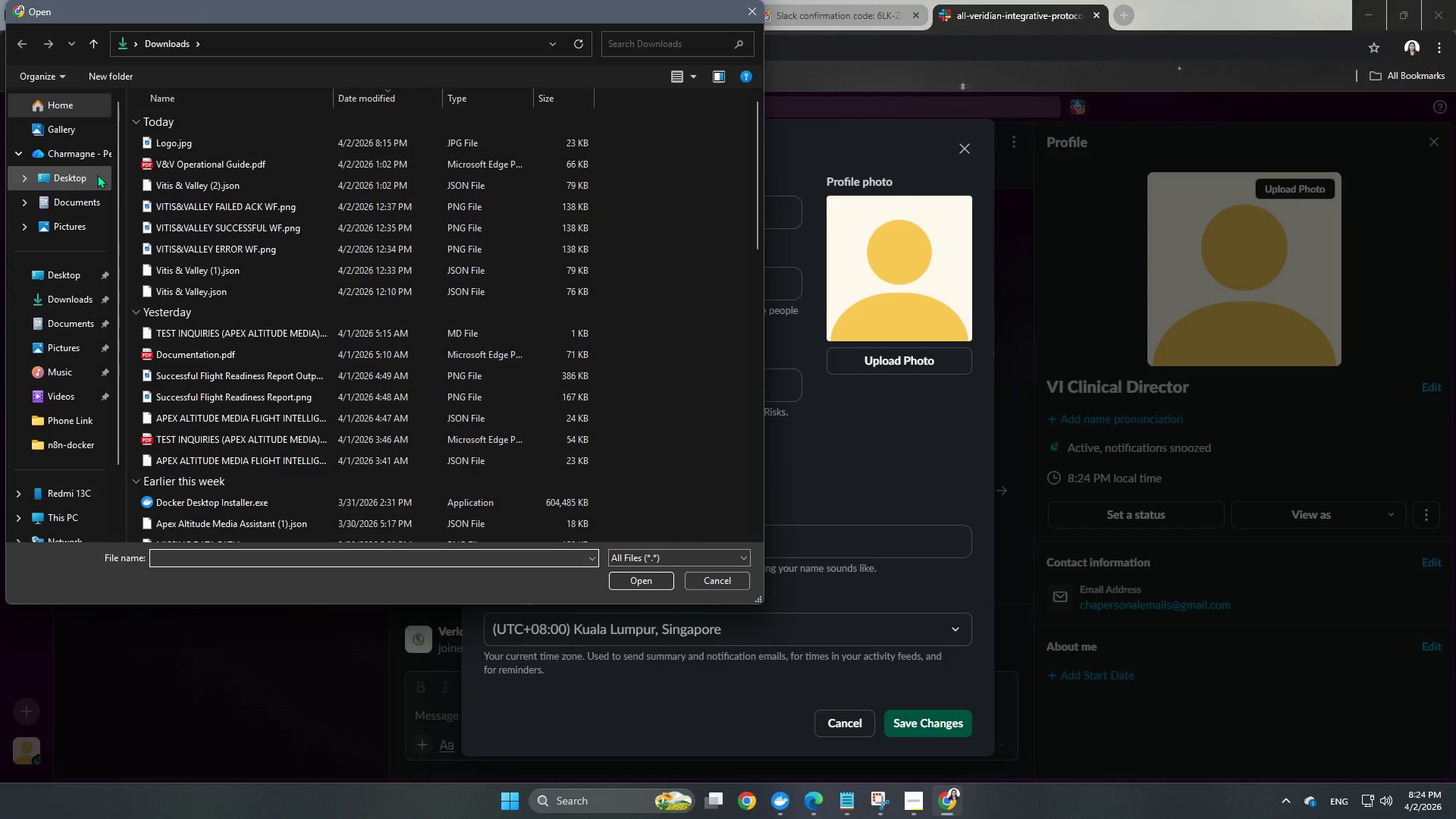 
left_click([187, 145])
 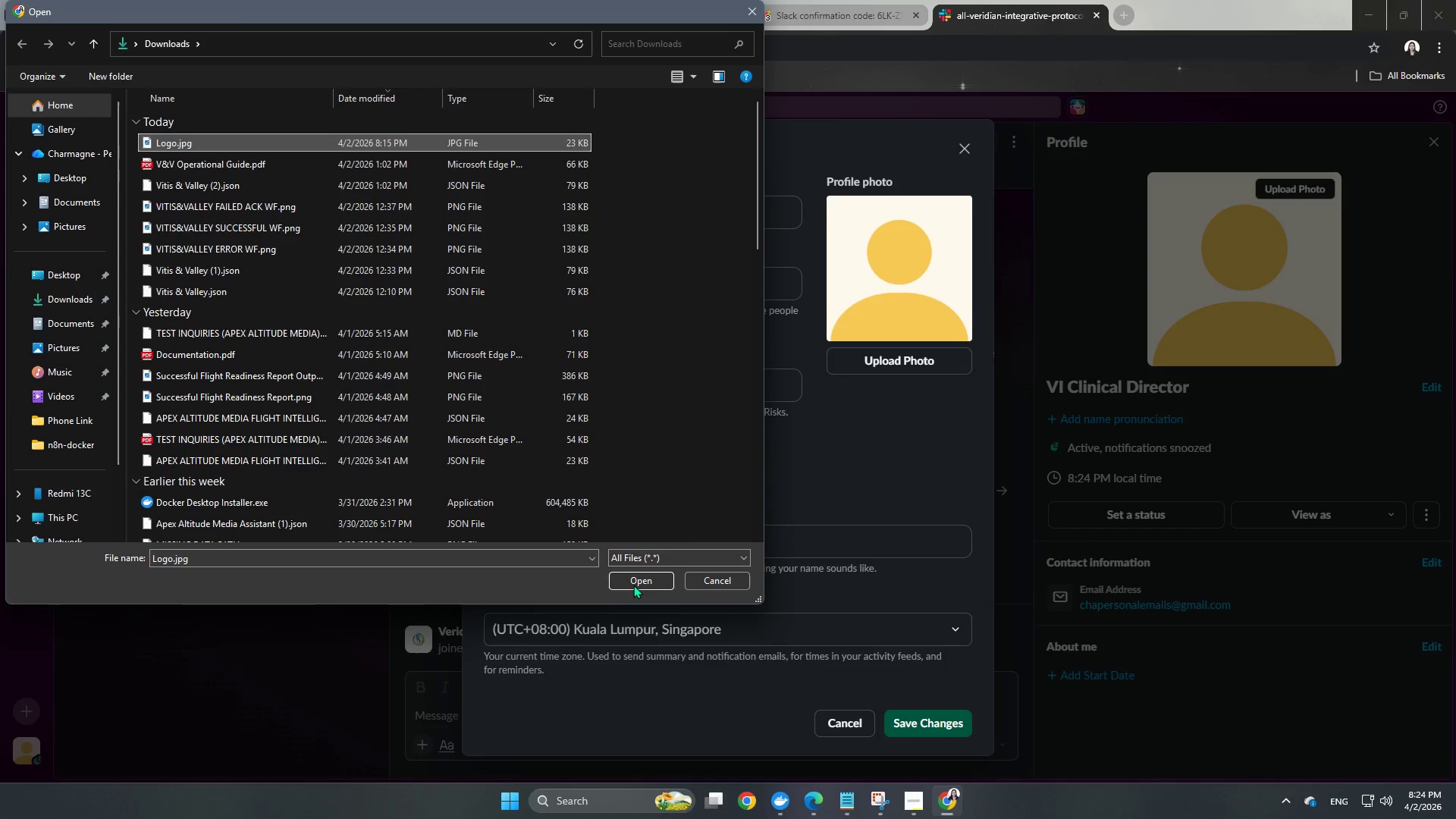 
left_click([636, 579])
 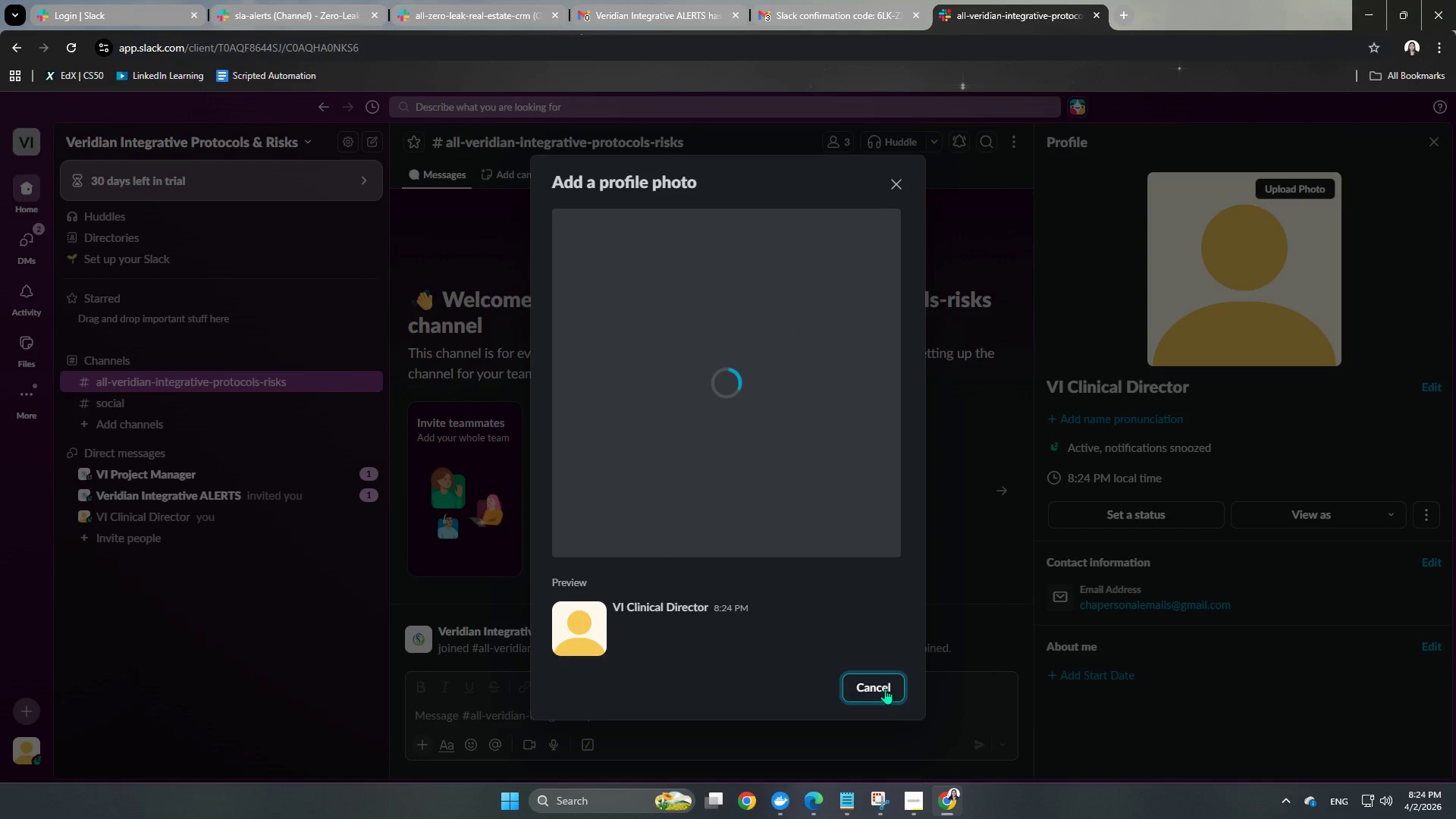 
left_click([885, 689])
 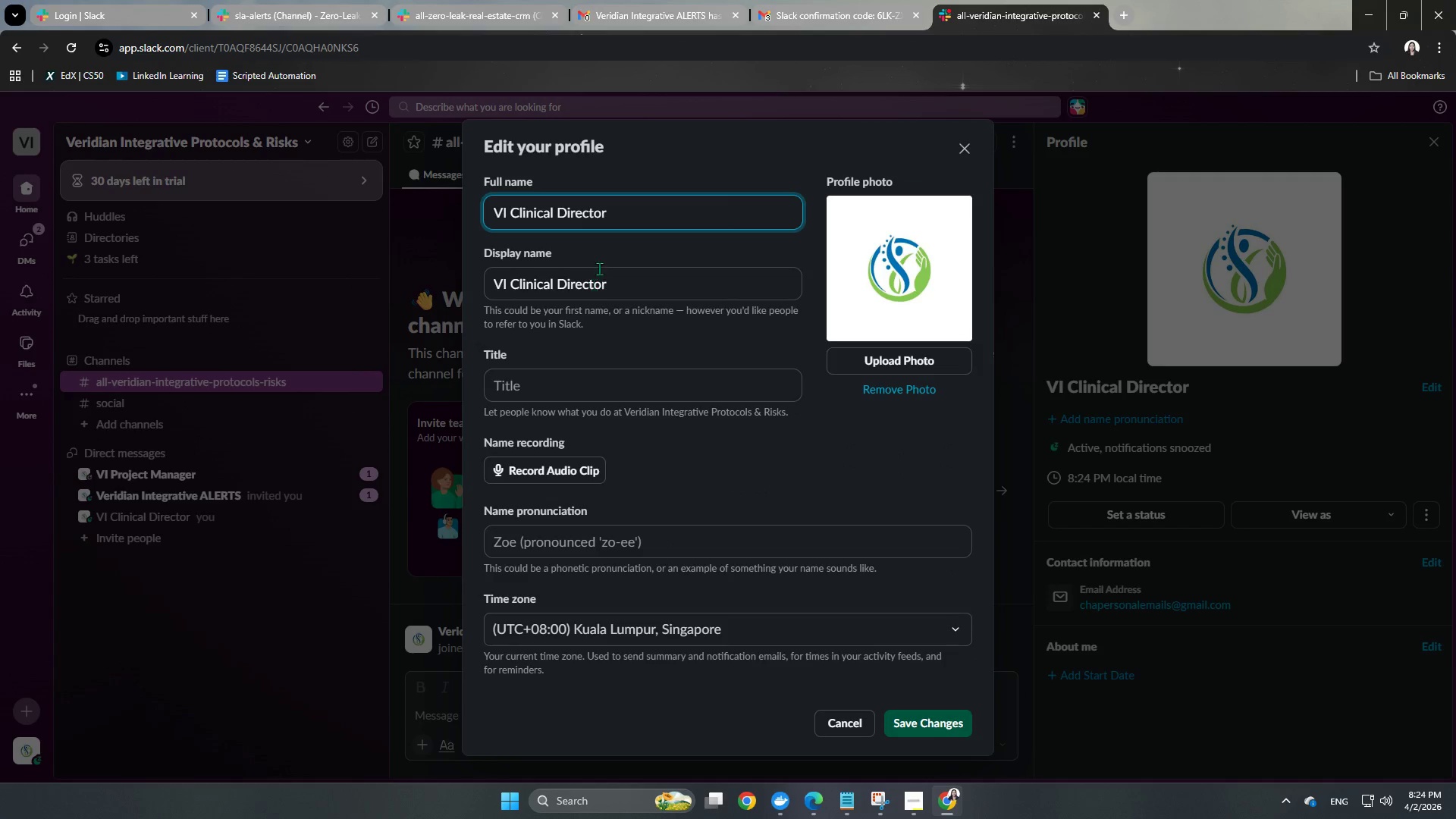 
left_click_drag(start_coordinate=[510, 215], to_coordinate=[450, 218])
 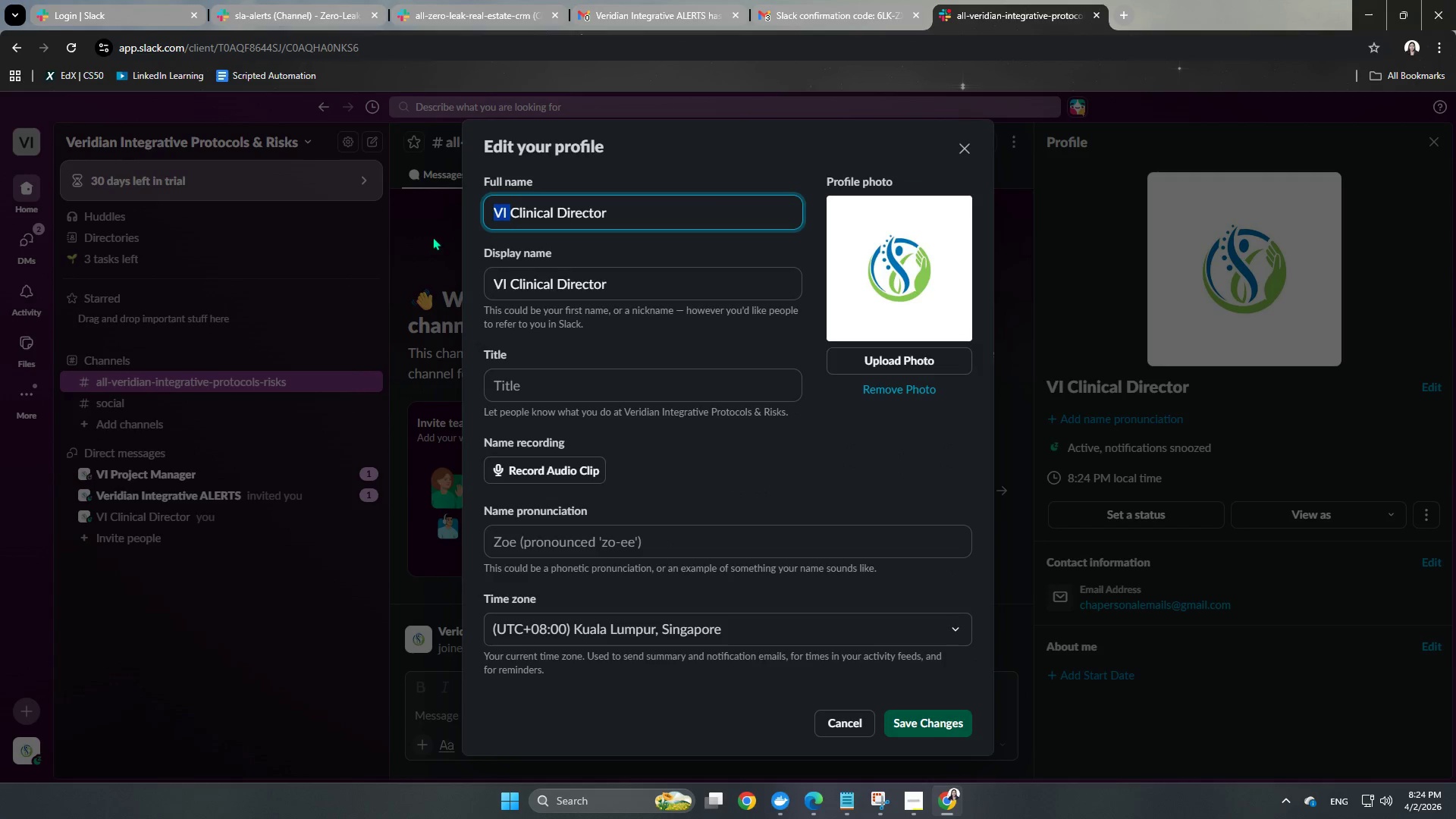 
key(Backspace)
 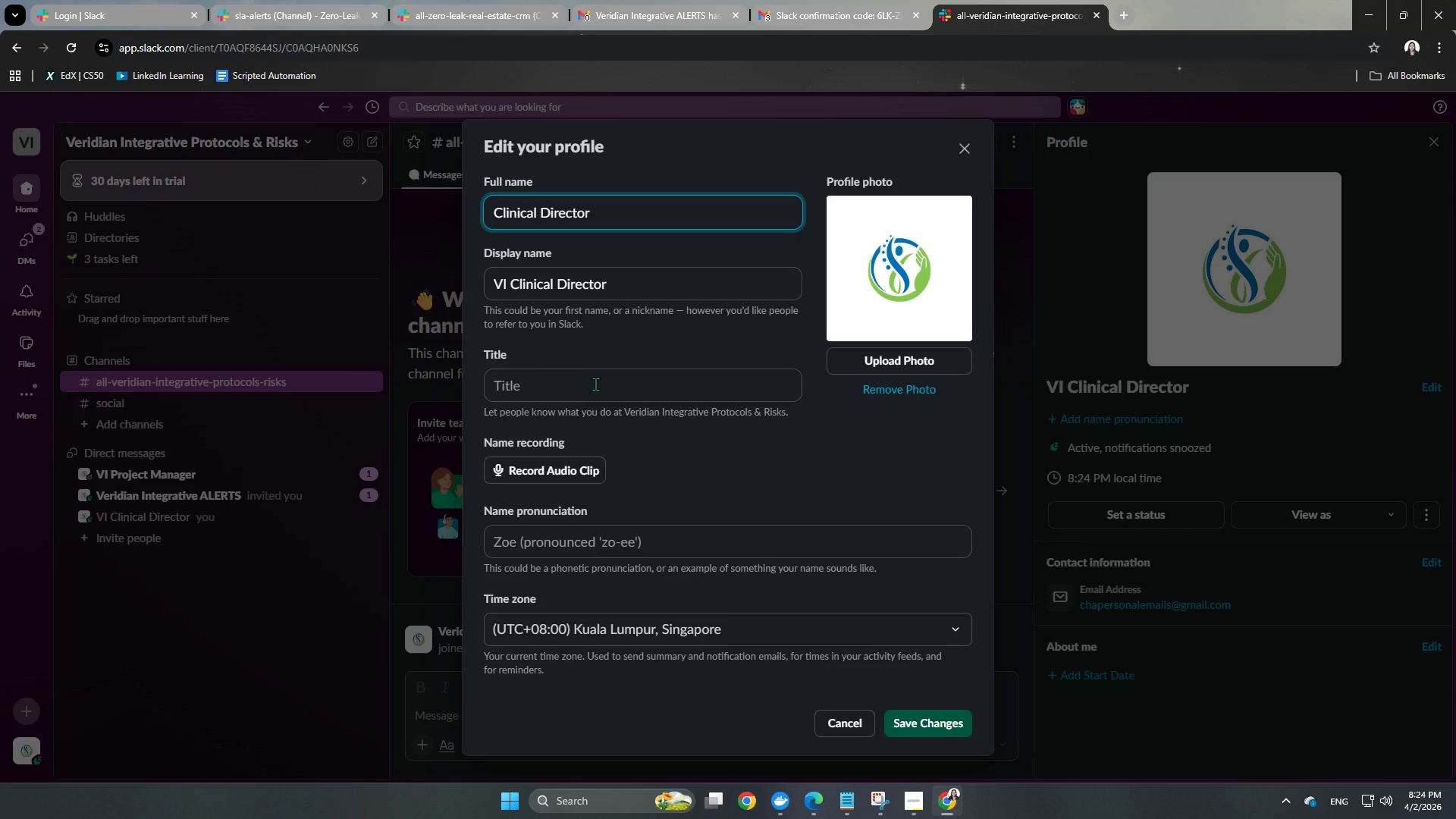 
left_click([592, 393])
 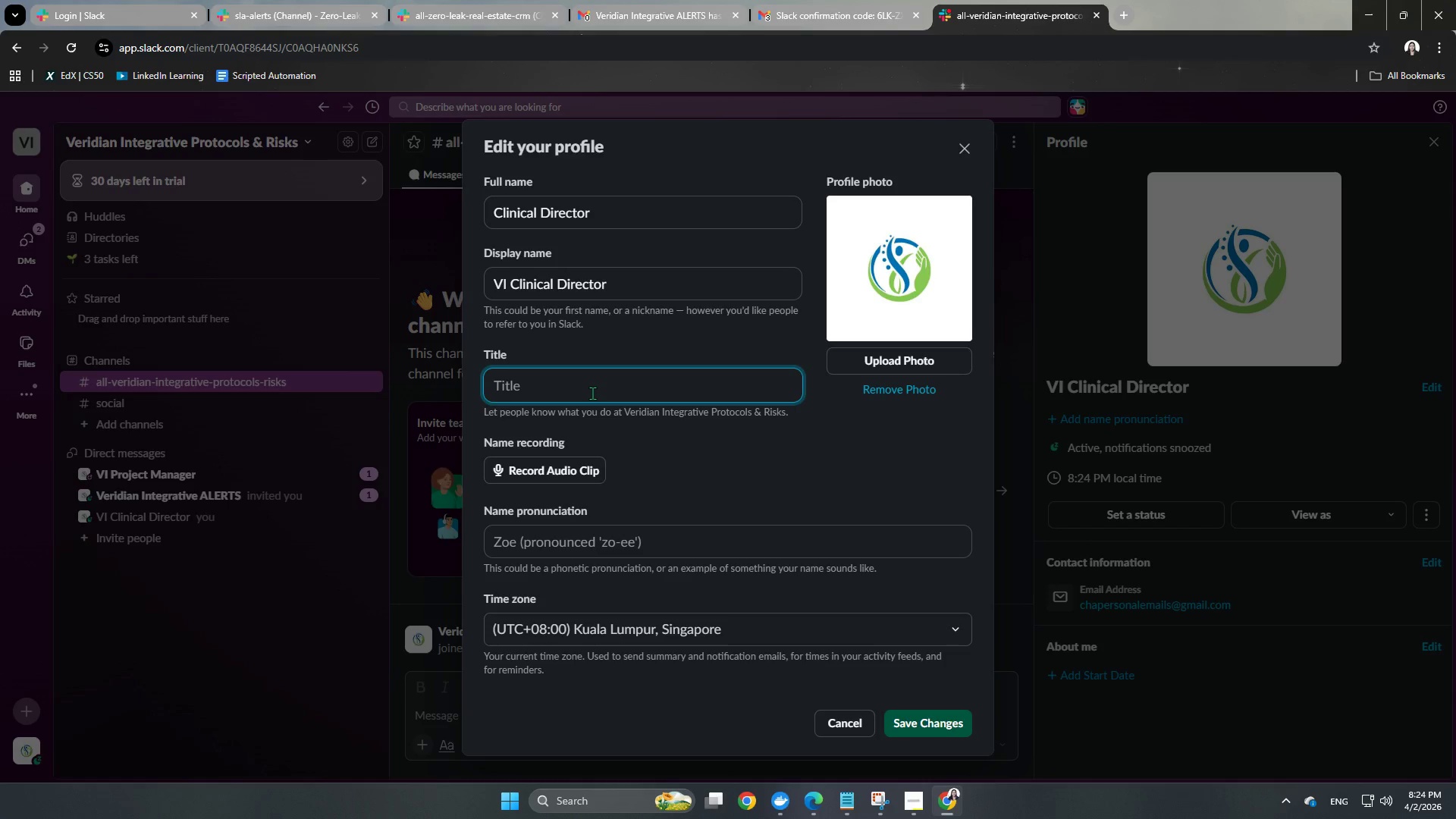 
type(VI Clinicla)
key(Backspace)
key(Backspace)
type(al Director)
 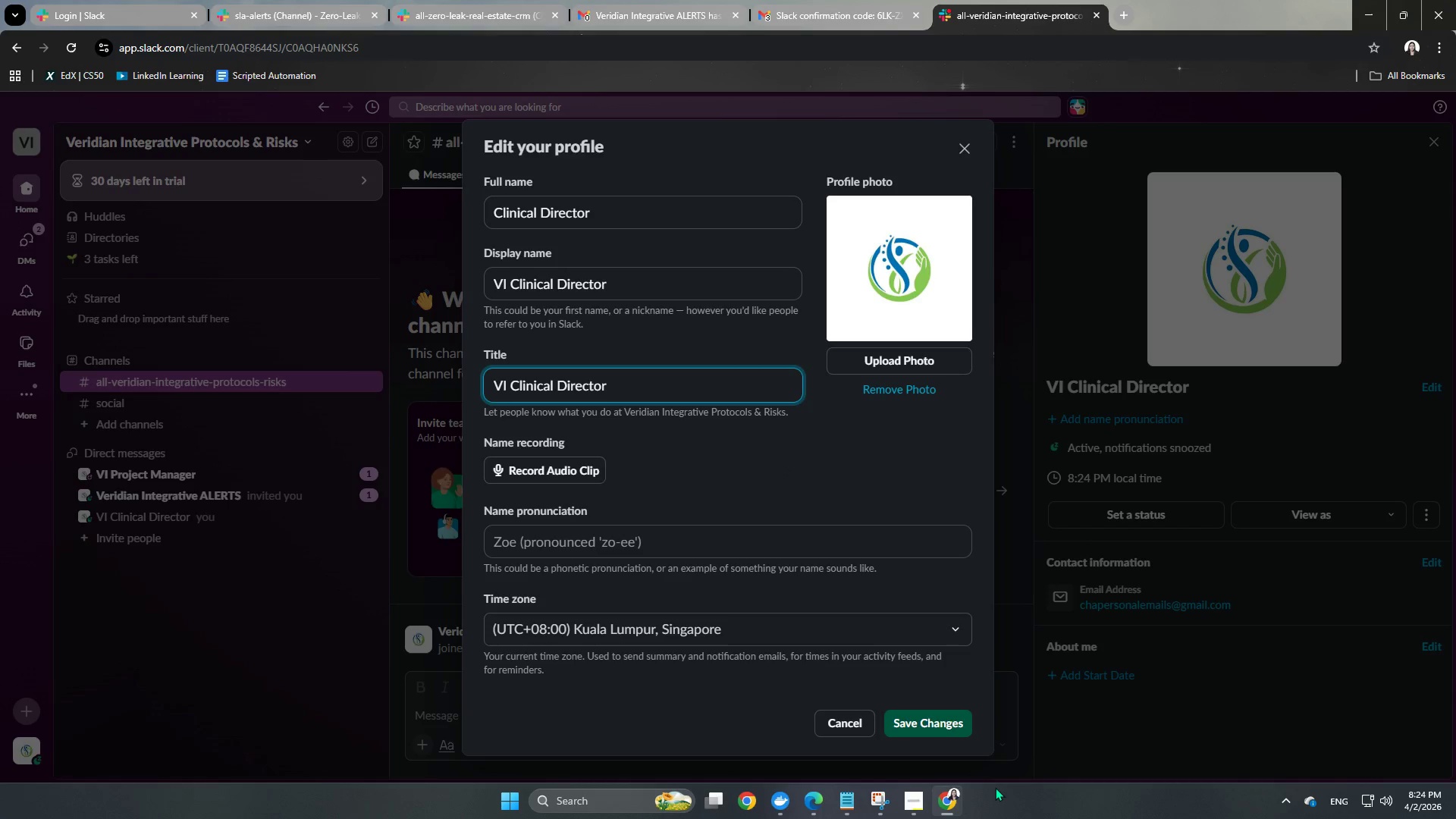 
left_click([942, 736])
 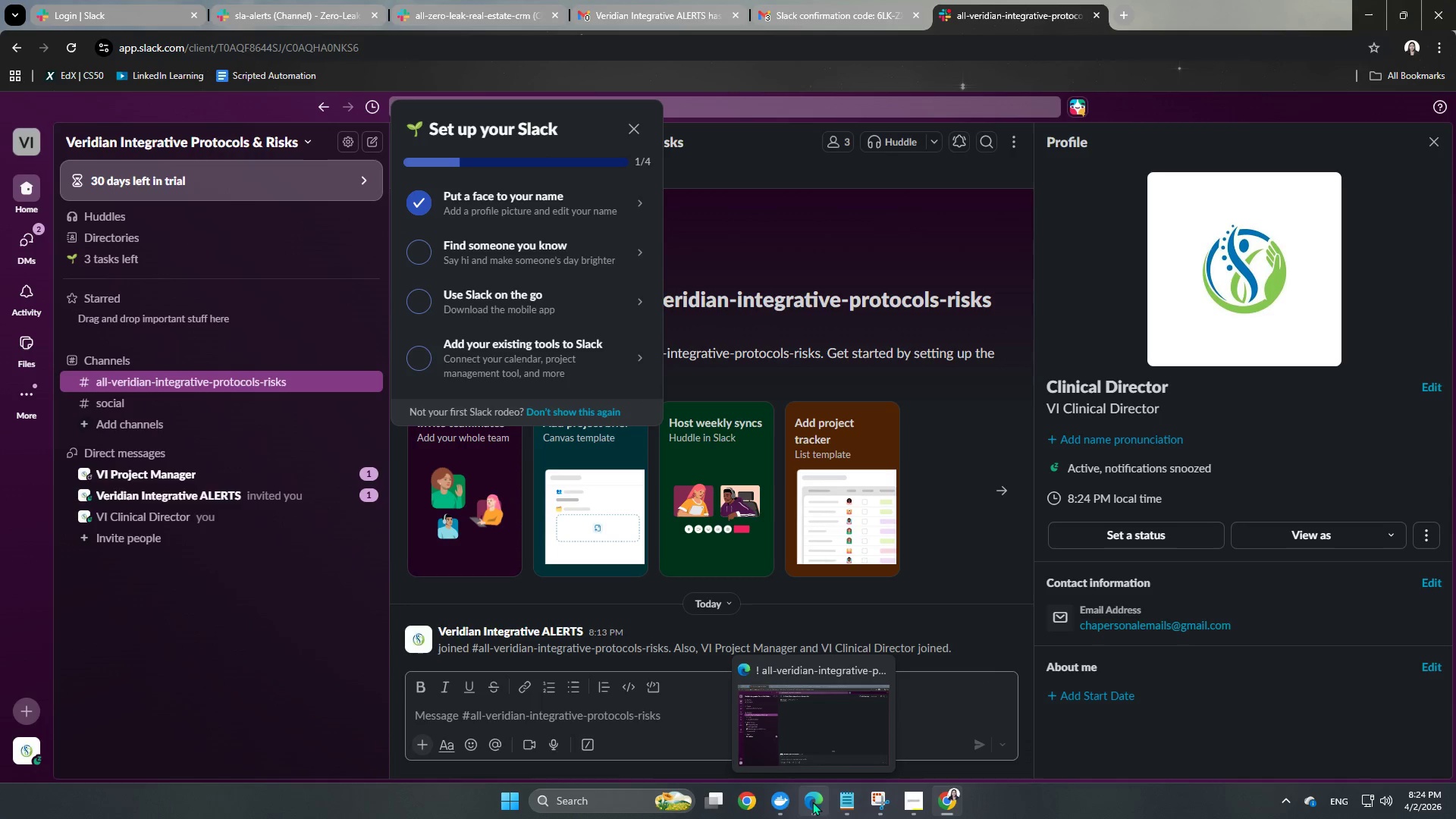 
wait(5.92)
 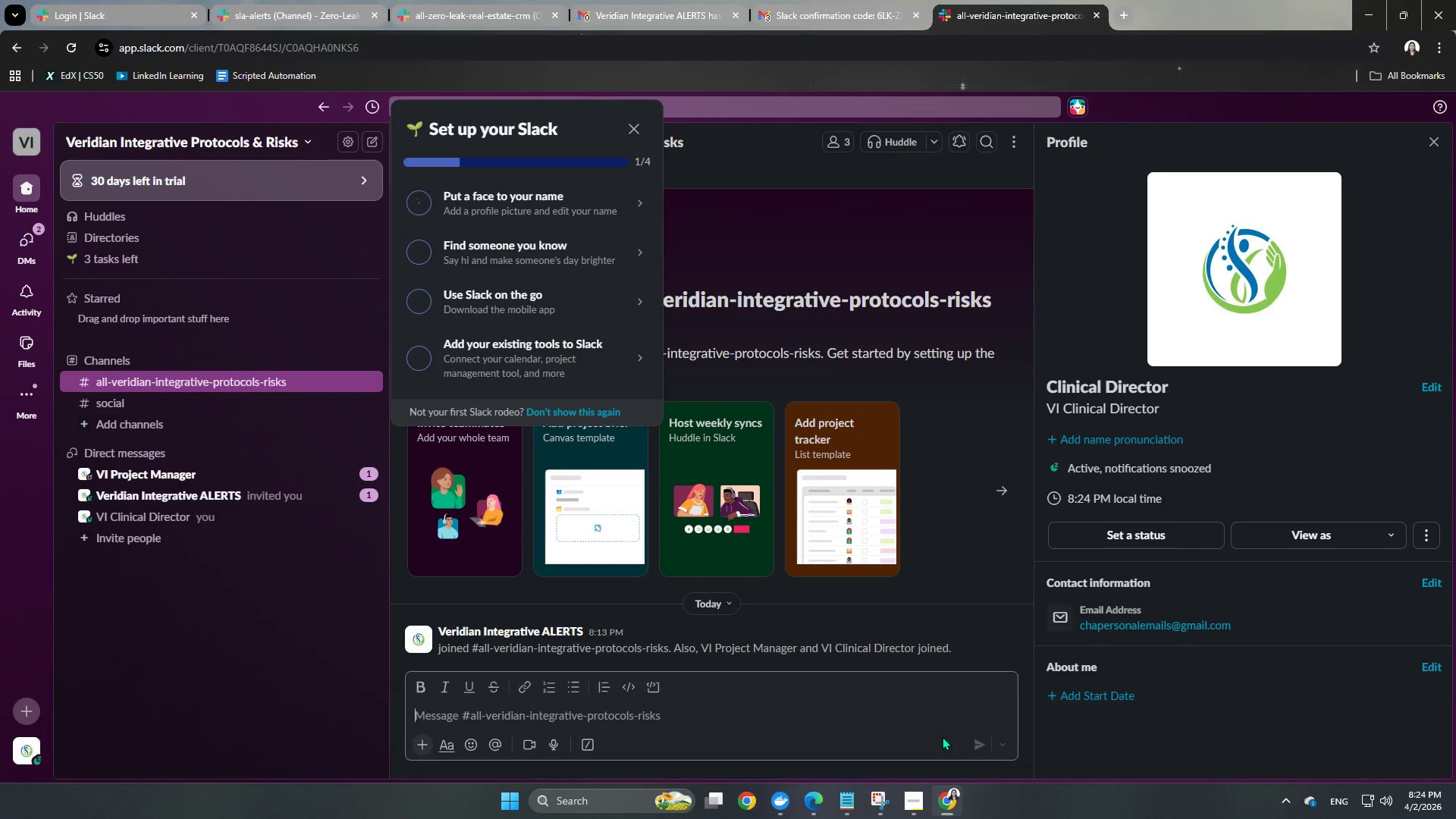 
left_click([87, 7])
 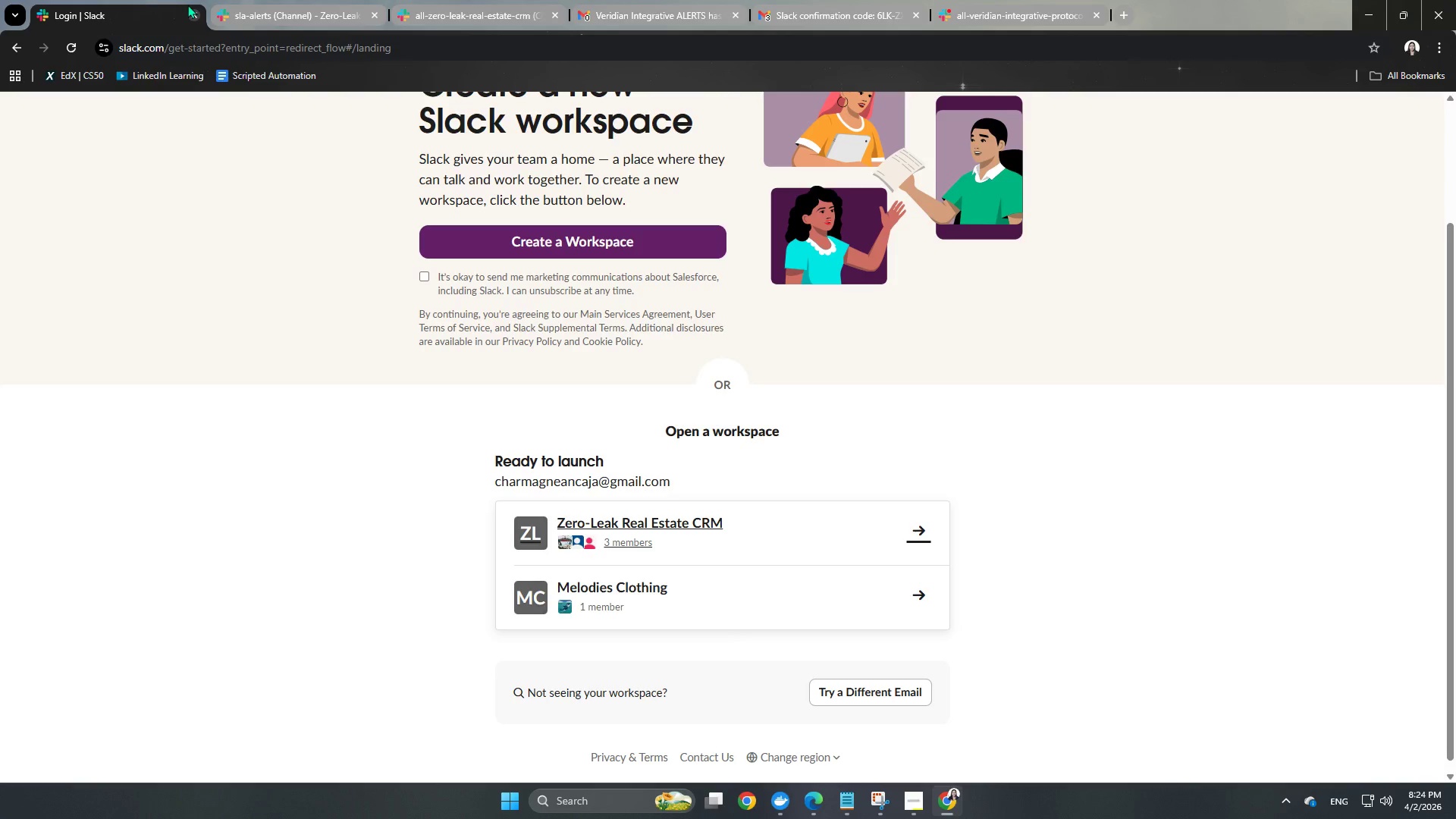 
left_click([193, 16])
 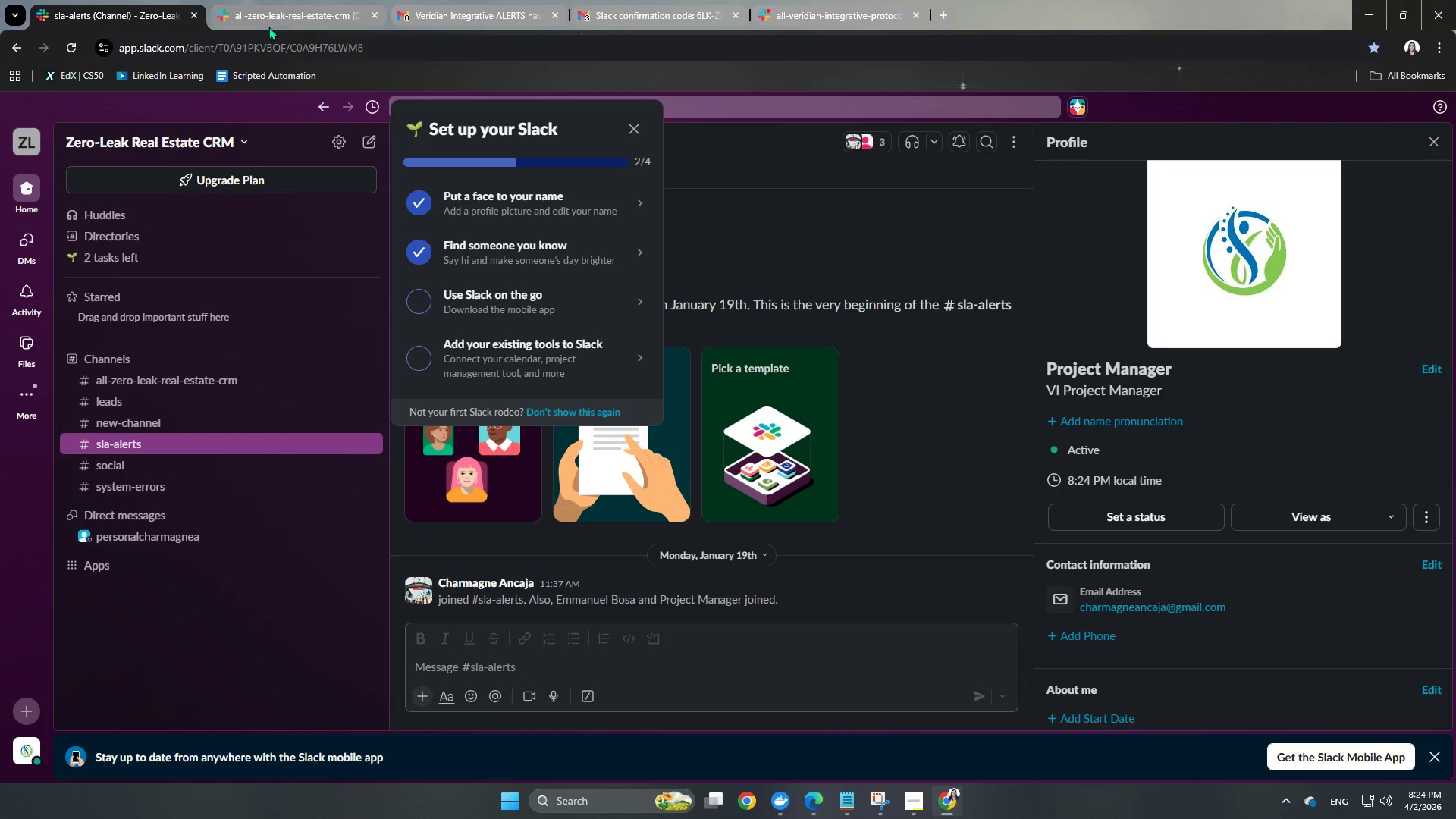 
wait(5.61)
 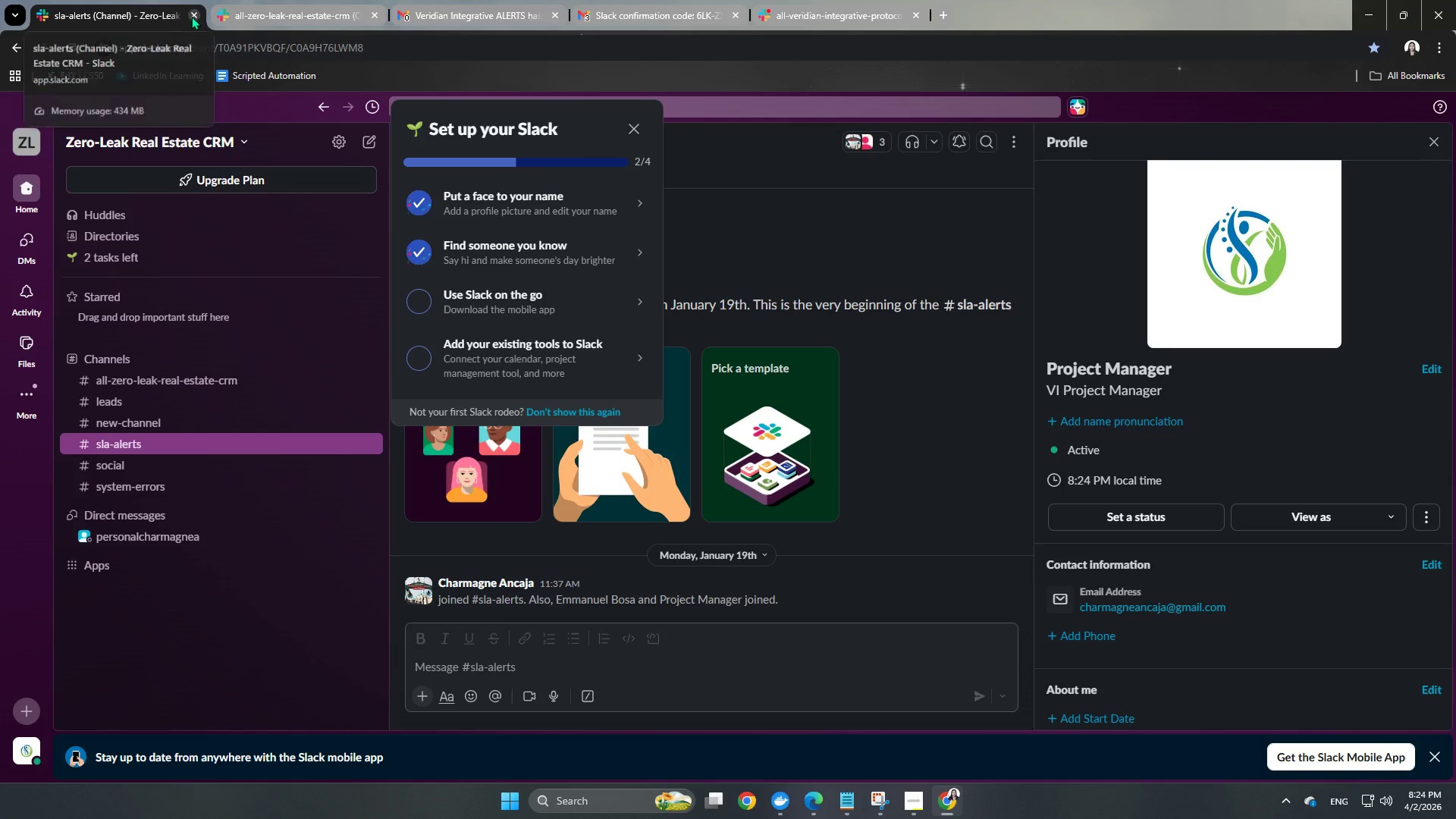 
left_click([631, 132])
 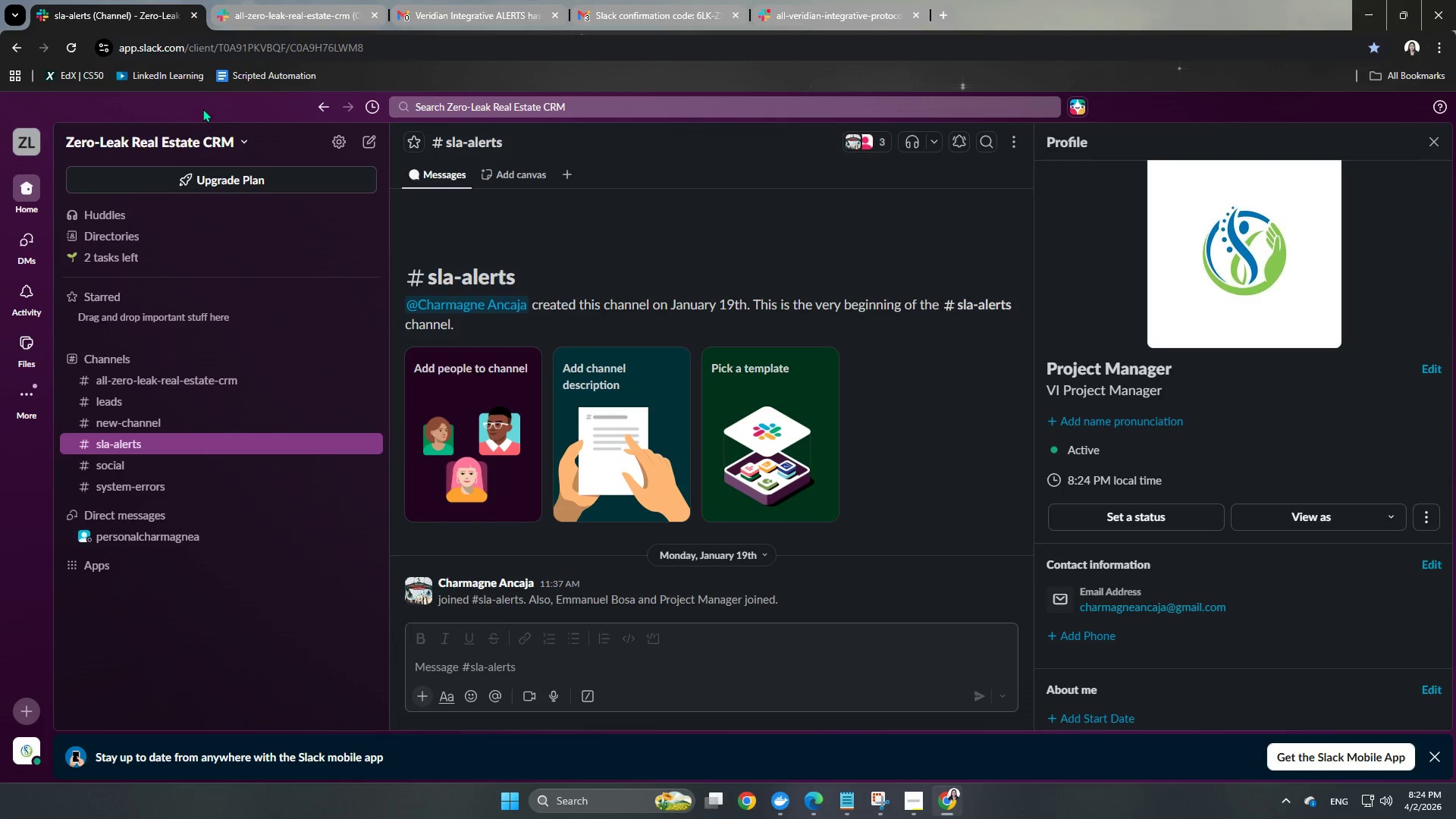 
left_click([24, 147])
 